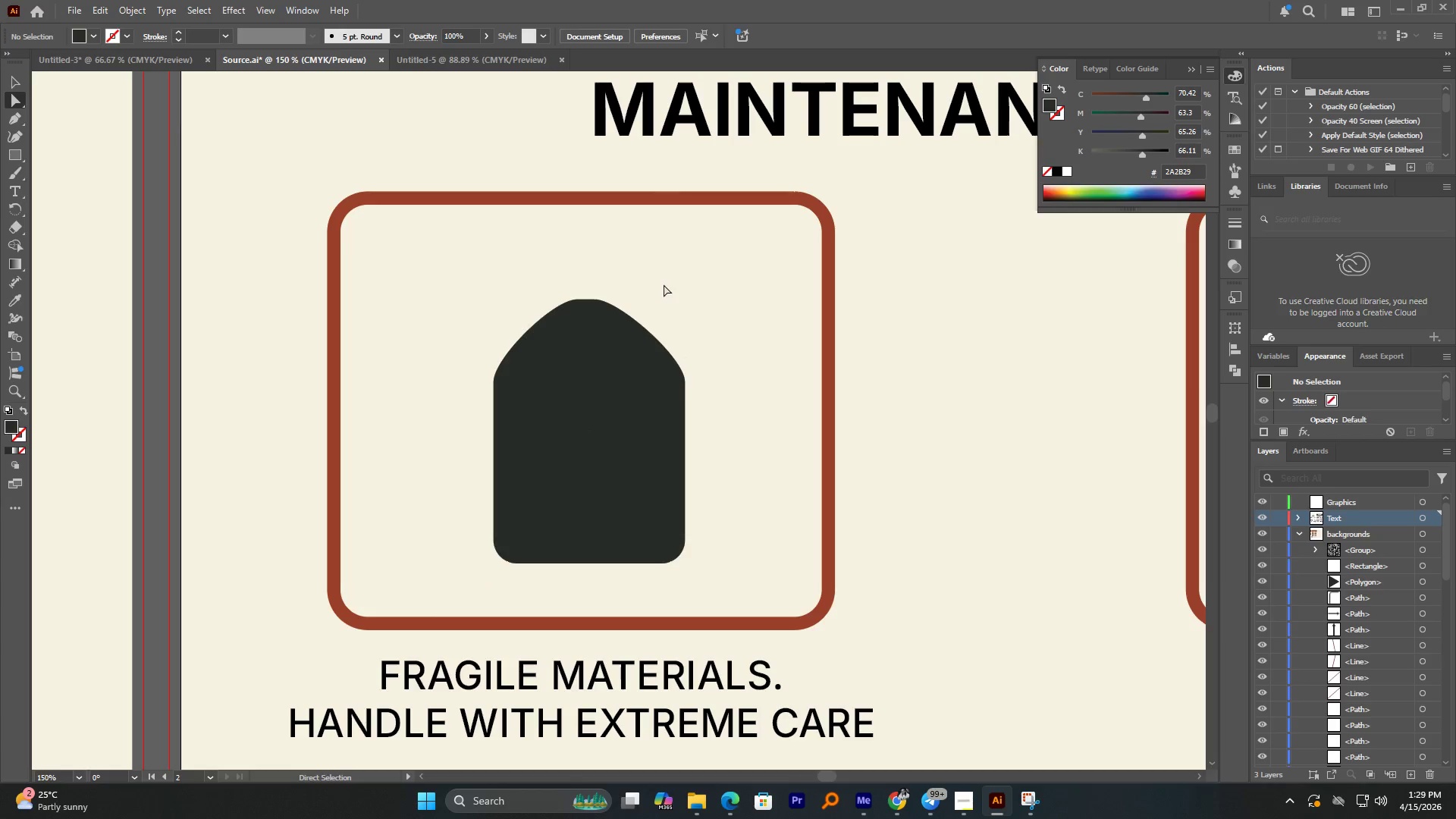 
hold_key(key=AltLeft, duration=0.8)
 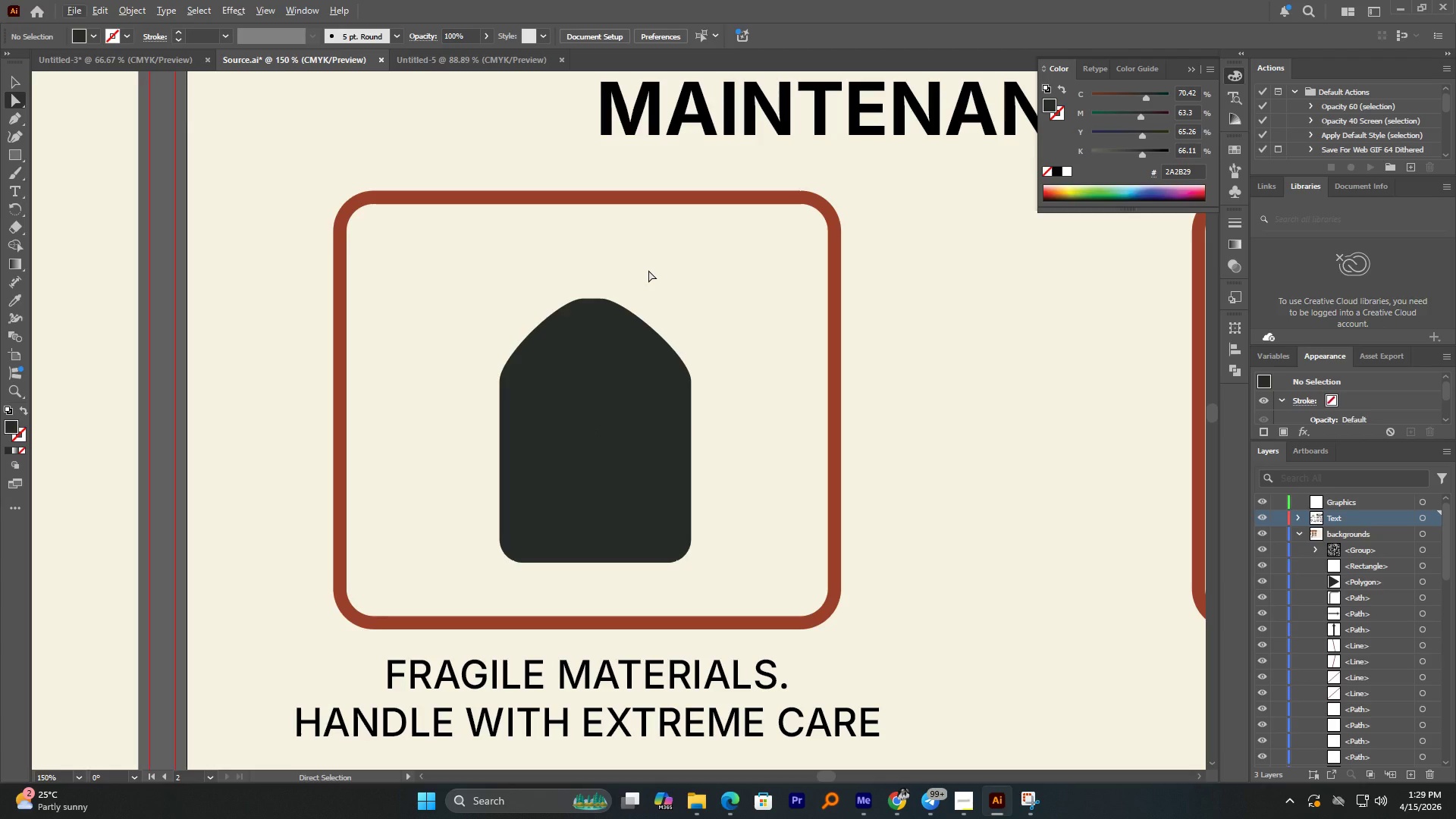 
wait(8.38)
 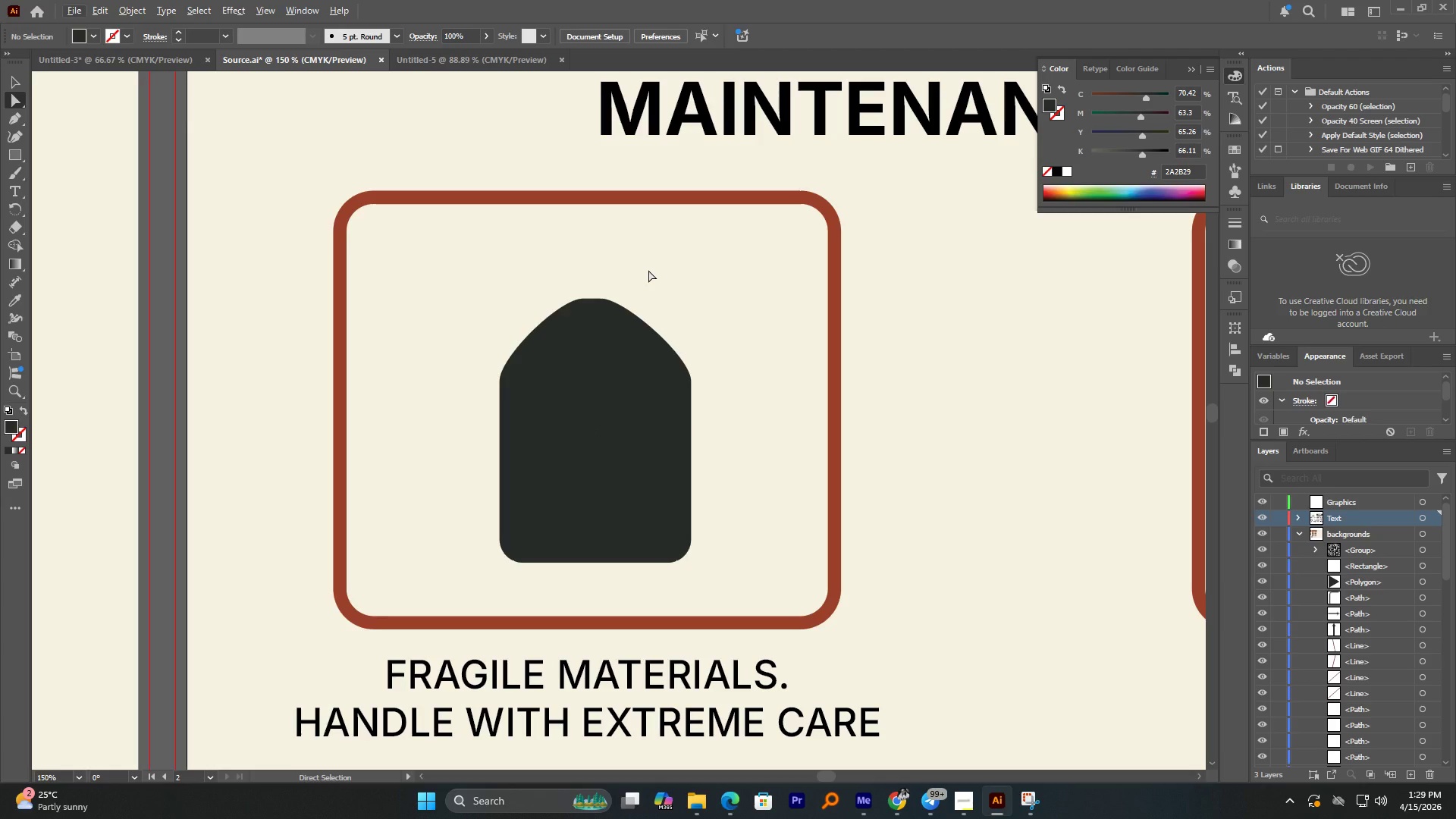 
hold_key(key=AltLeft, duration=1.48)
scroll: coordinate [634, 334], scroll_direction: up, amount: 1.0
 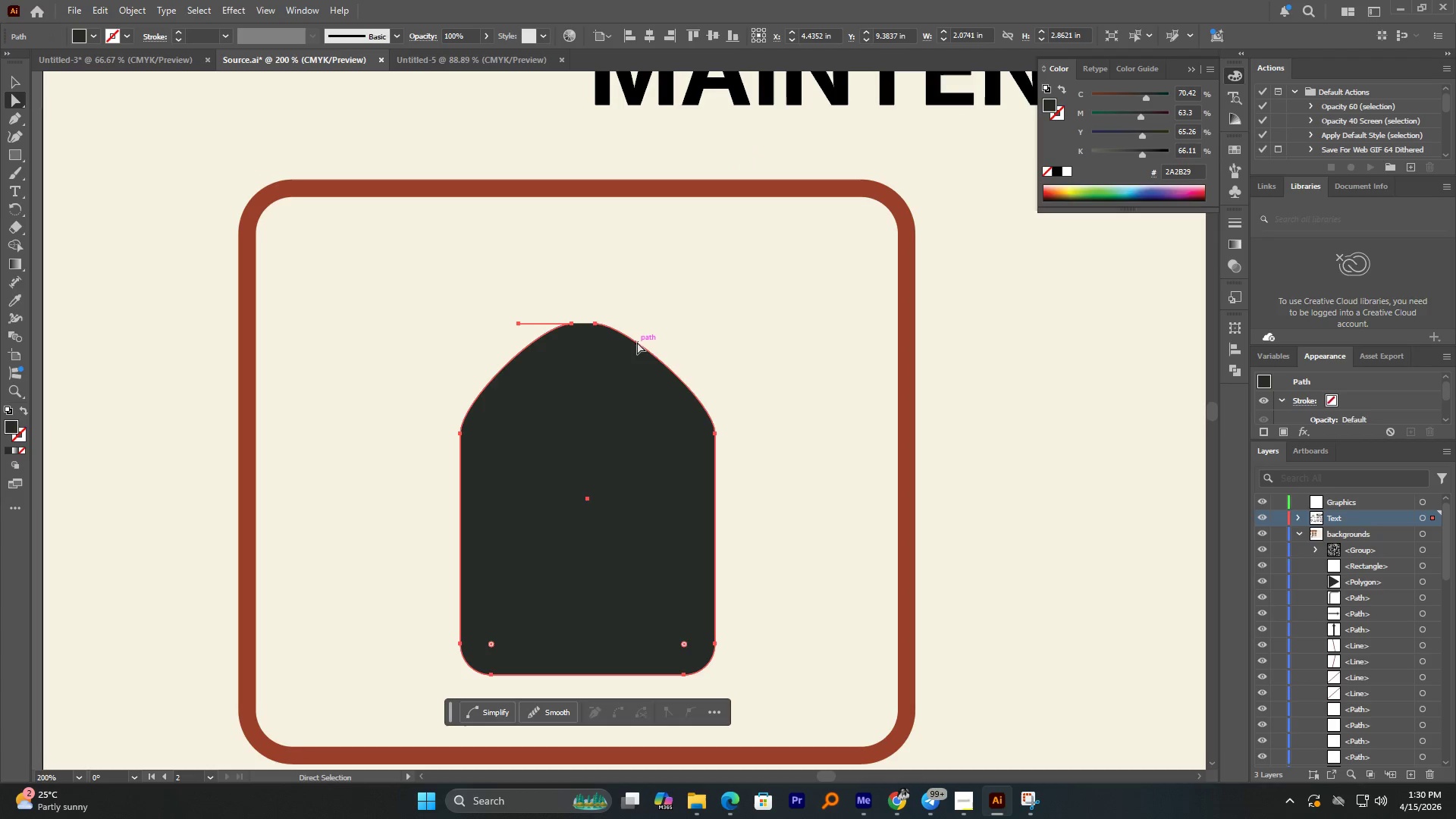 
hold_key(key=AltLeft, duration=0.72)
 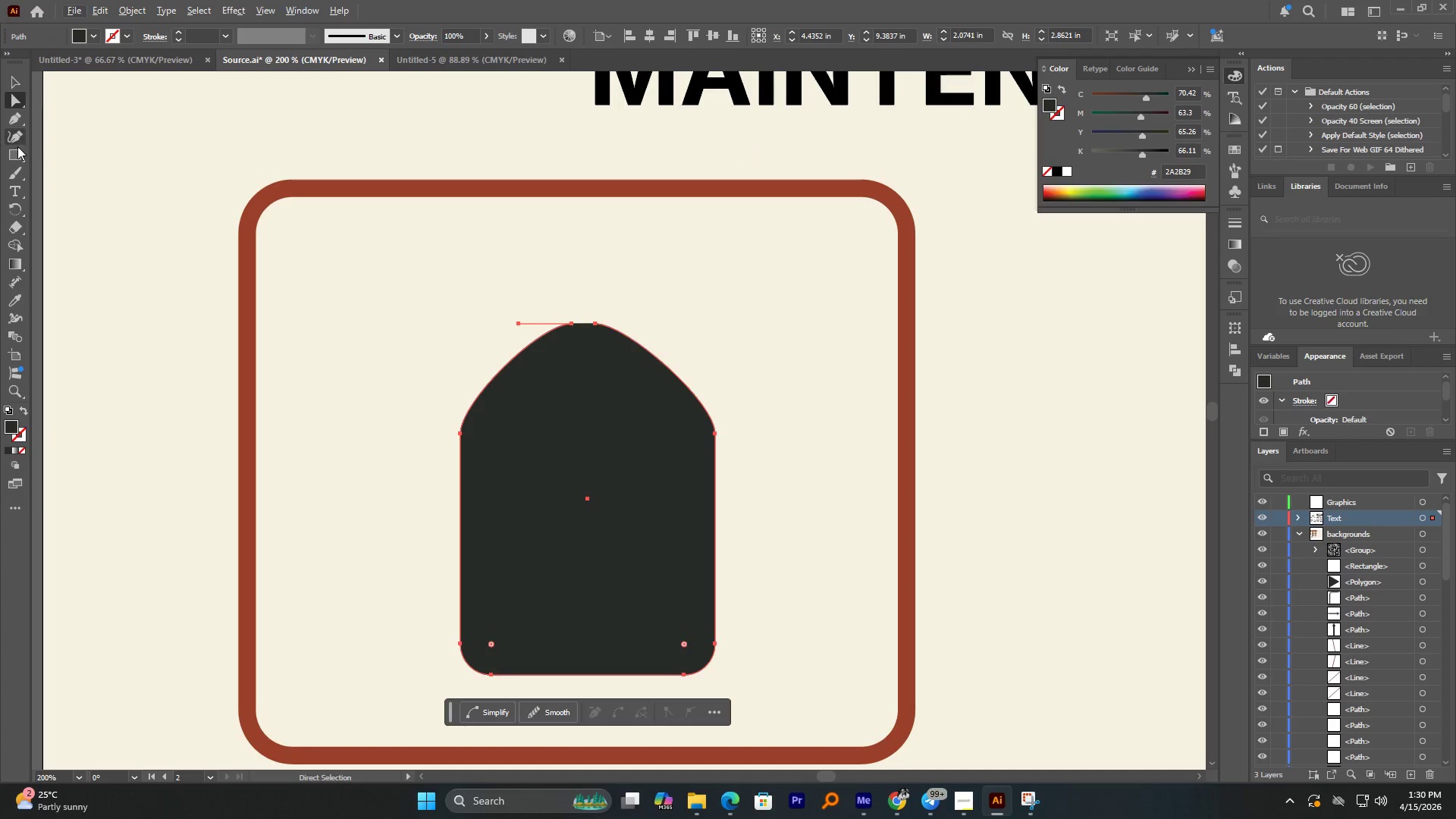 
left_click([19, 156])
 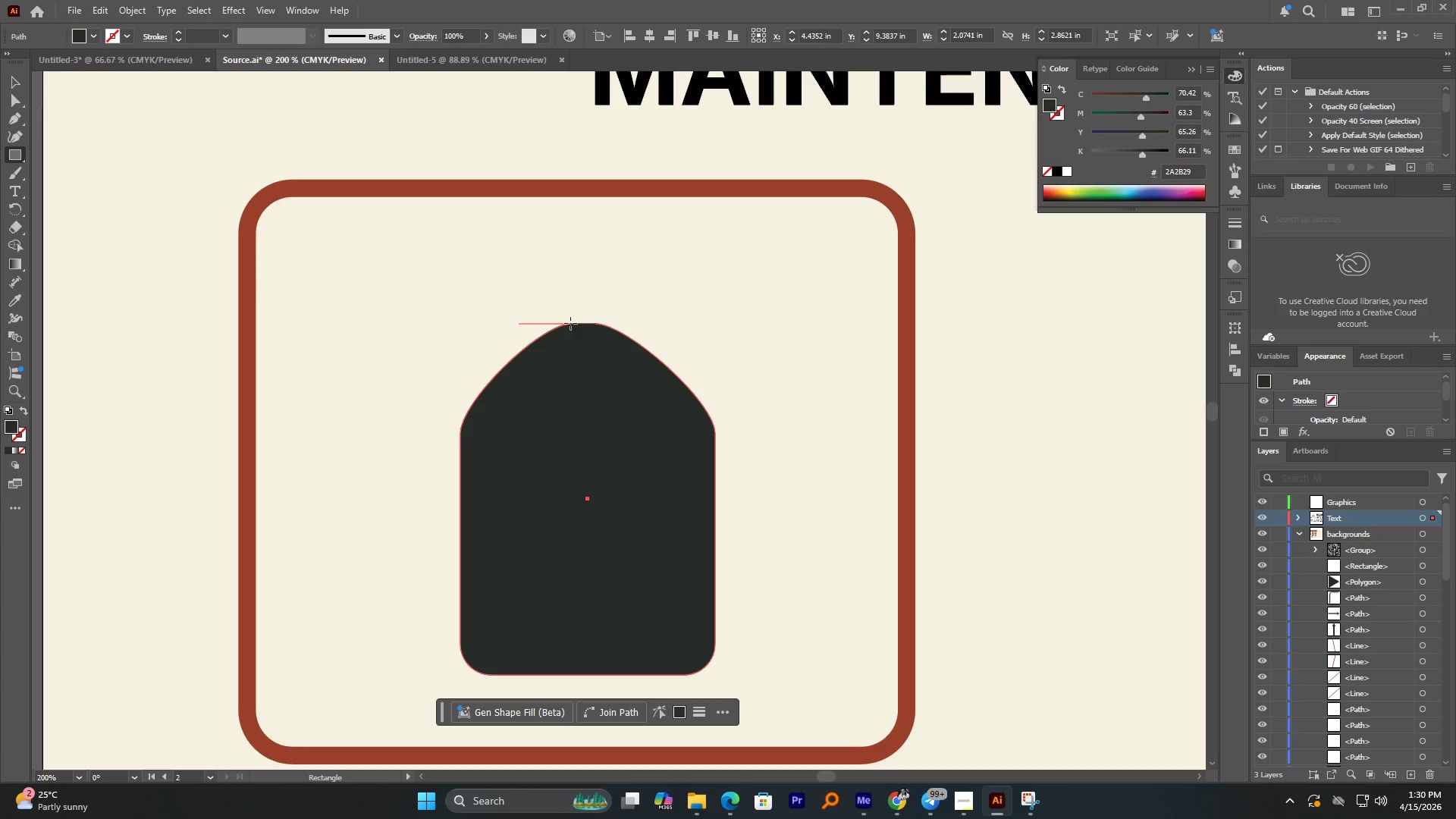 
left_click_drag(start_coordinate=[568, 322], to_coordinate=[630, 287])
 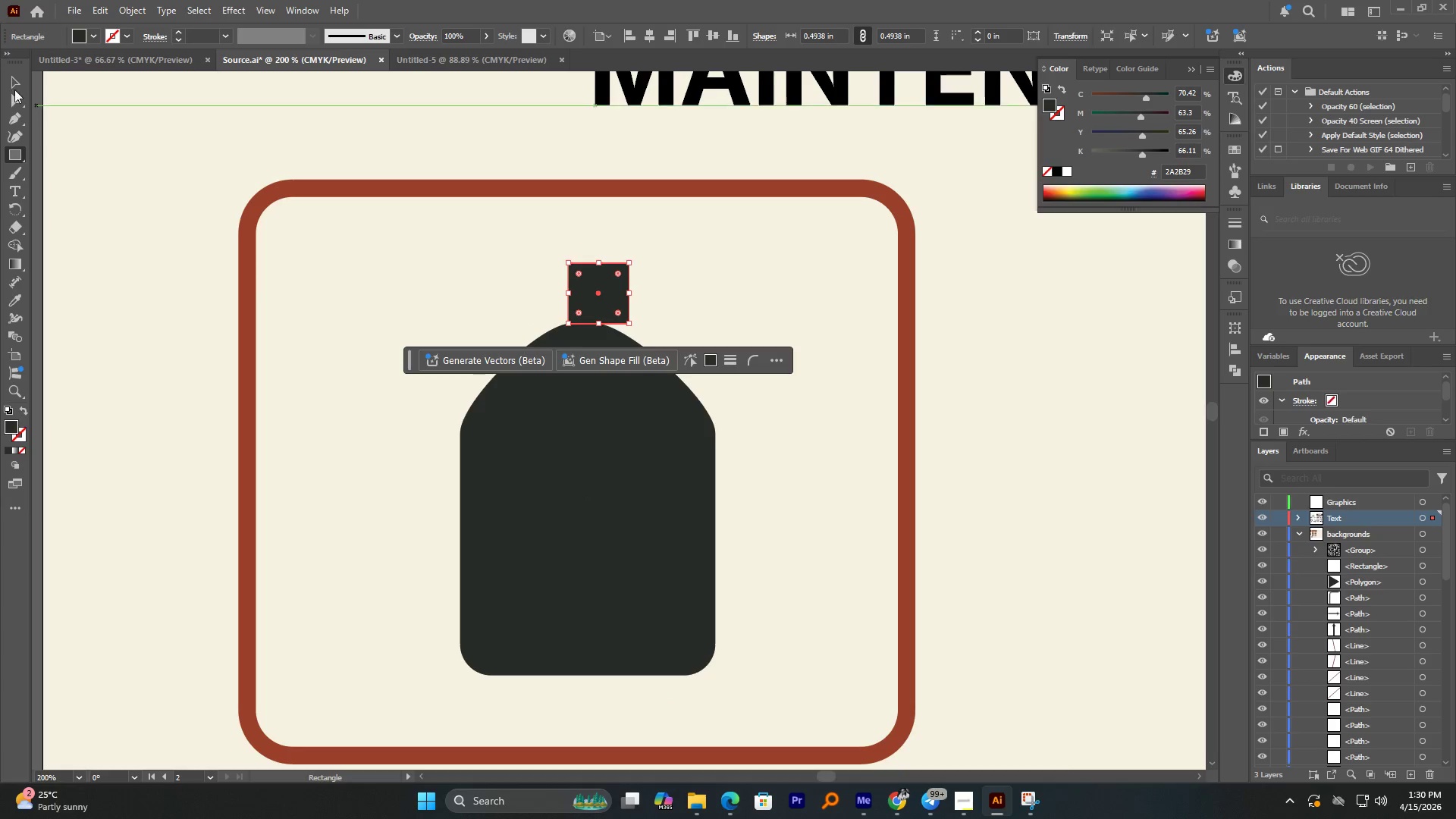 
hold_key(key=ShiftLeft, duration=3.66)
 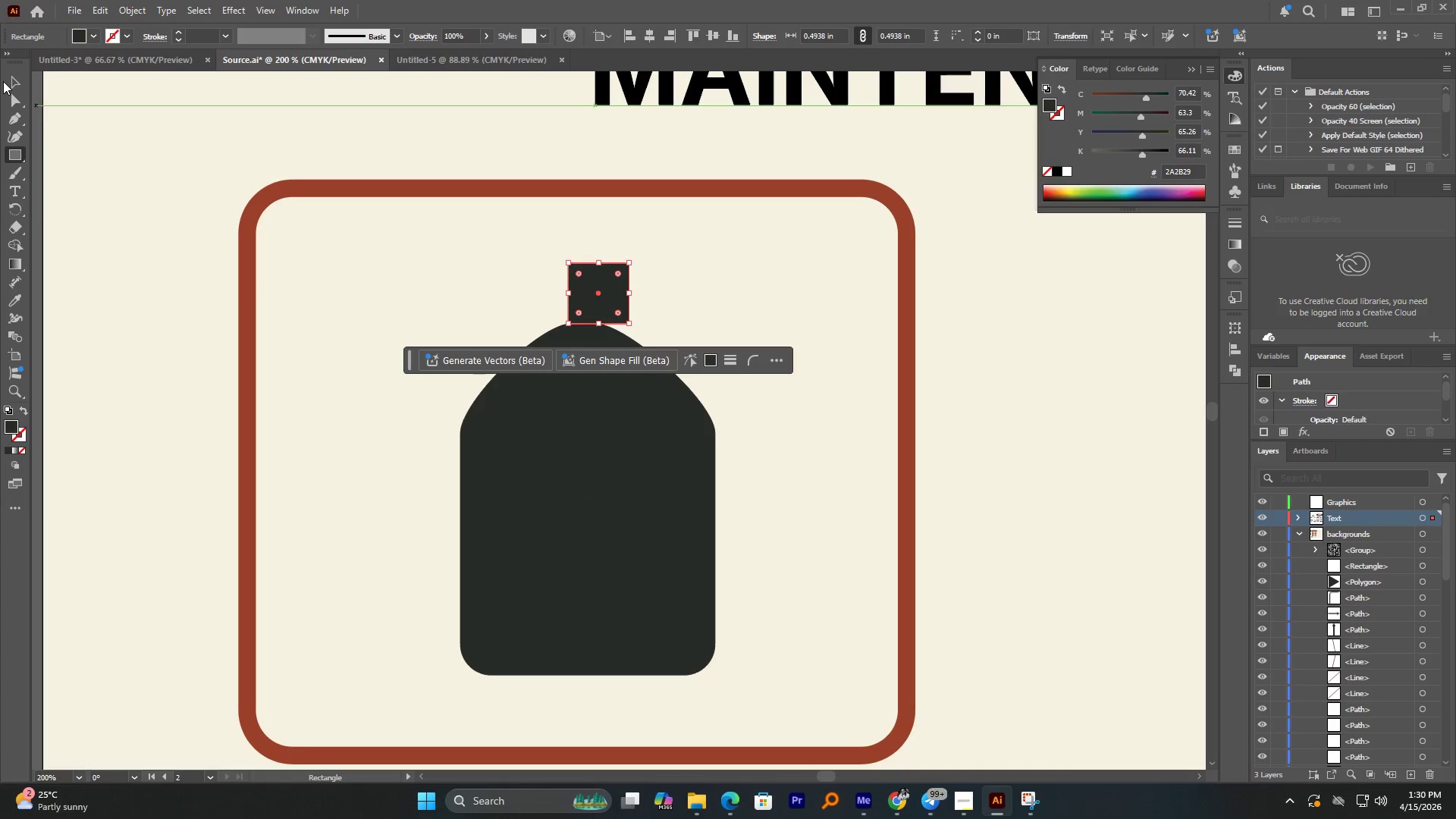 
left_click([14, 79])
 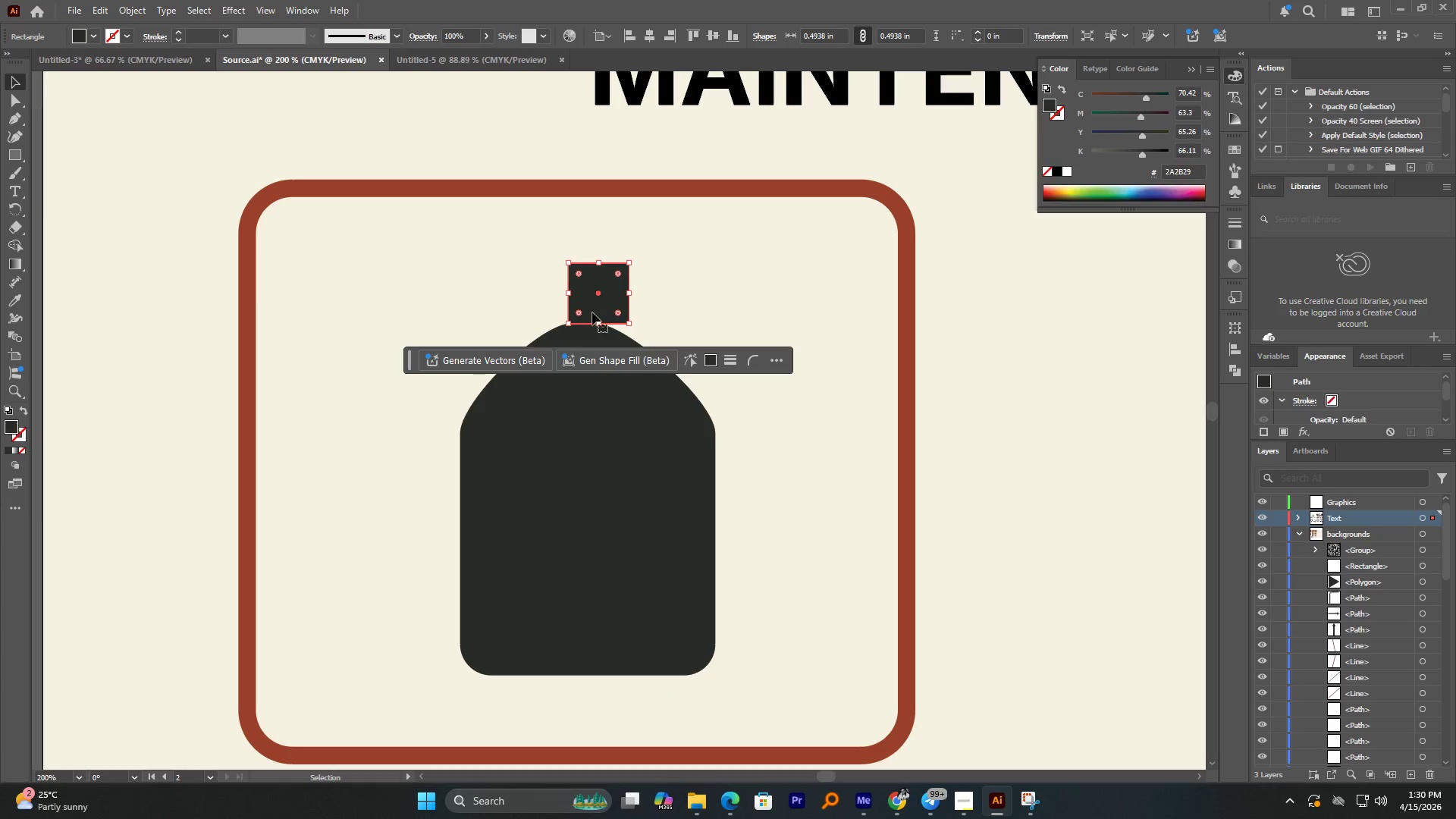 
left_click_drag(start_coordinate=[595, 311], to_coordinate=[589, 326])
 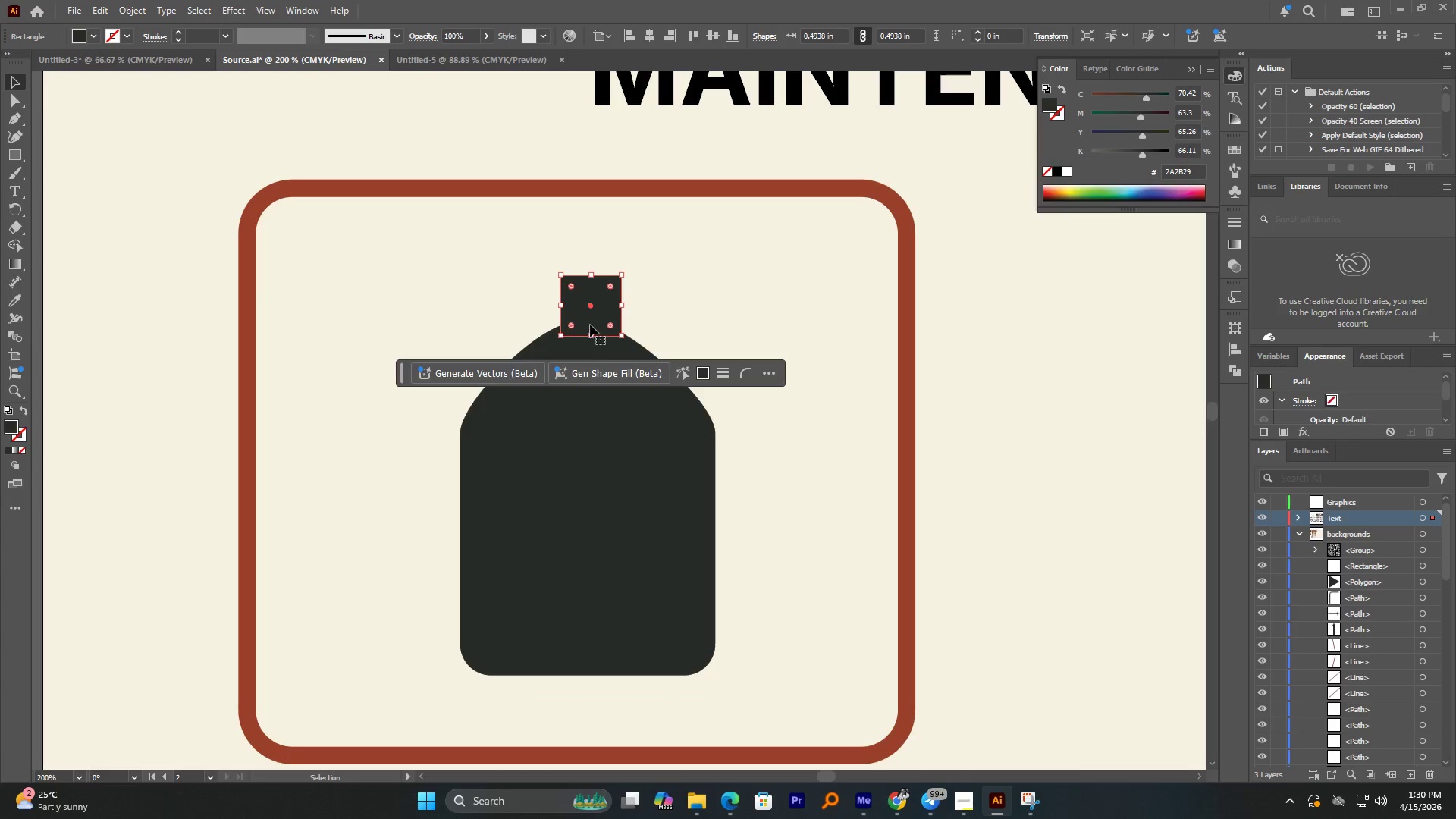 
hold_key(key=AltLeft, duration=1.86)
left_click_drag(start_coordinate=[624, 305], to_coordinate=[629, 305])
 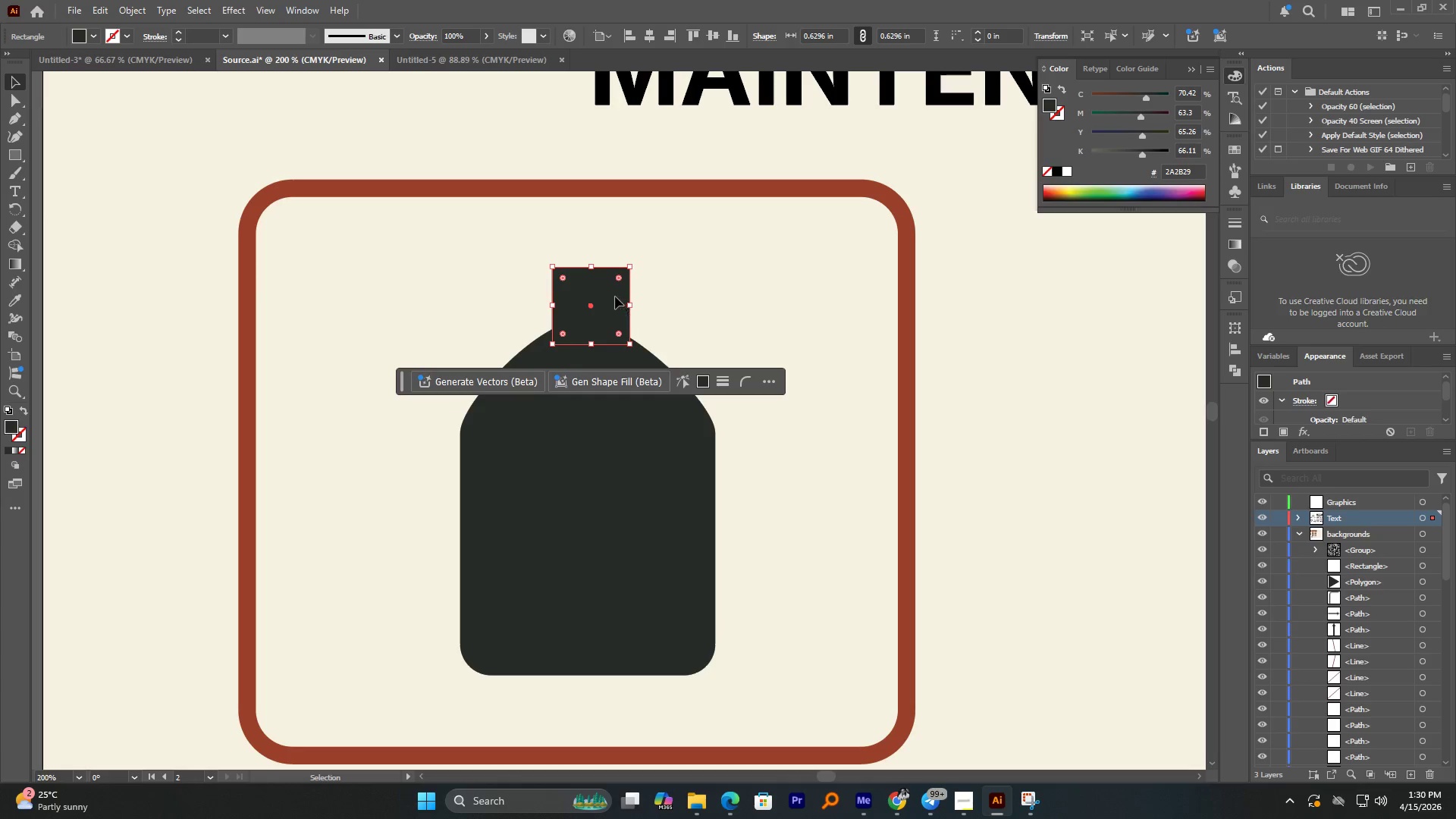 
hold_key(key=ShiftLeft, duration=0.73)
 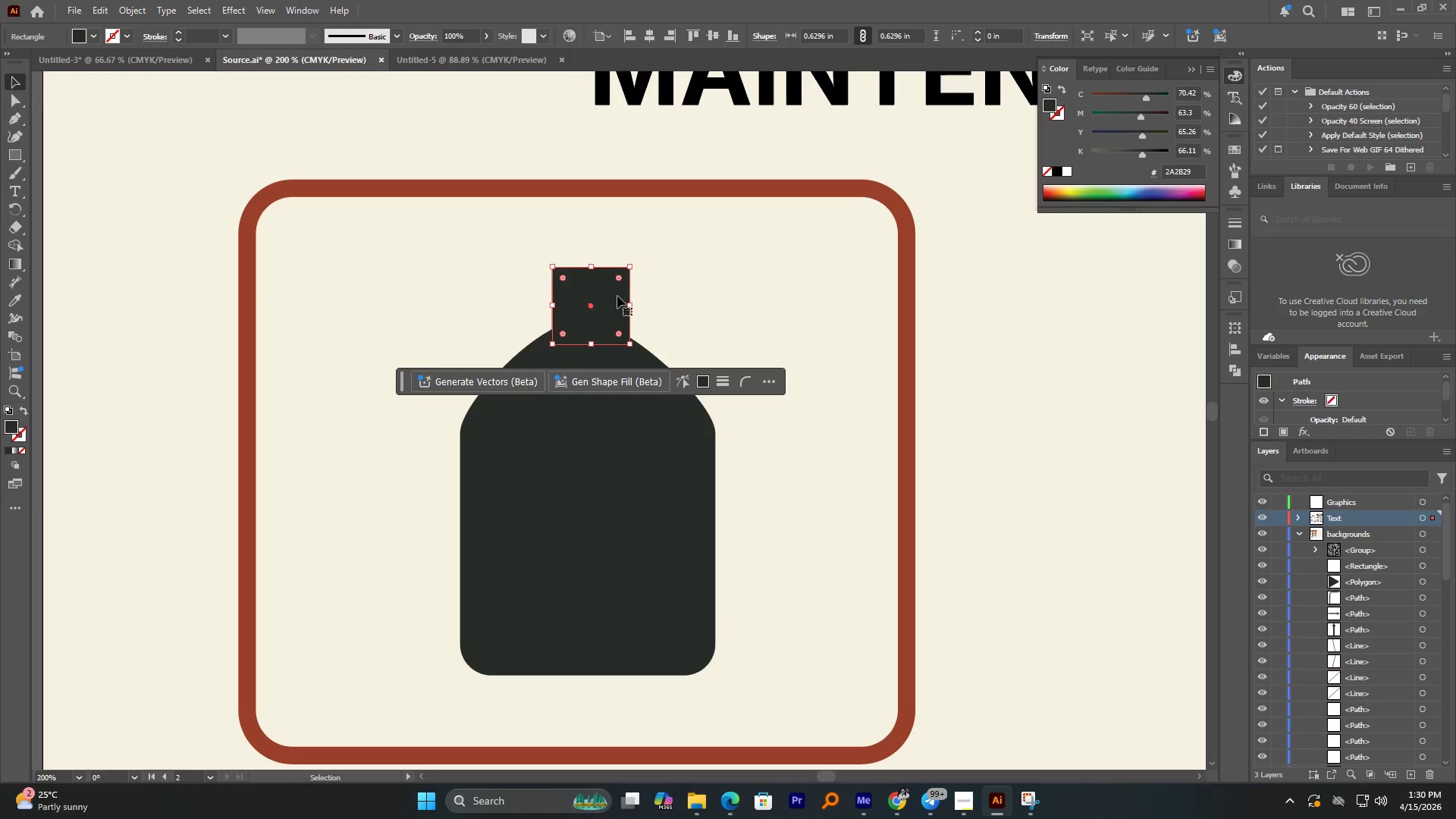 
left_click_drag(start_coordinate=[616, 296], to_coordinate=[613, 300])
 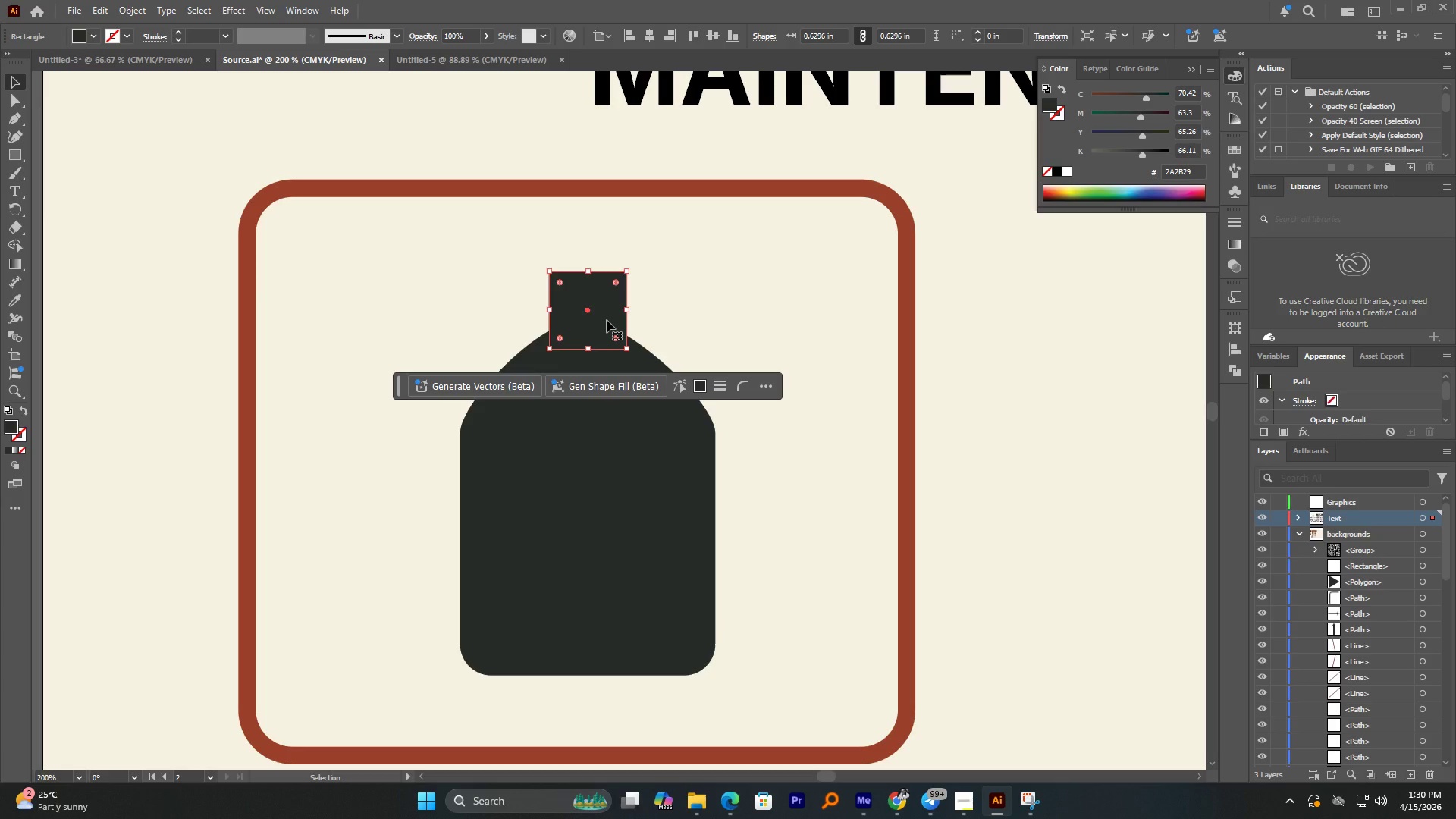 
wait(12.83)
 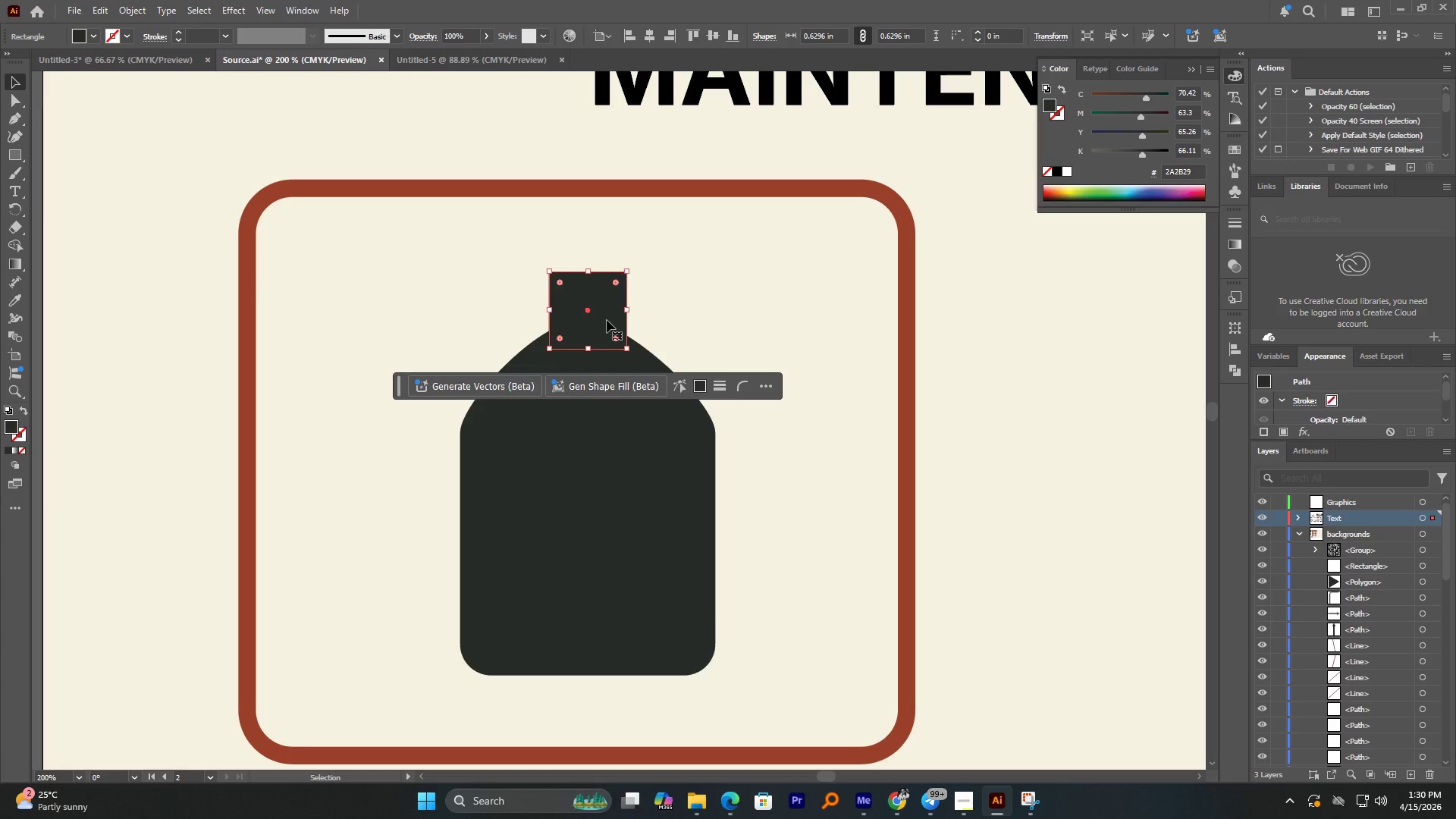 
left_click_drag(start_coordinate=[511, 304], to_coordinate=[607, 457])
 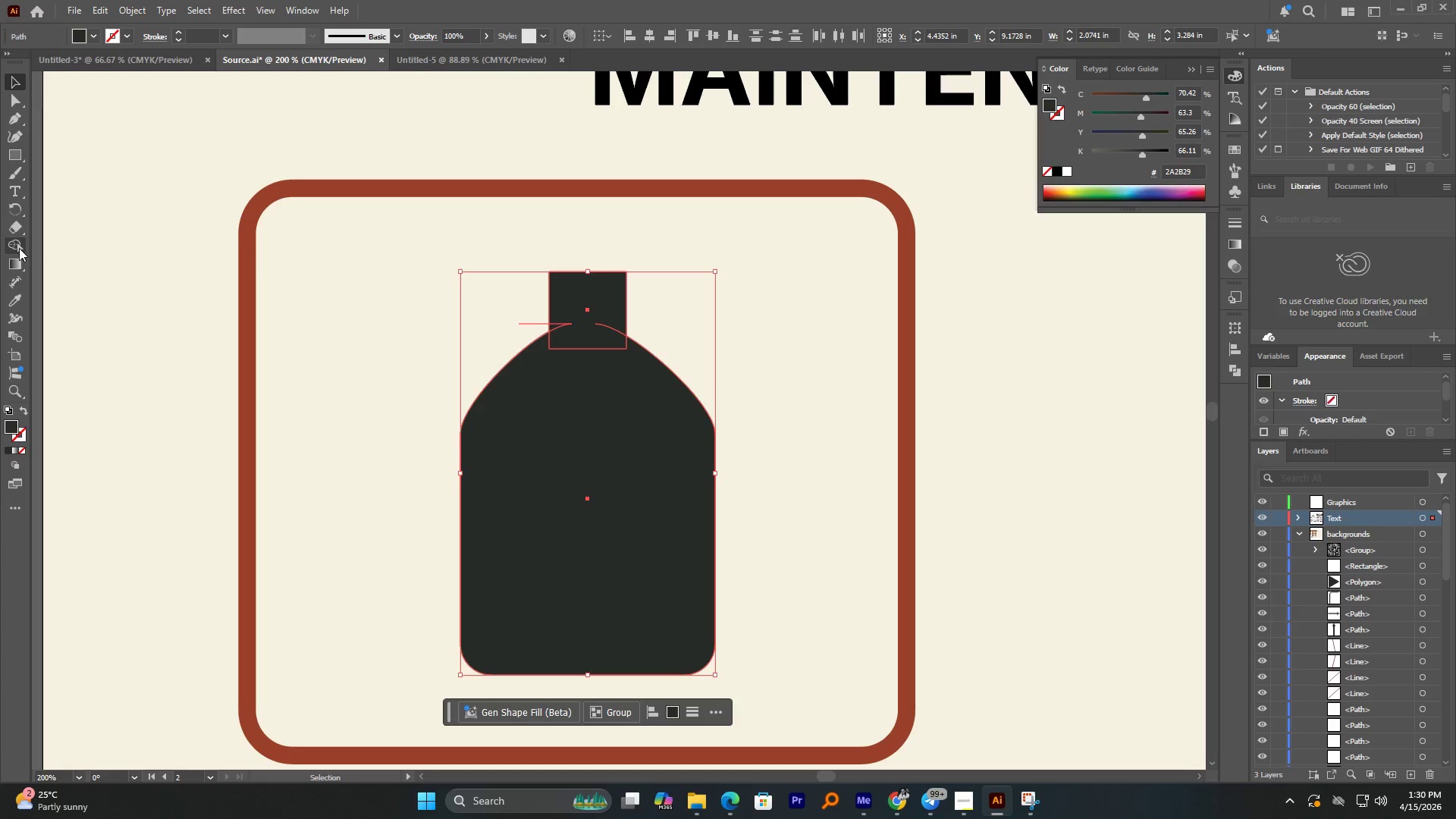 
wait(7.7)
 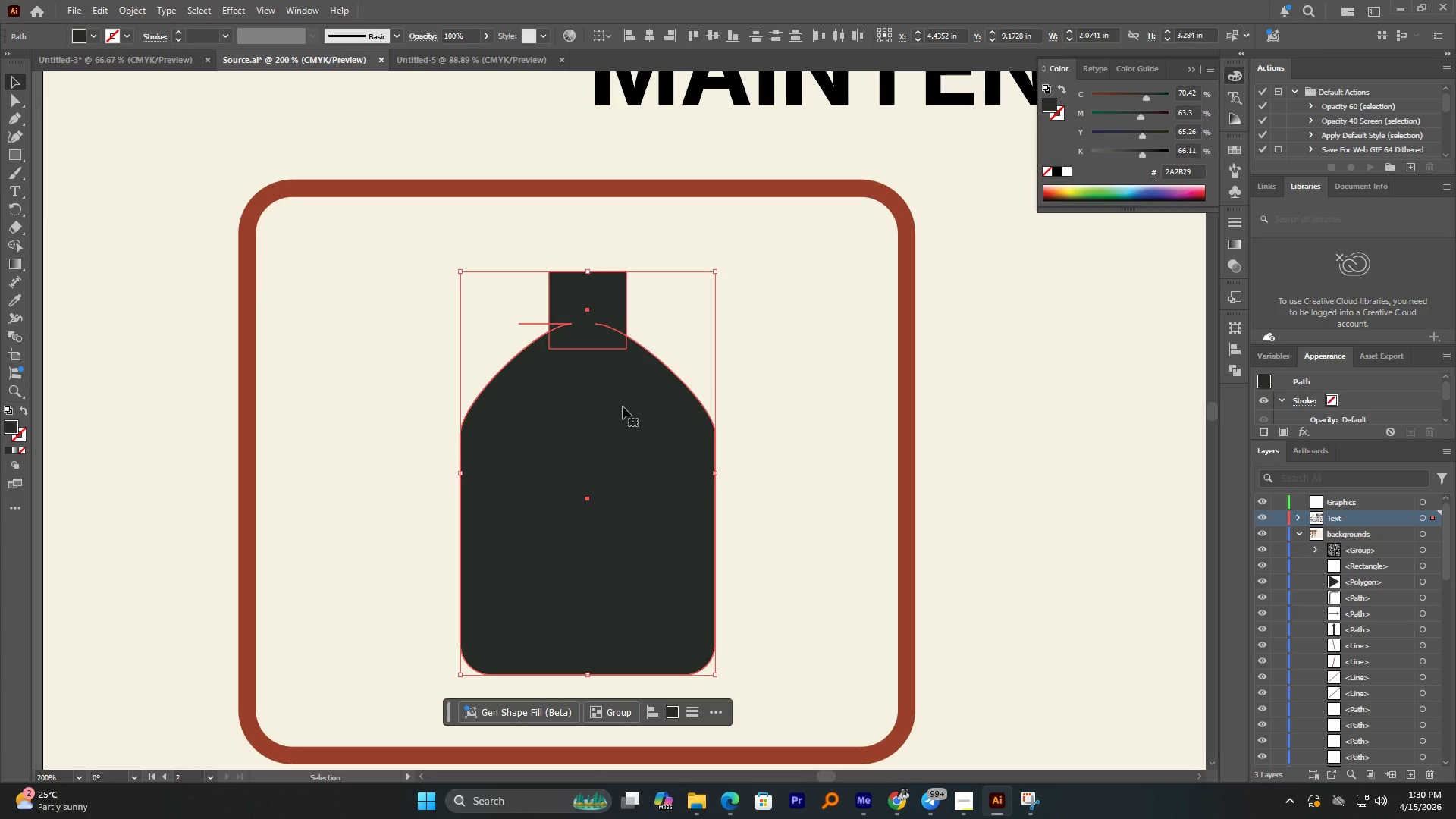 
left_click([1233, 373])
 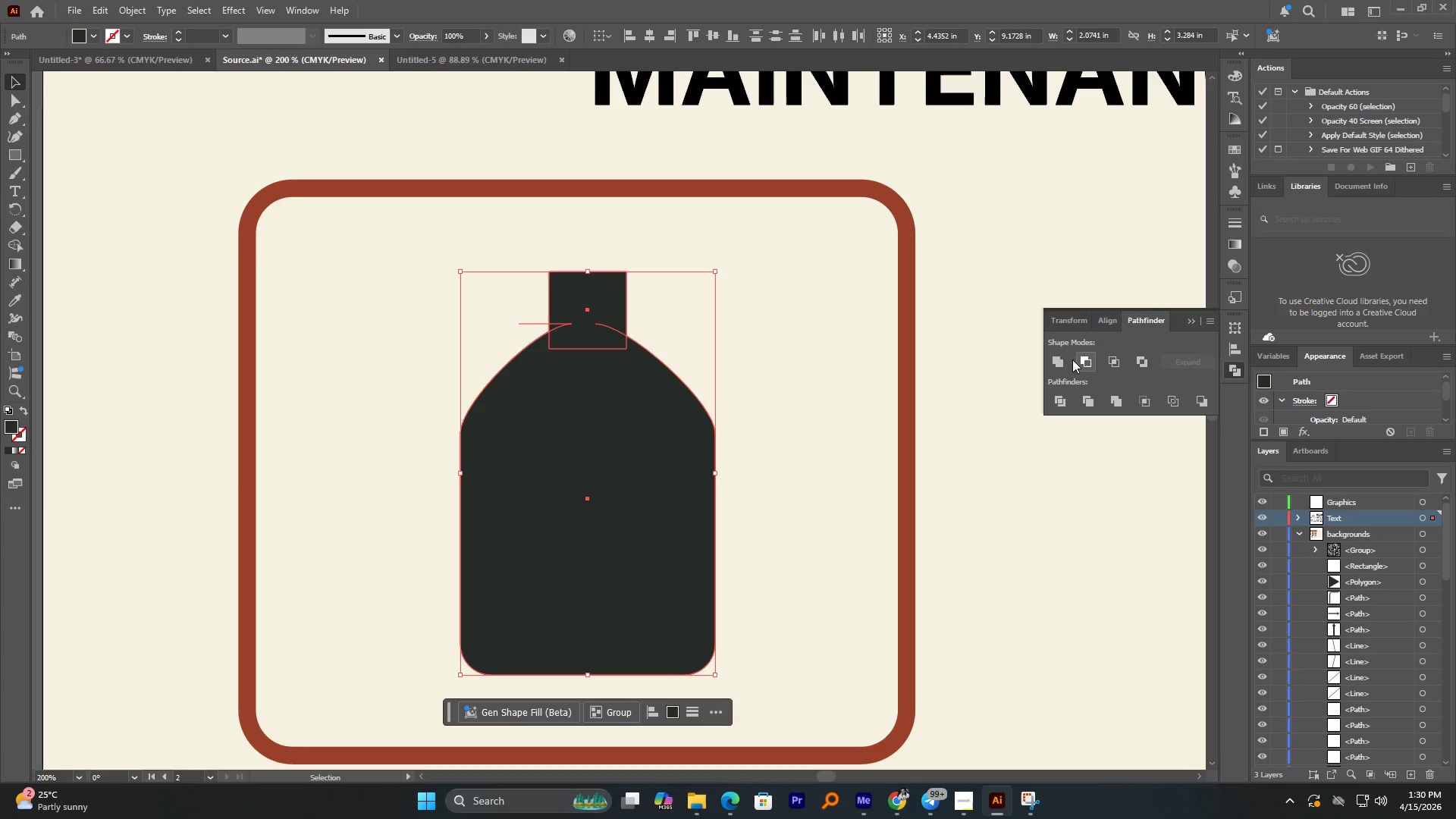 
left_click([1061, 359])
 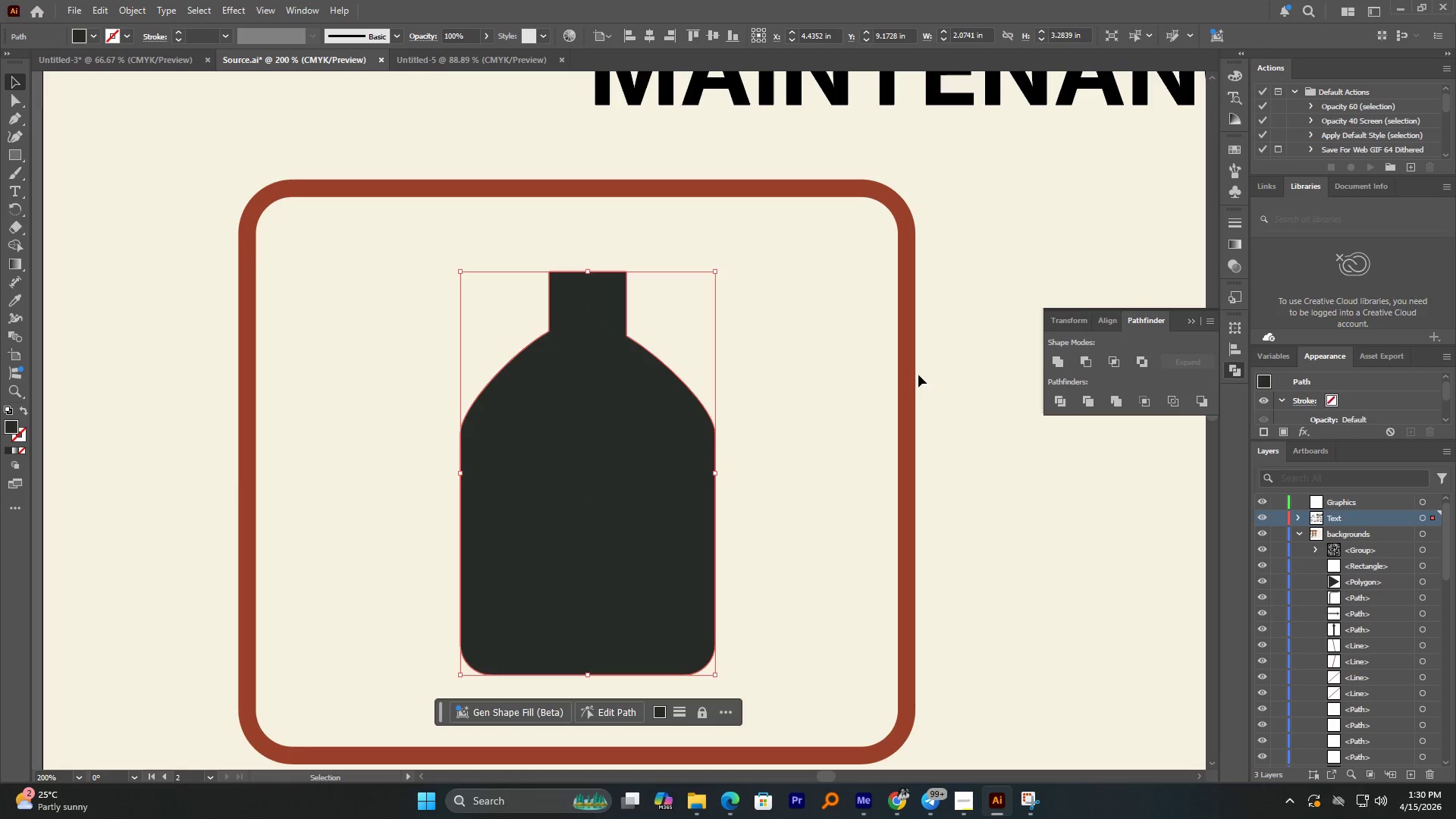 
left_click([814, 381])
 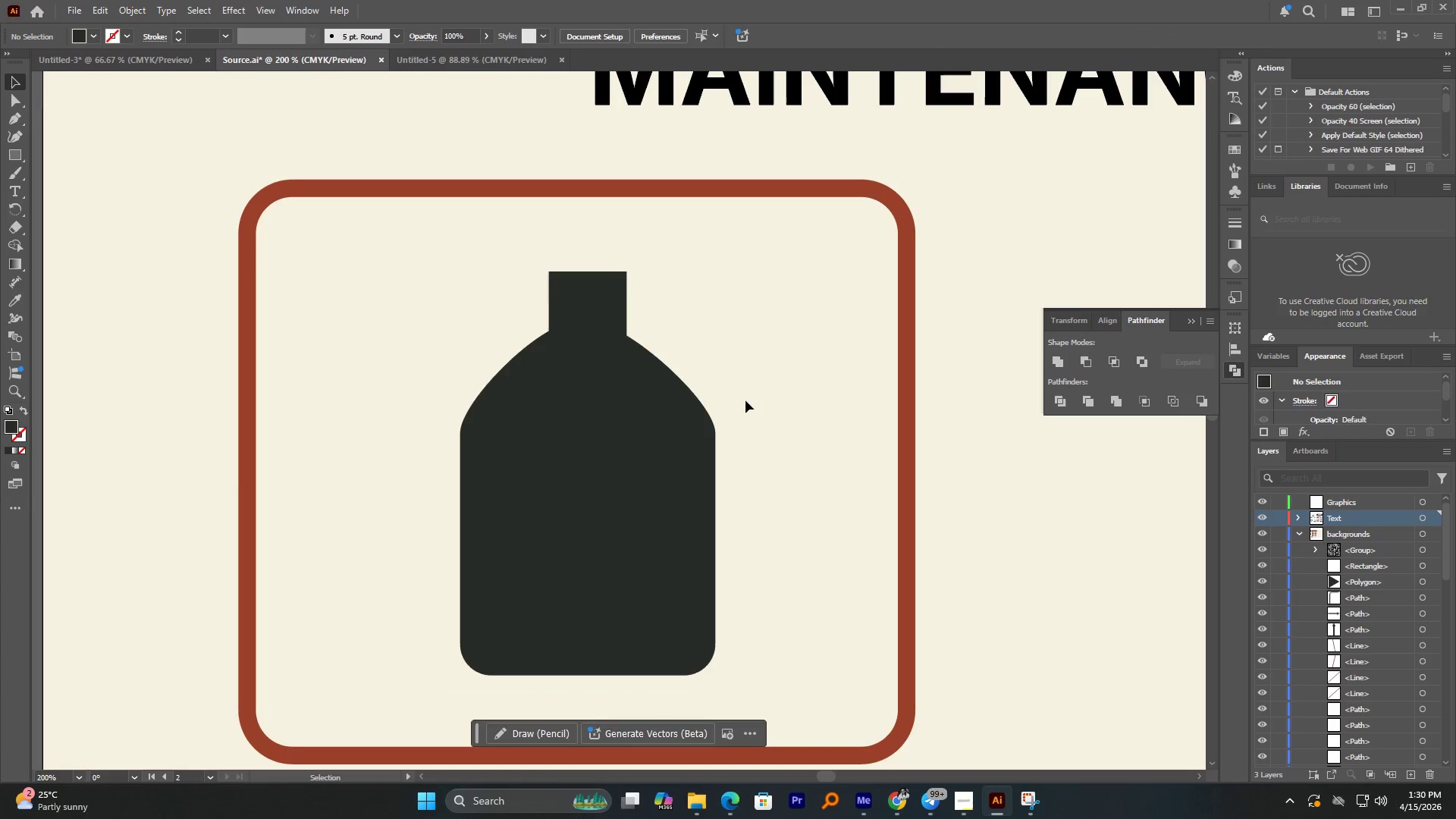 
hold_key(key=AltLeft, duration=2.61)
 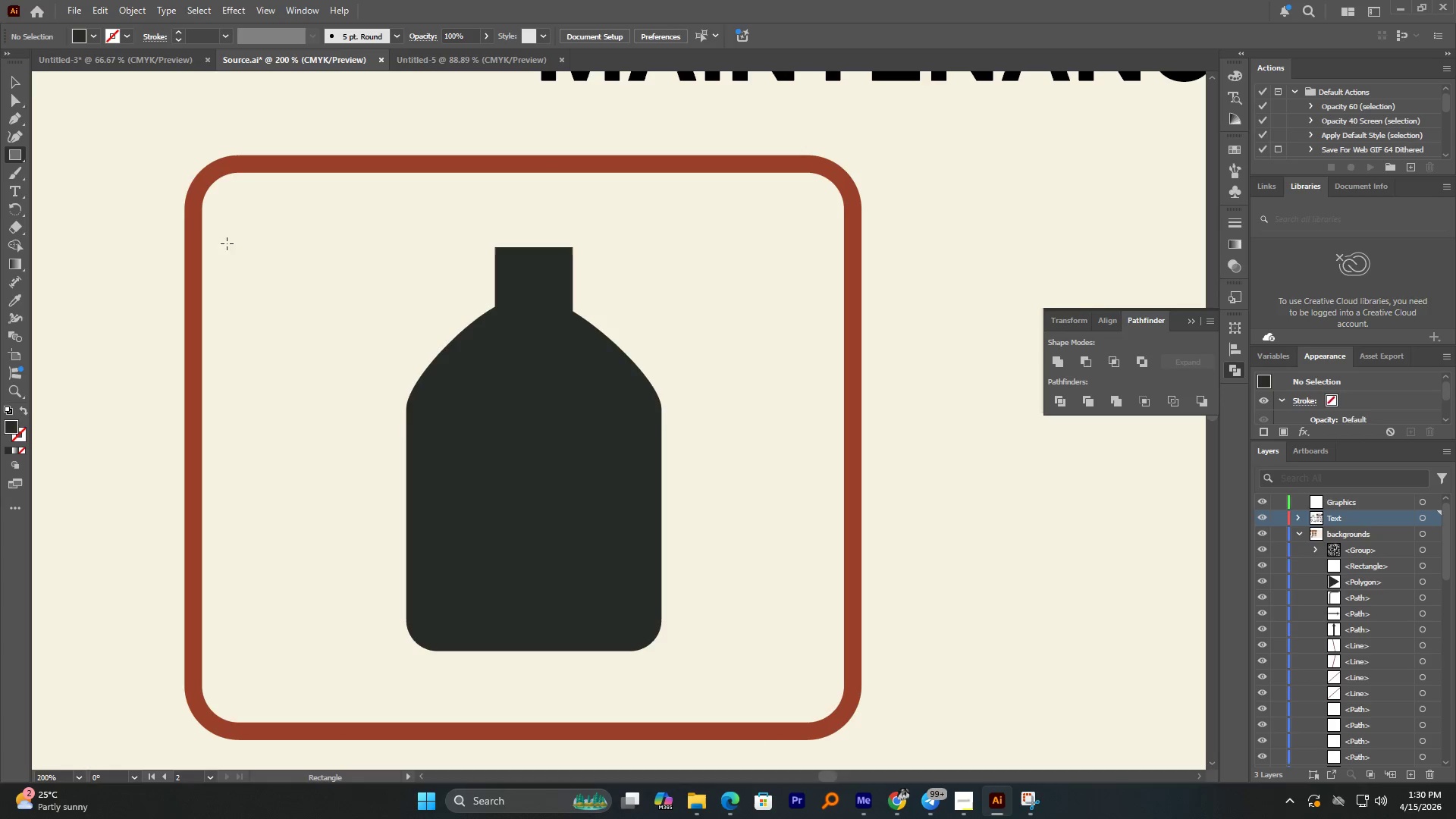 
hold_key(key=ShiftLeft, duration=0.69)
left_click_drag(start_coordinate=[720, 343], to_coordinate=[765, 441])
 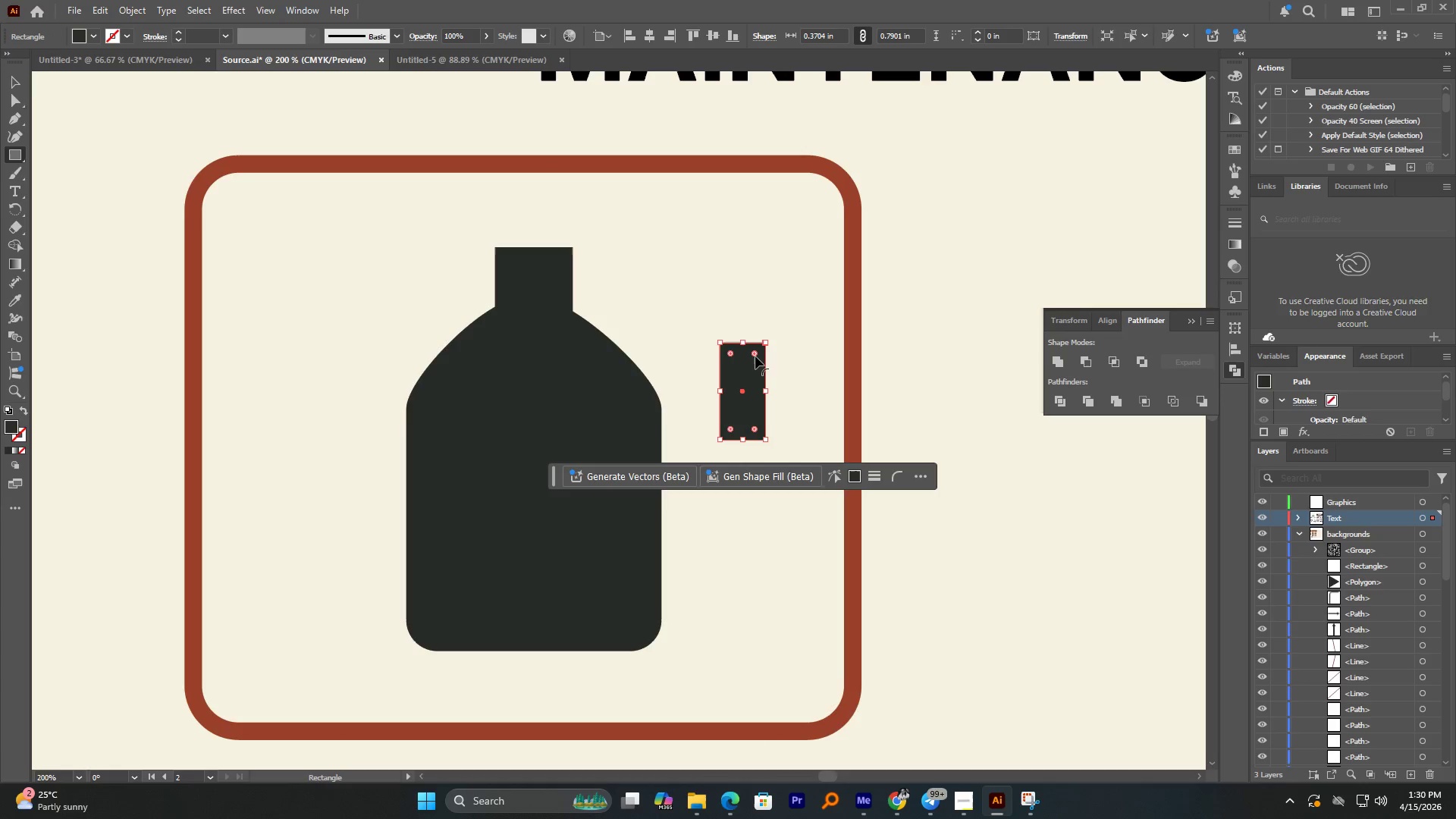 
left_click_drag(start_coordinate=[755, 356], to_coordinate=[710, 402])
 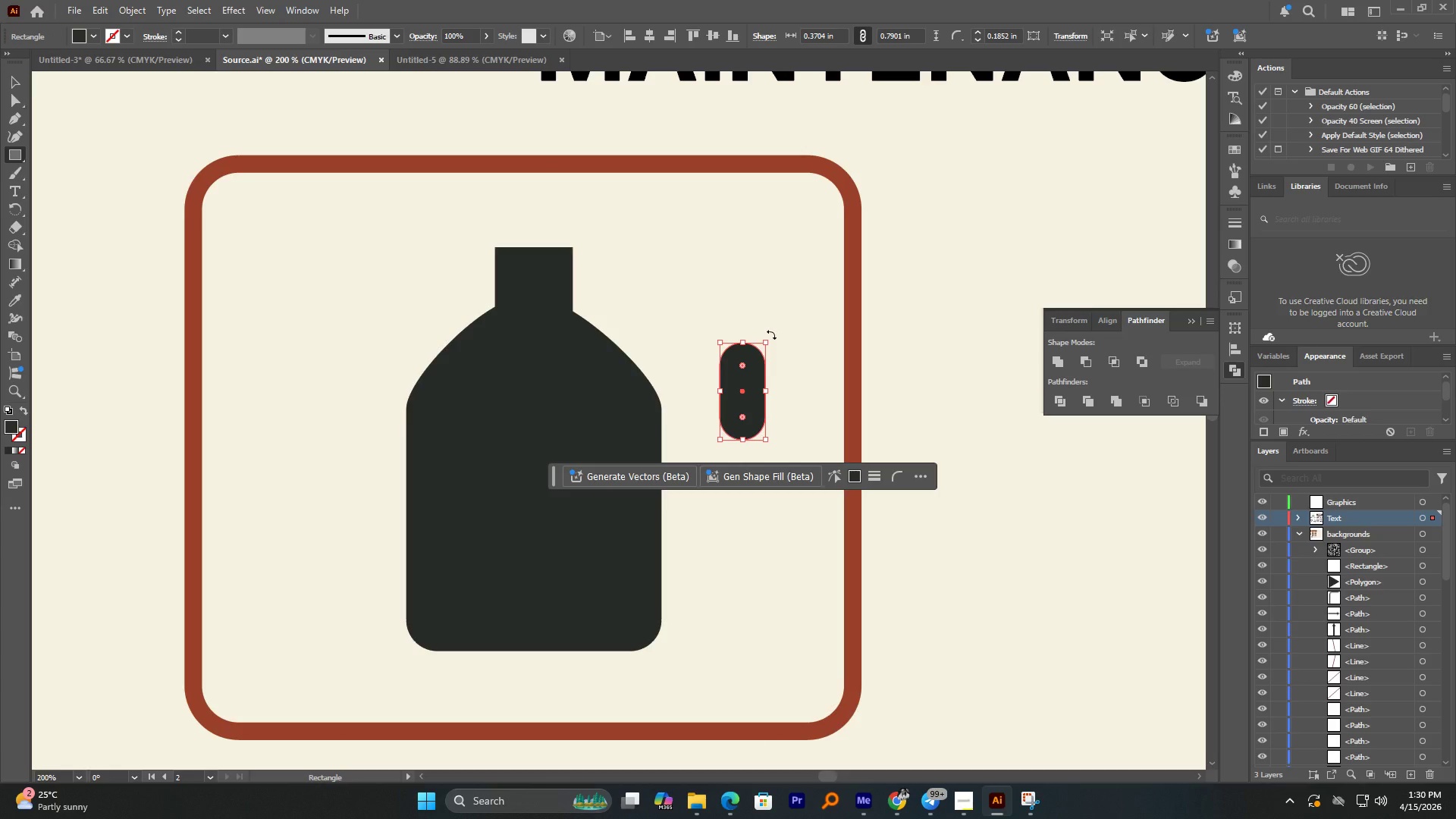 
key(Control+ControlLeft)
 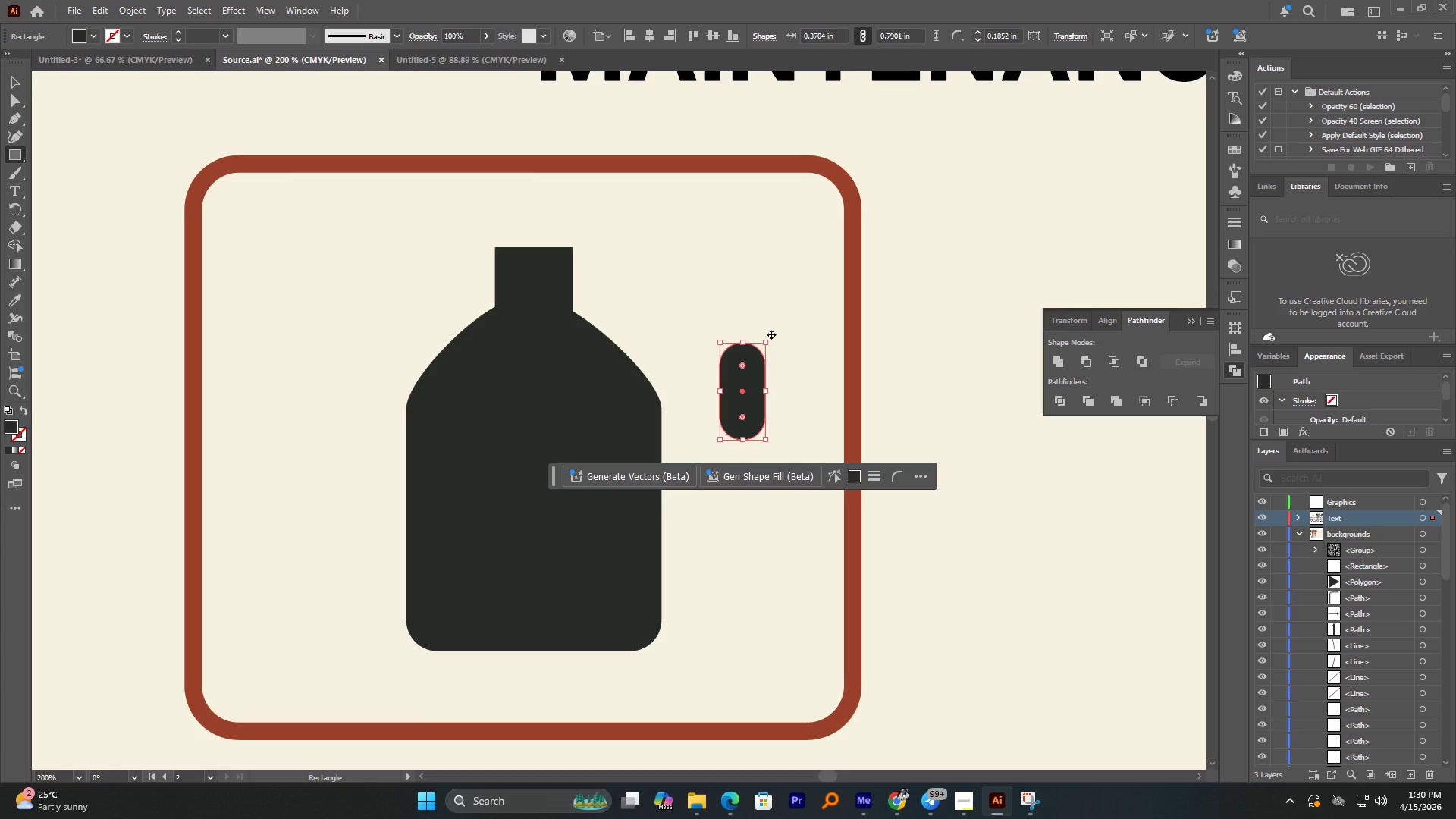 
hold_key(key=AltLeft, duration=0.34)
 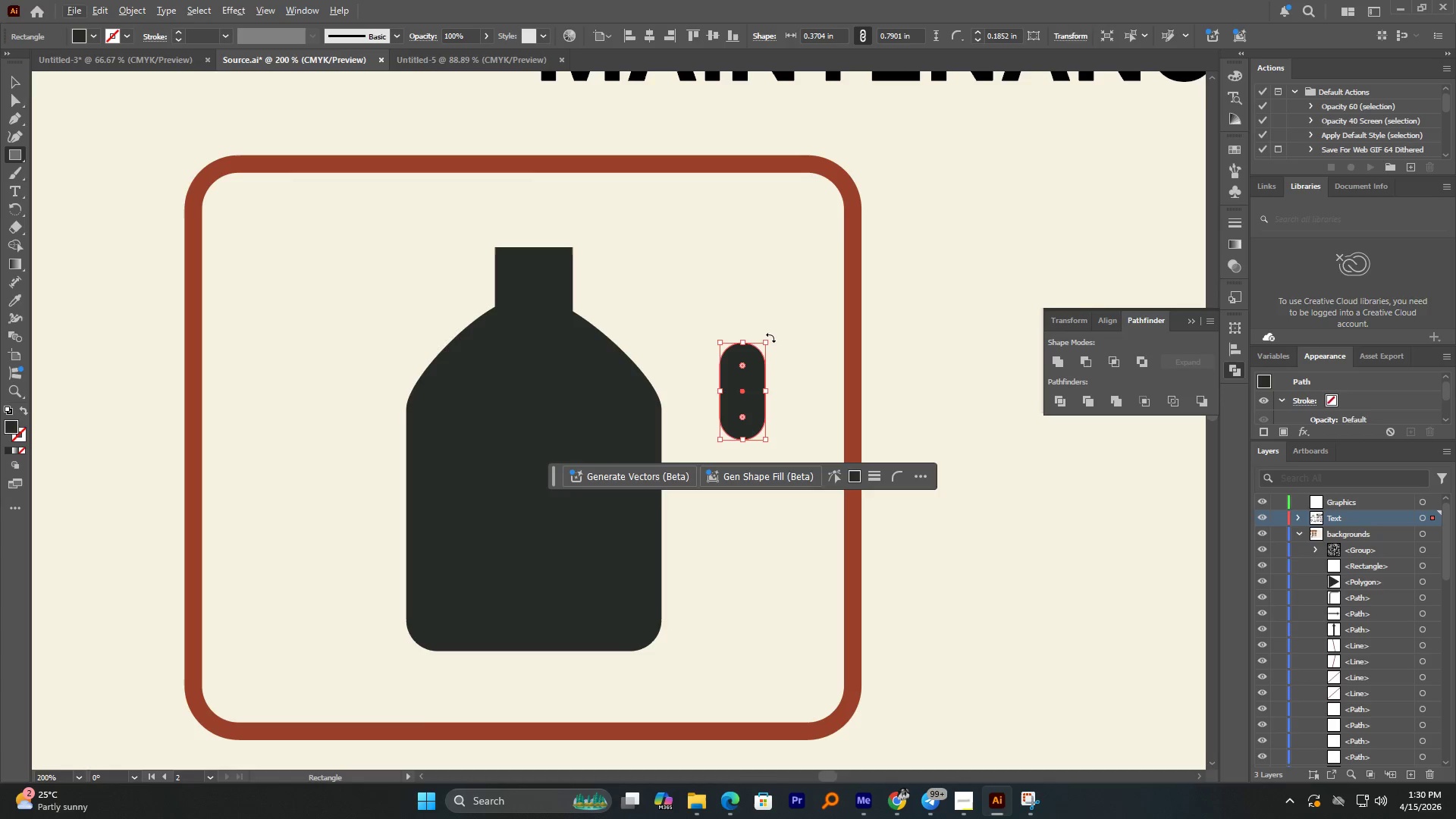 
left_click_drag(start_coordinate=[770, 337], to_coordinate=[716, 334])
 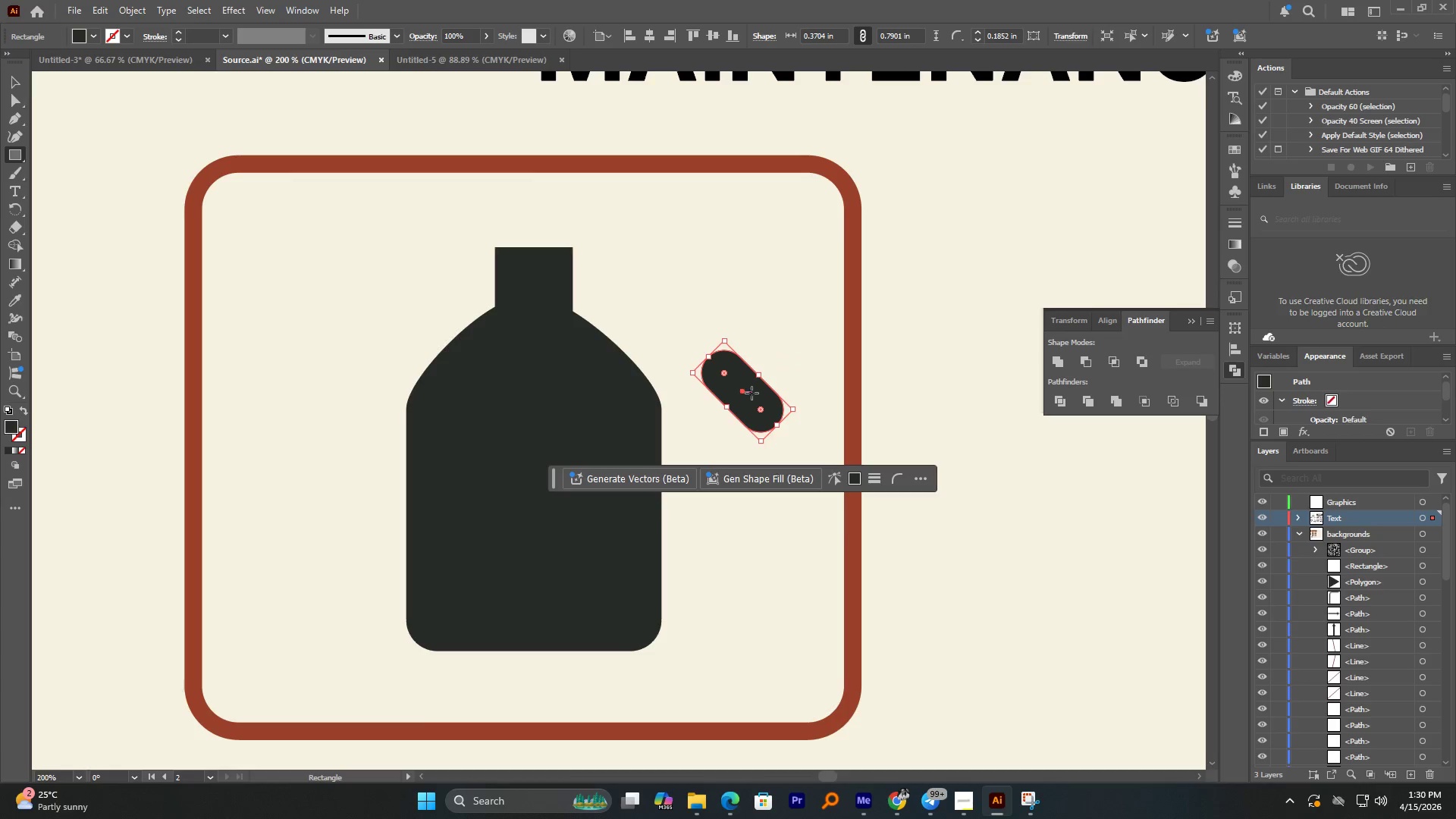 
hold_key(key=ShiftLeft, duration=0.83)
 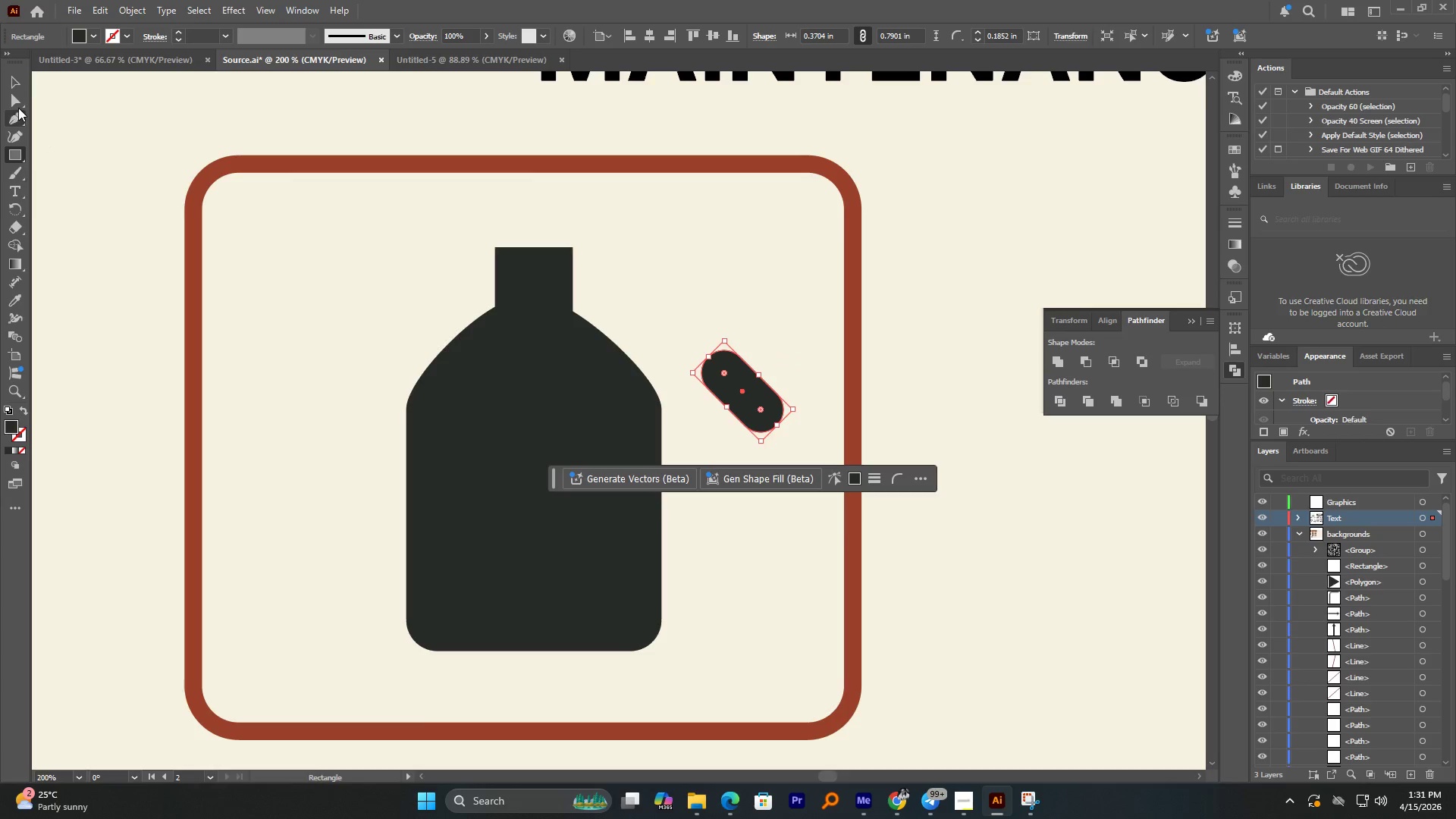 
left_click([18, 86])
 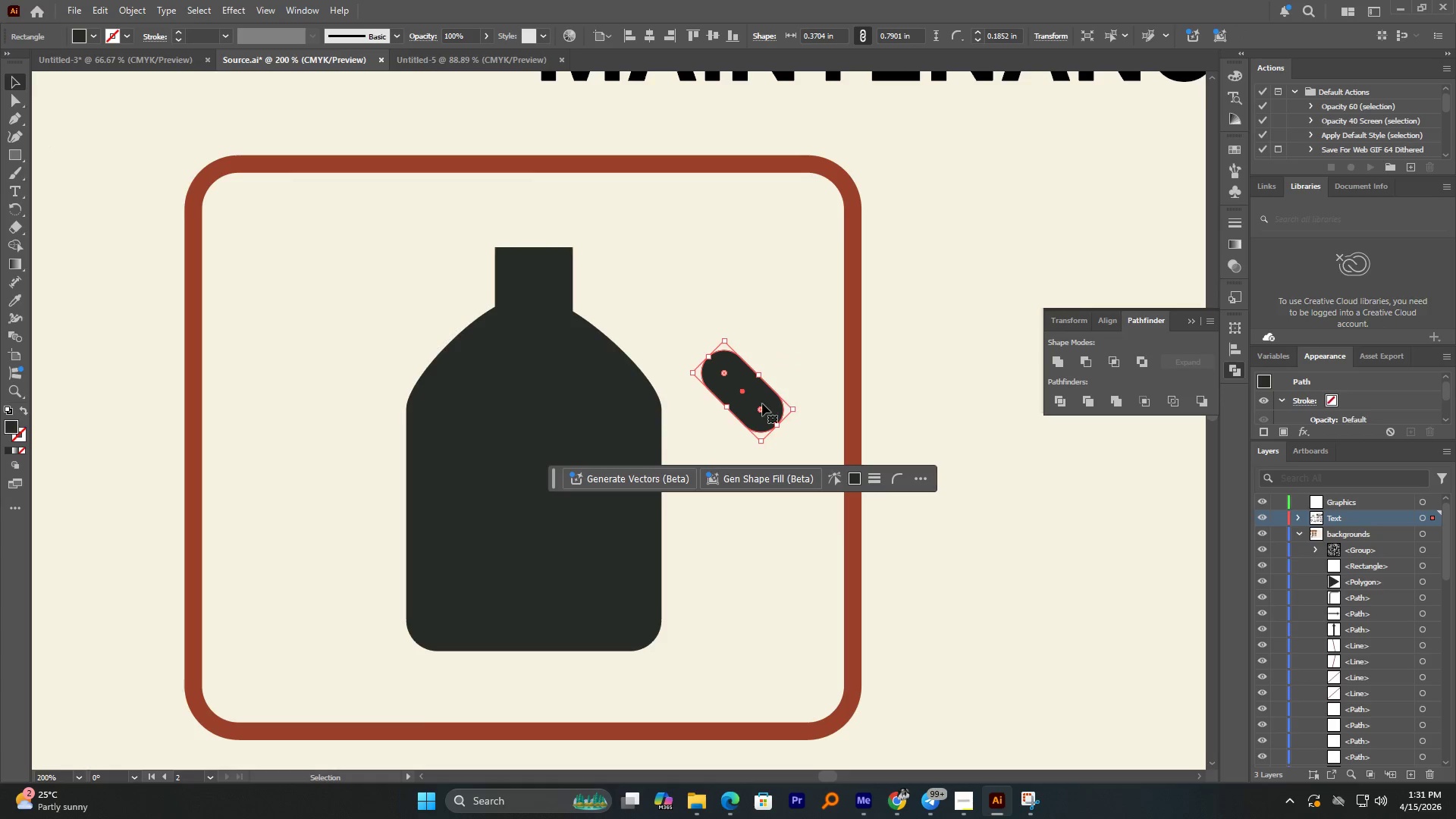 
left_click_drag(start_coordinate=[762, 403], to_coordinate=[708, 387])
 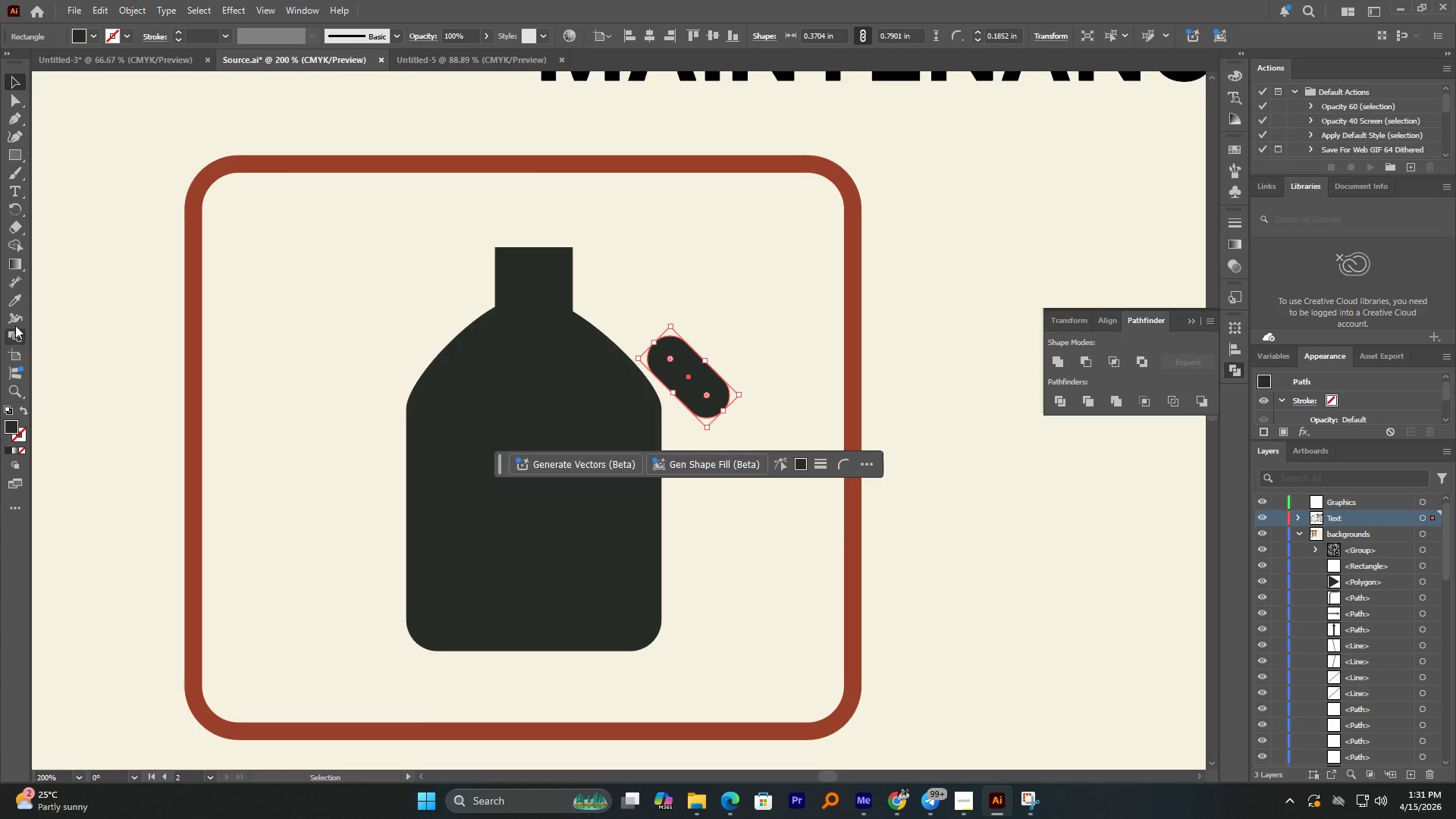 
left_click([17, 297])
 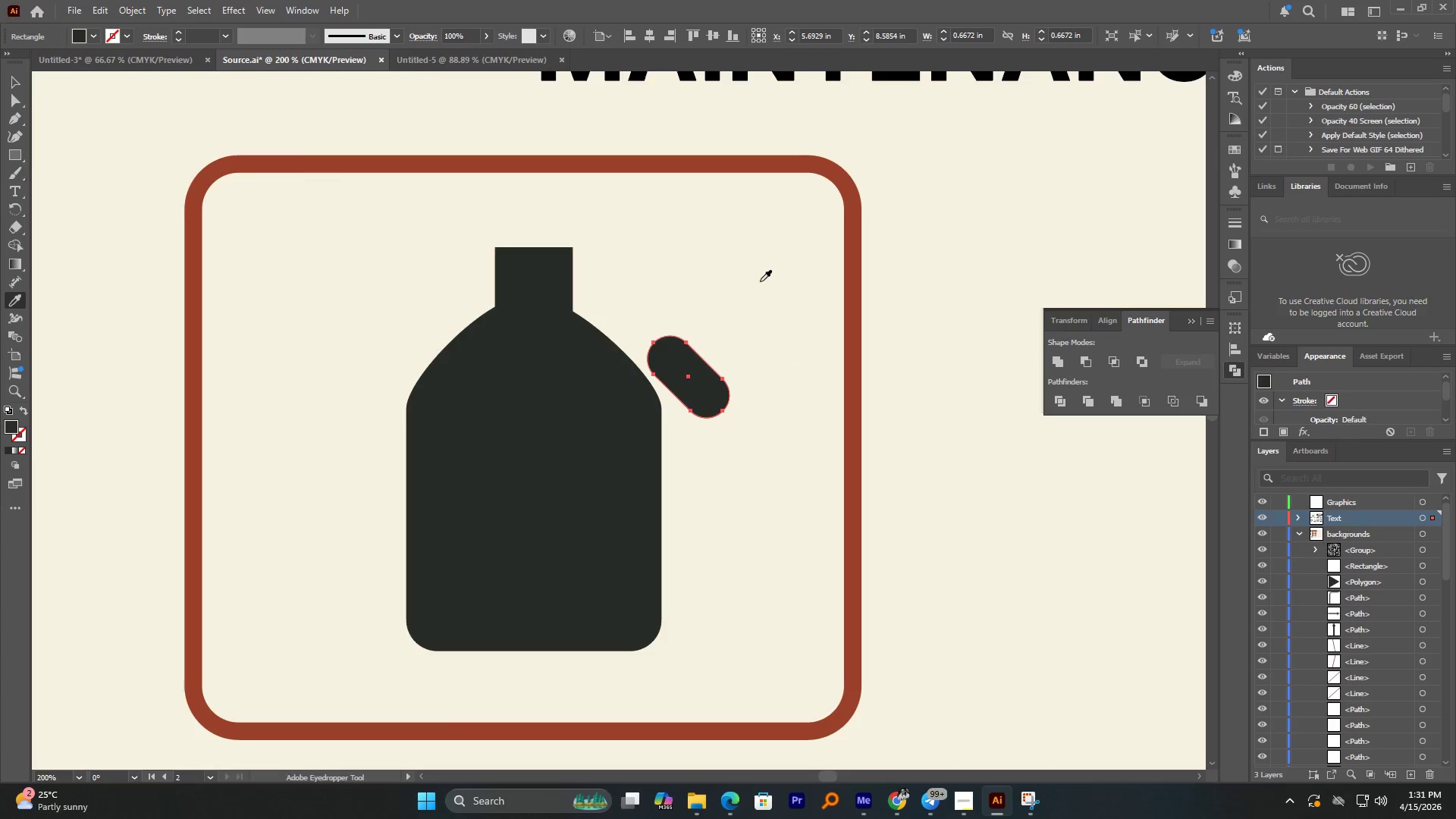 
left_click([760, 278])
 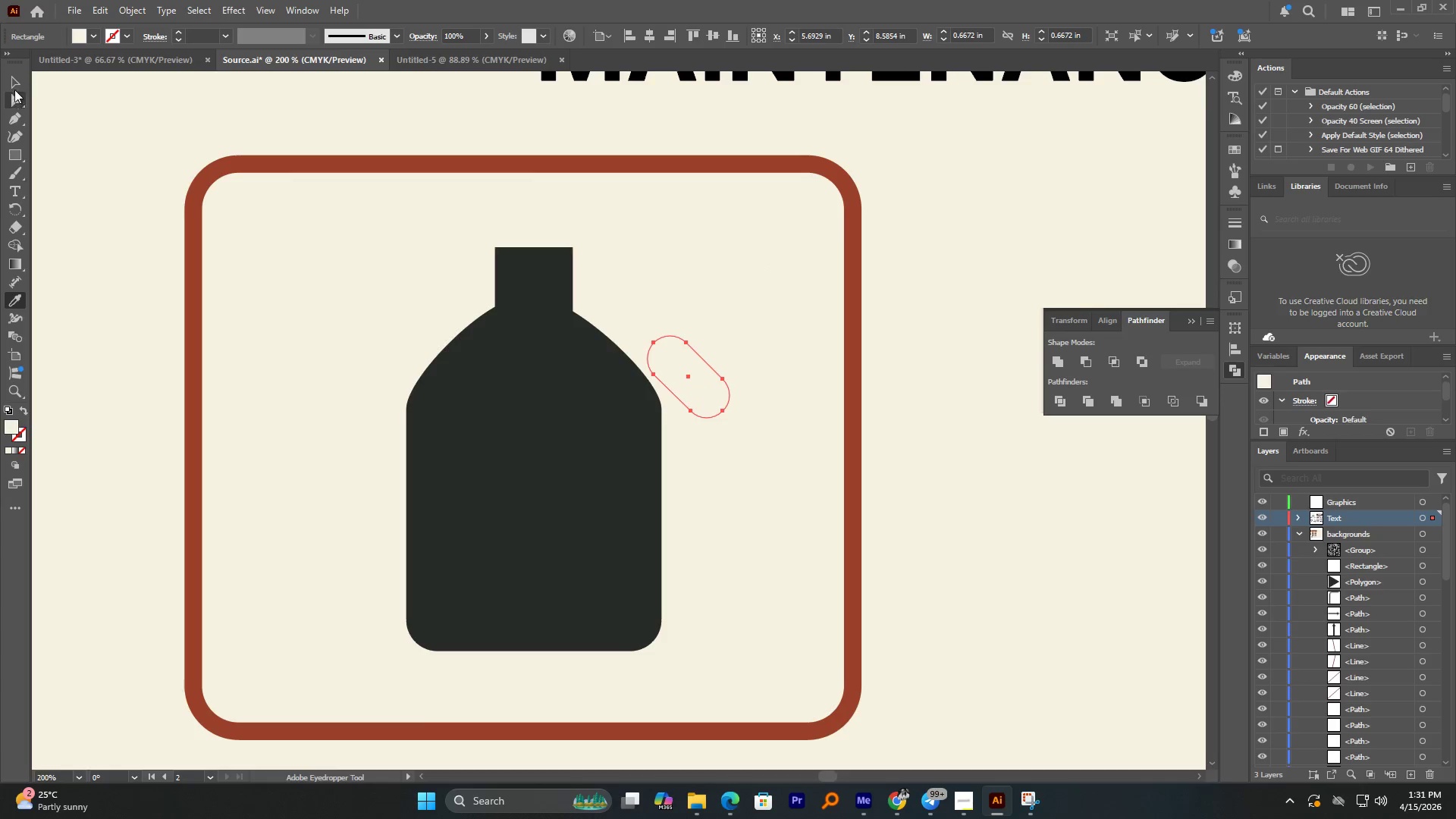 
left_click([21, 85])
 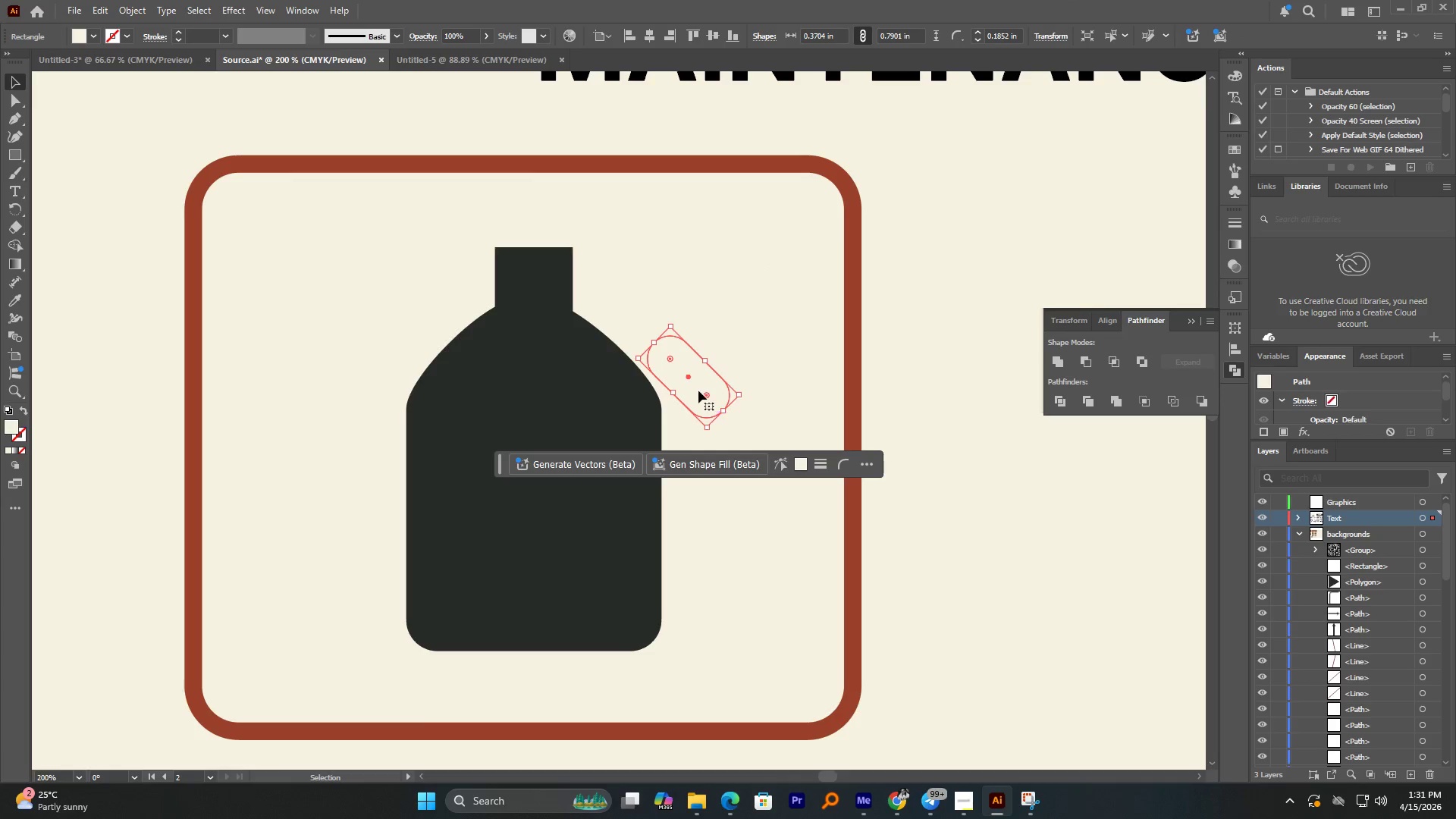 
left_click_drag(start_coordinate=[698, 391], to_coordinate=[610, 397])
 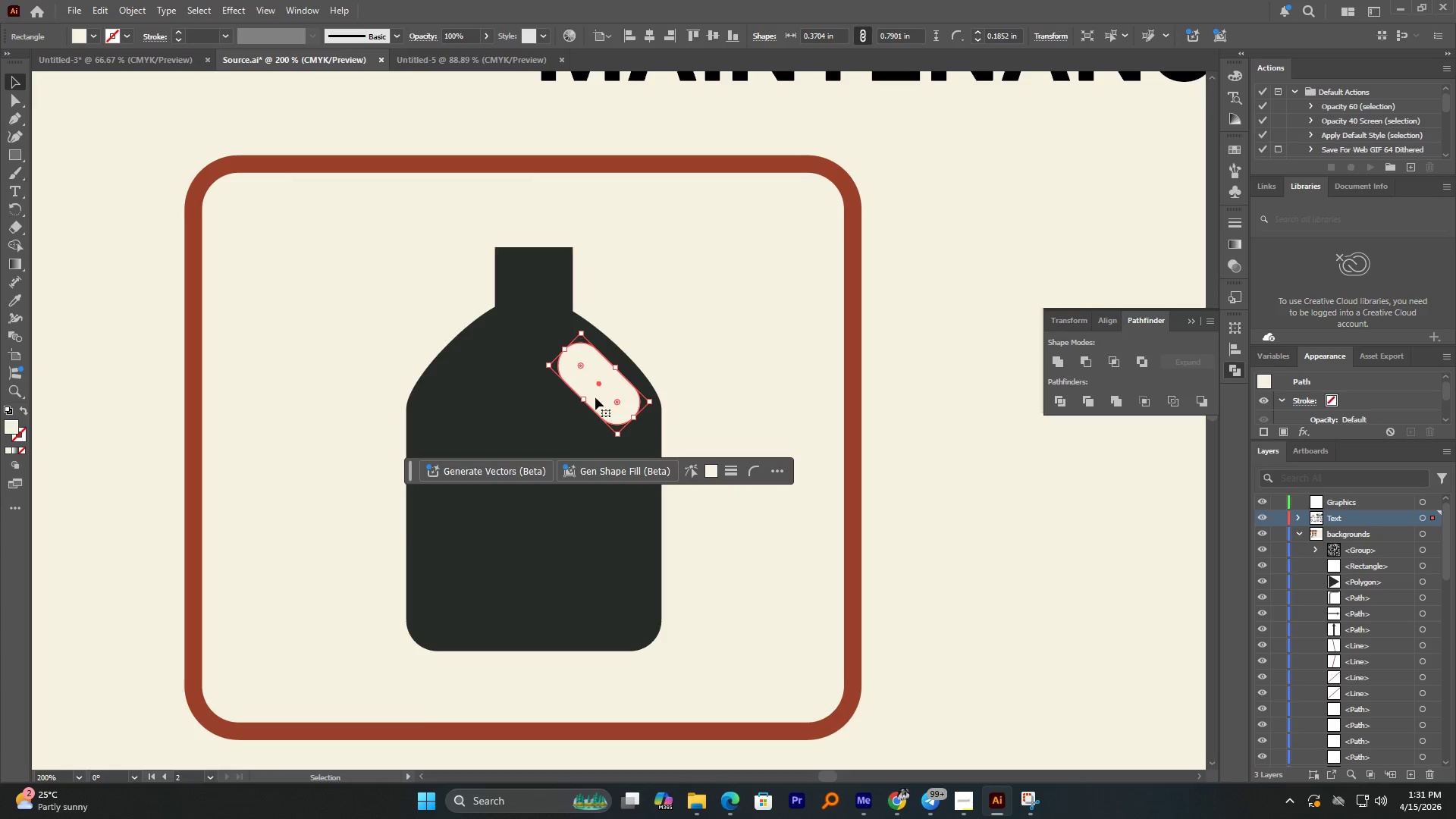 
left_click_drag(start_coordinate=[657, 320], to_coordinate=[570, 388])
 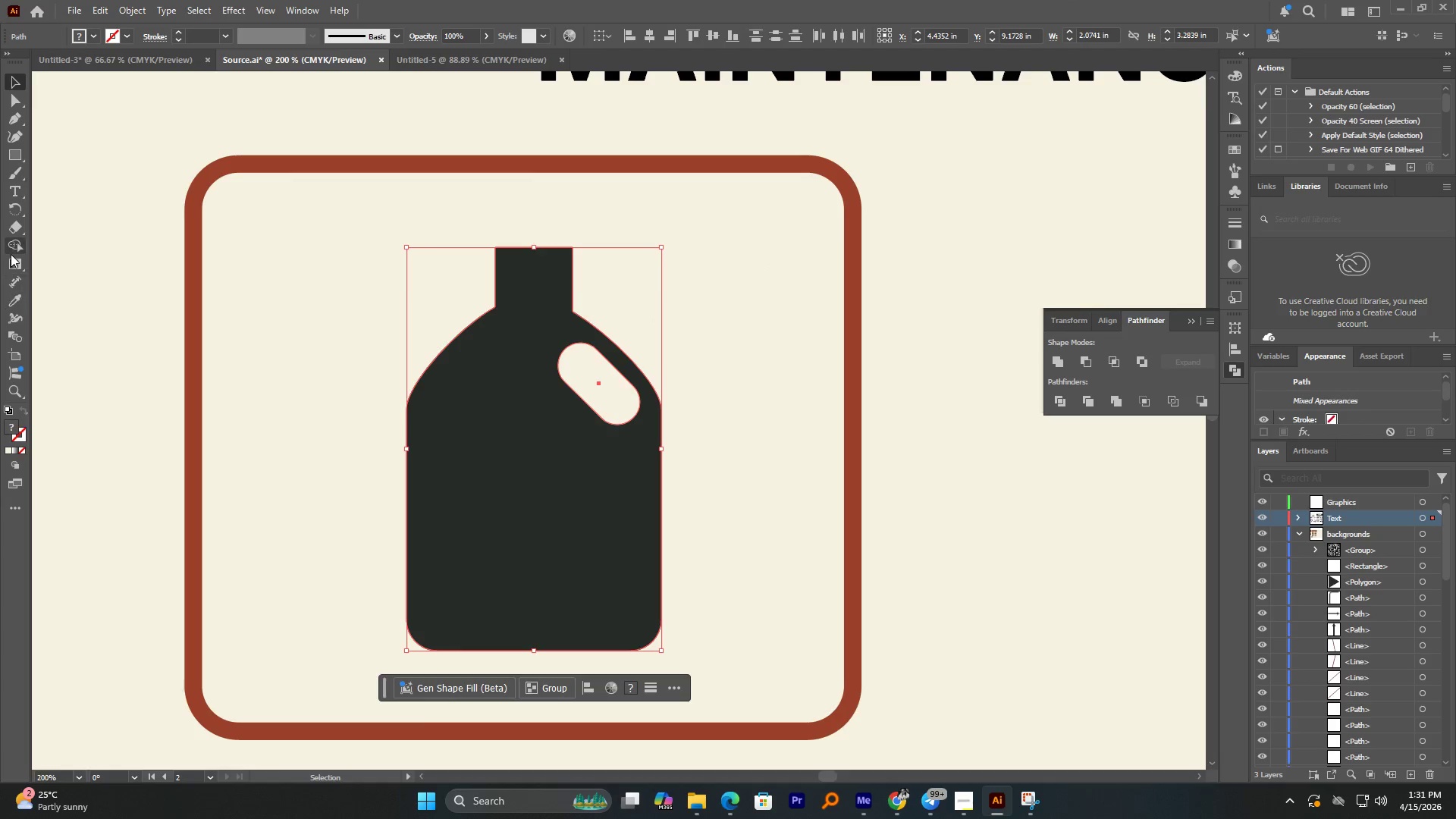 
left_click([14, 250])
 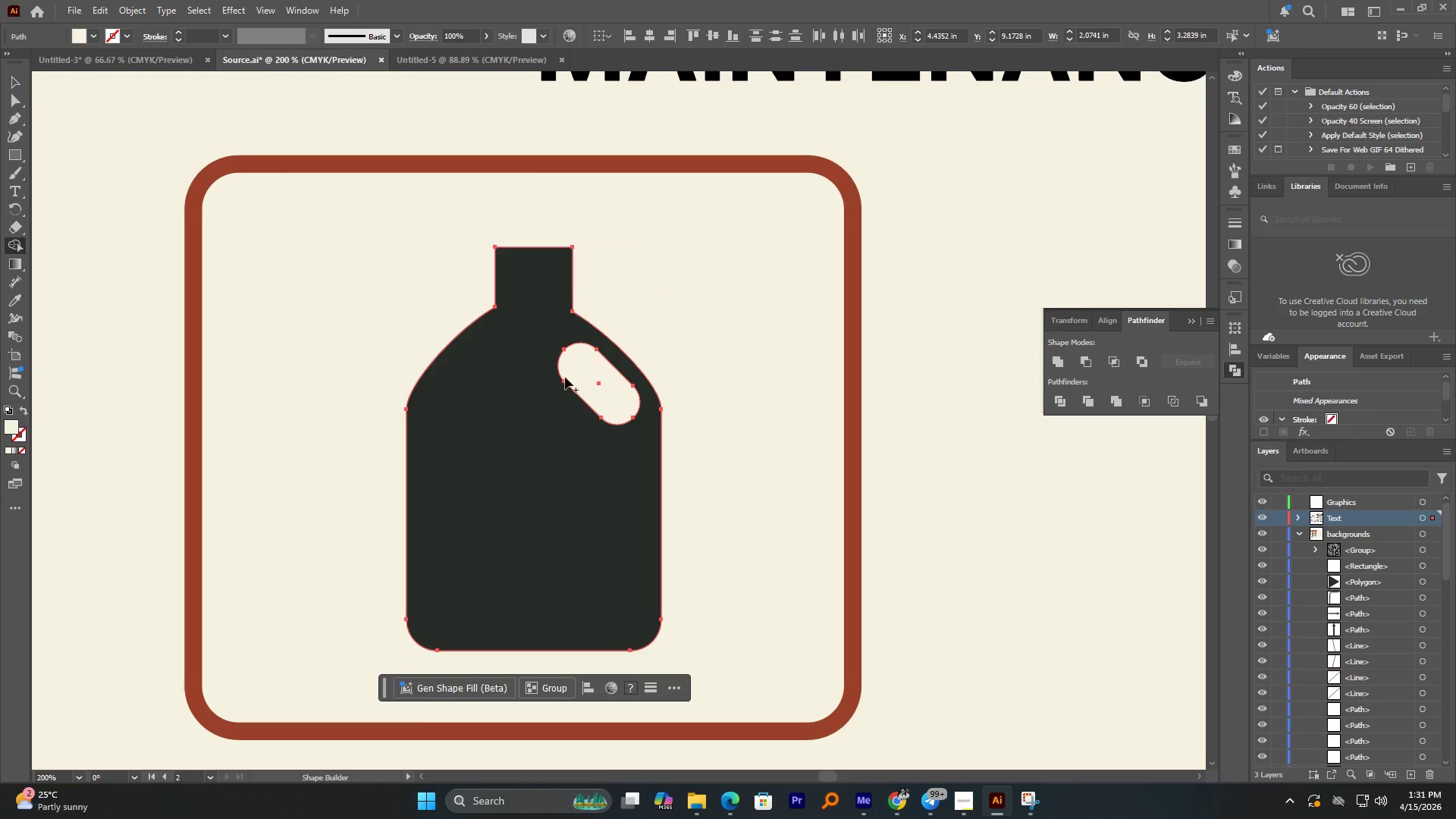 
hold_key(key=AltLeft, duration=1.03)
left_click([579, 365])
 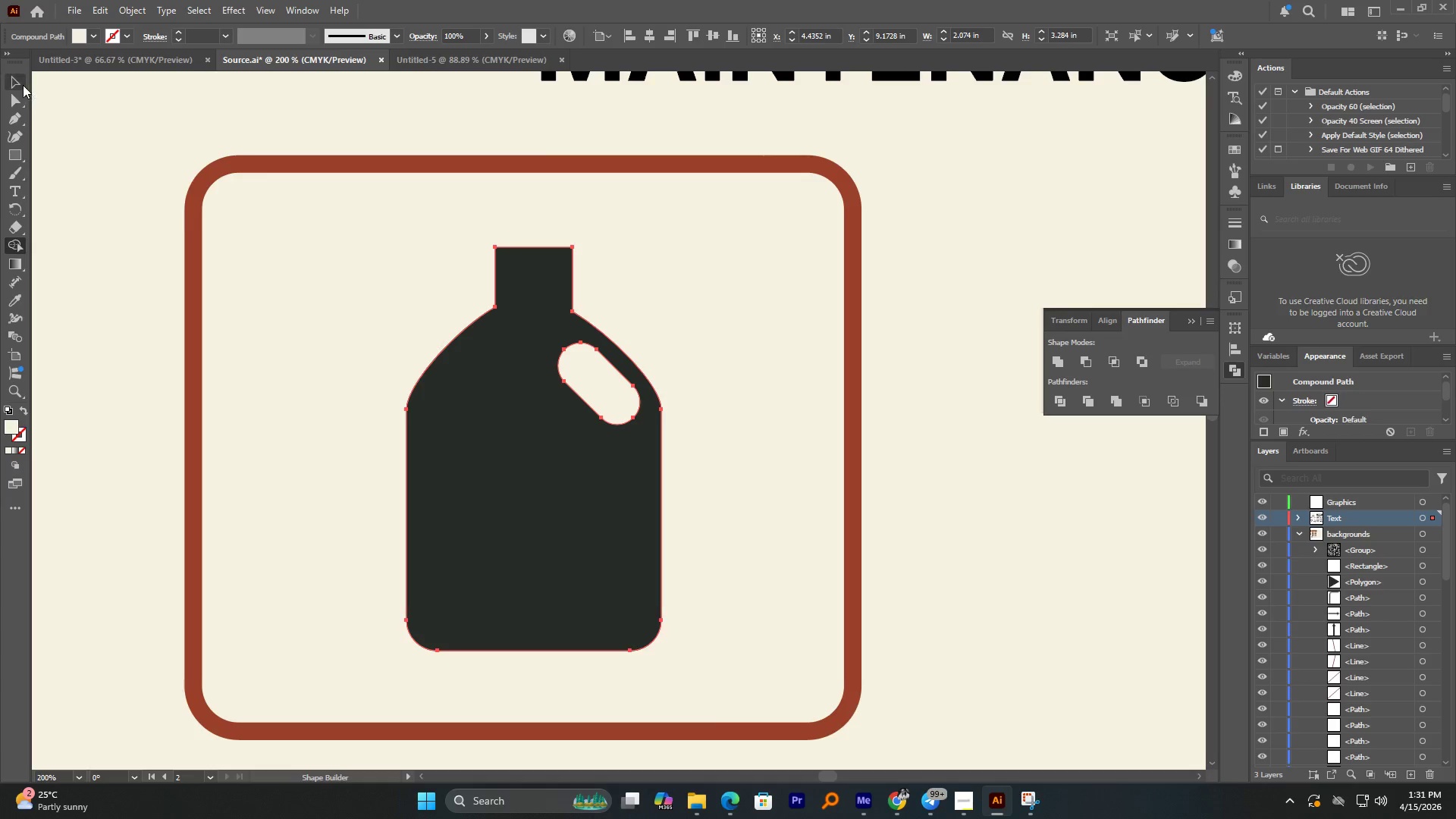 
double_click([301, 303])
 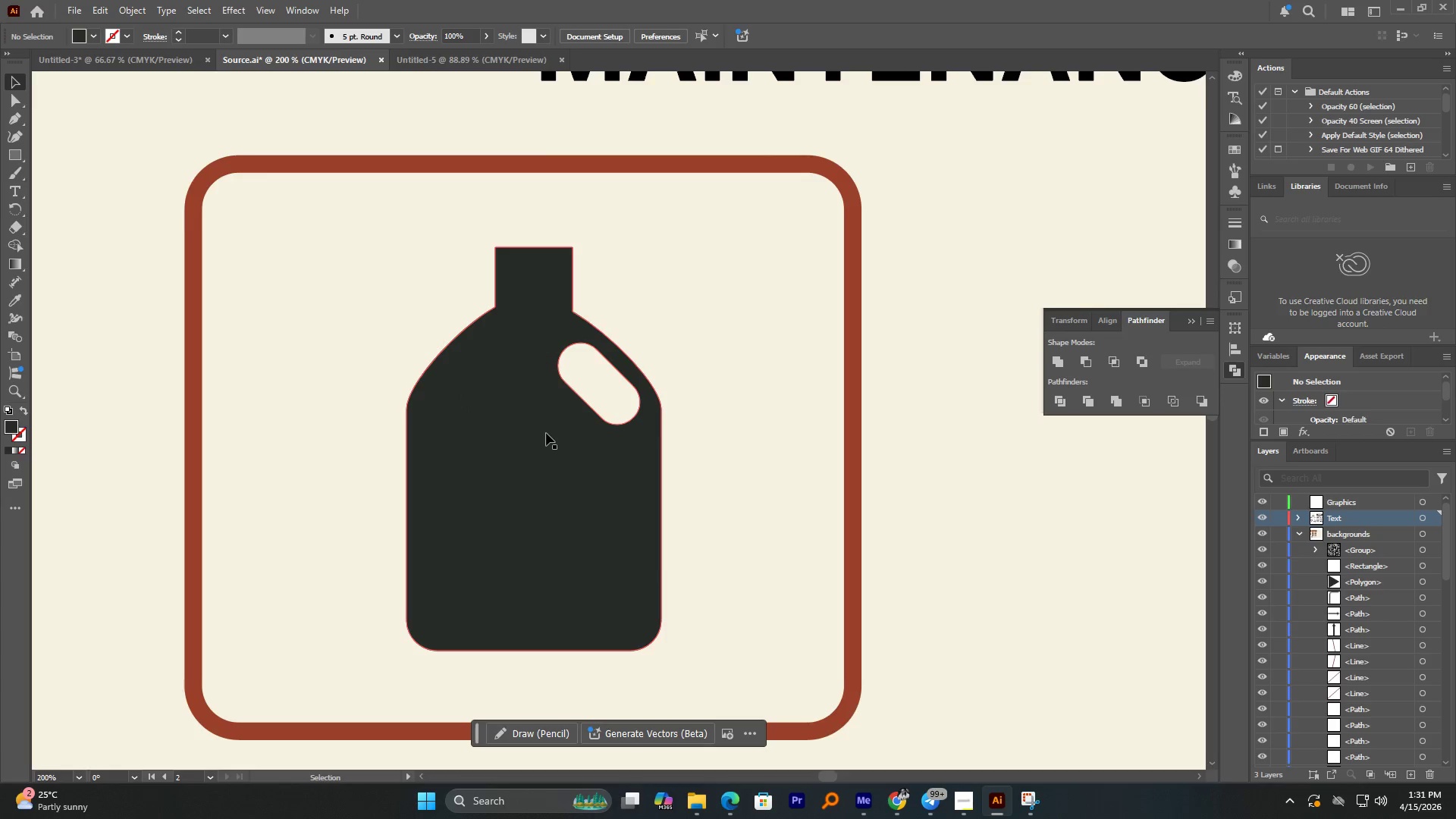 
hold_key(key=AltLeft, duration=2.17)
 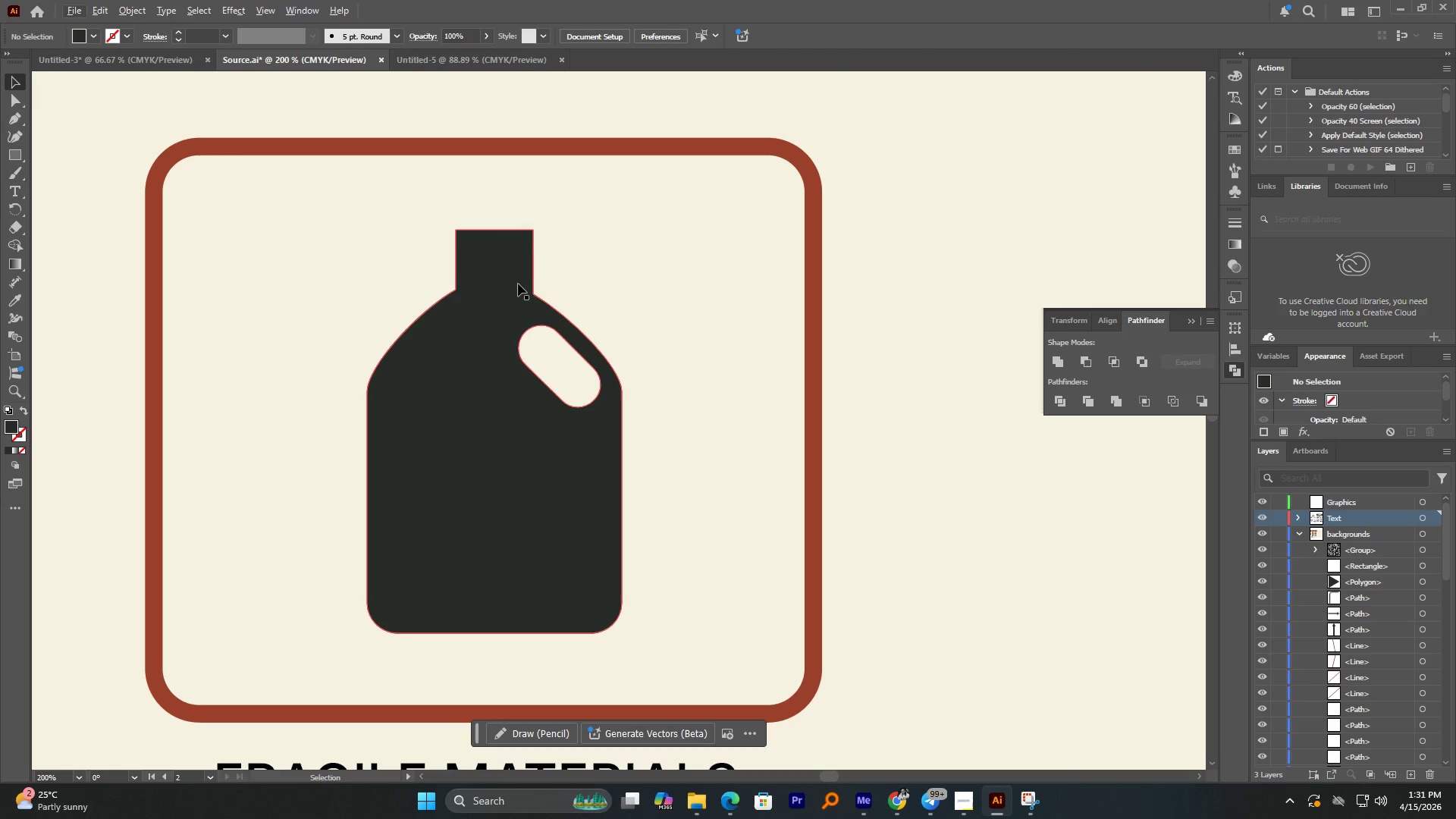 
wait(19.06)
 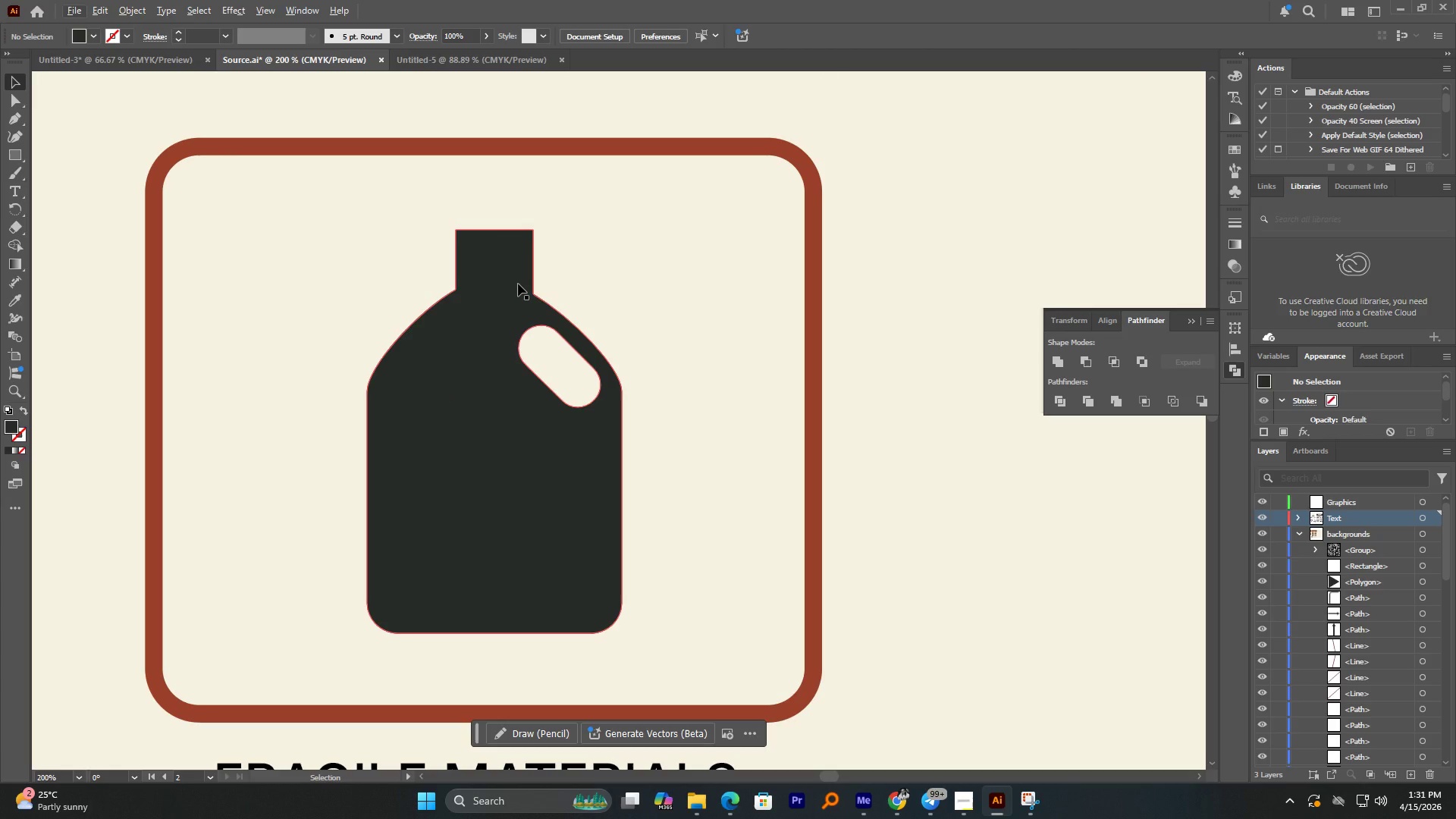 
left_click([17, 154])
 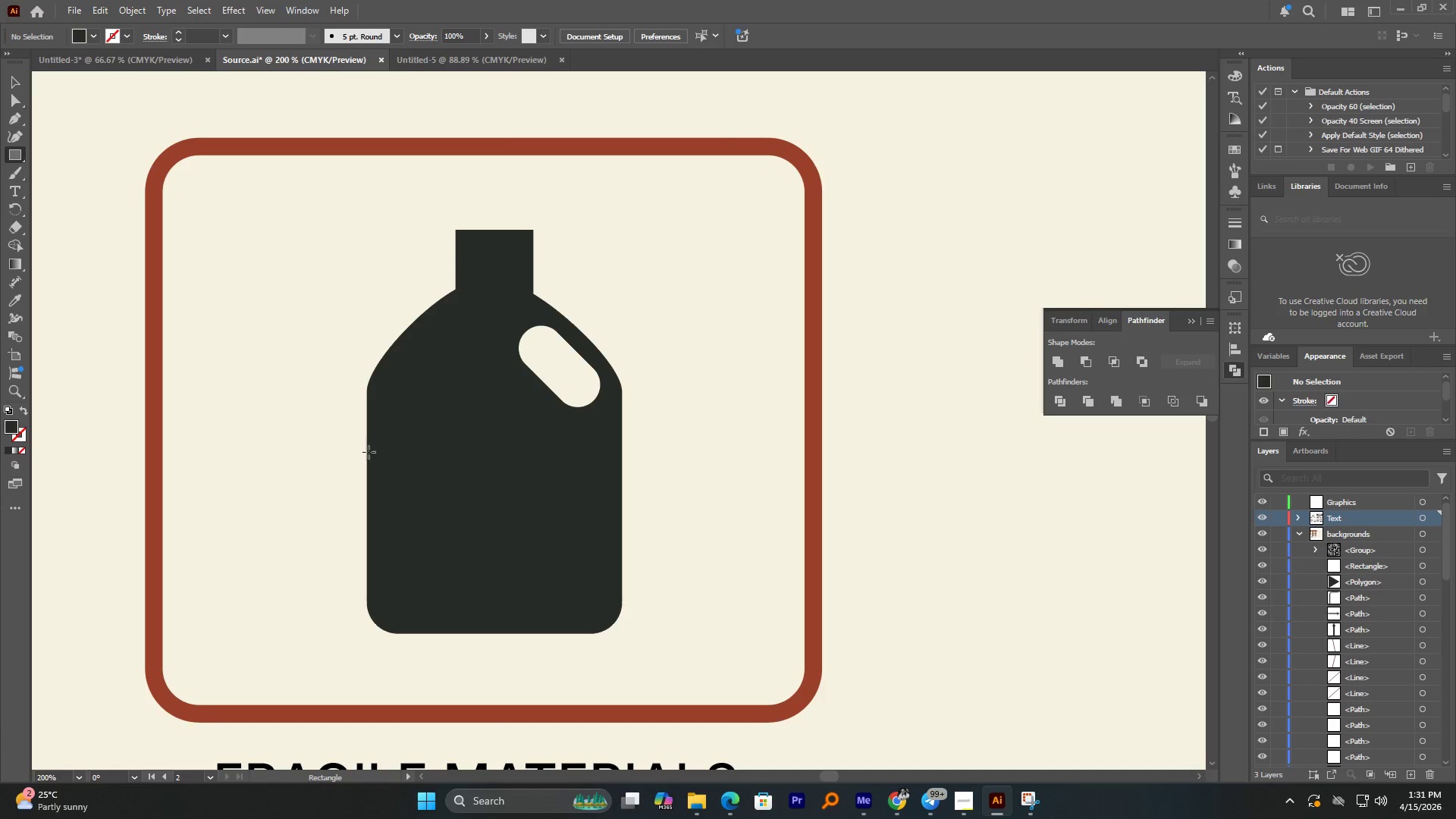 
left_click_drag(start_coordinate=[366, 453], to_coordinate=[621, 559])
 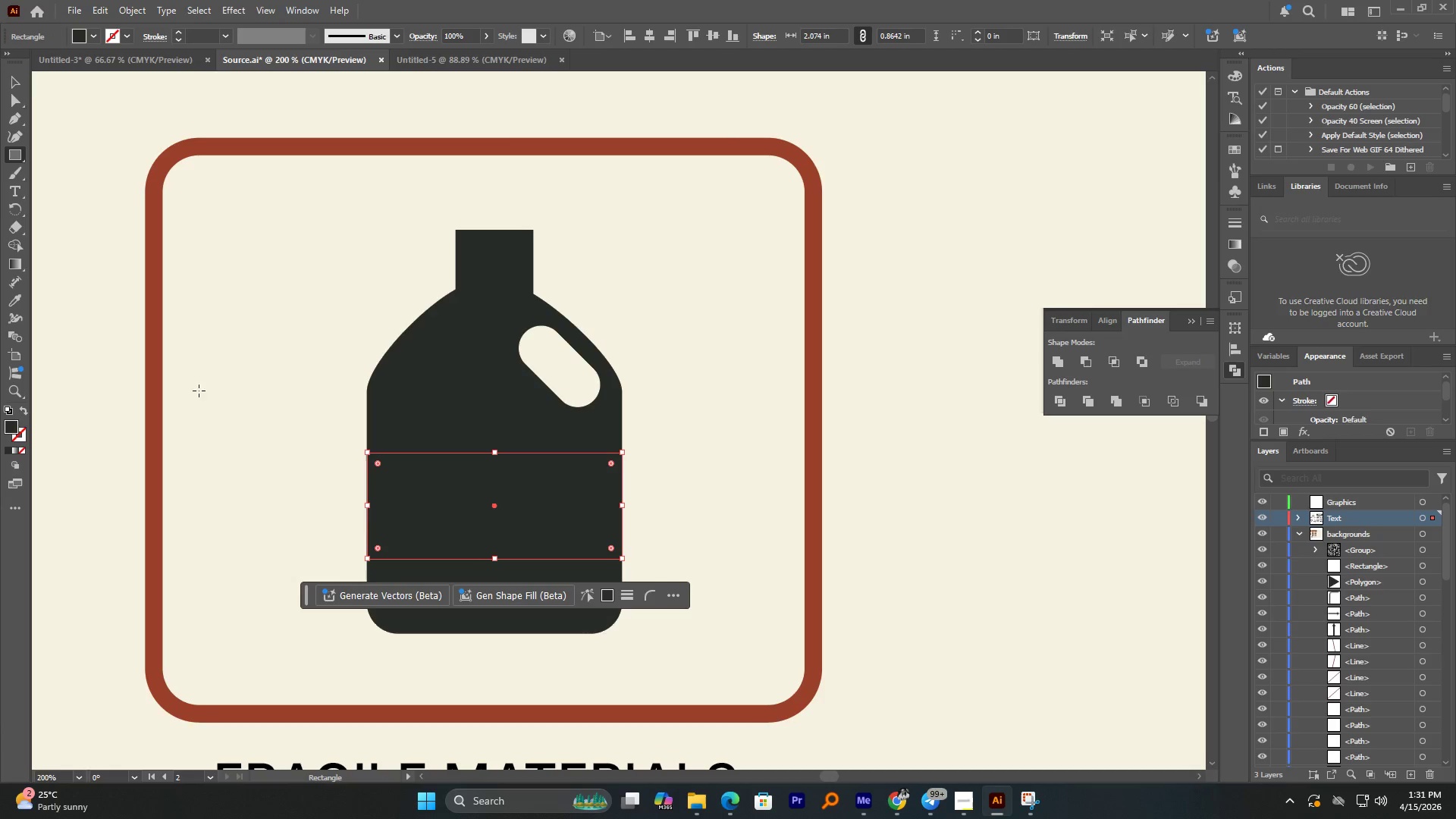 
wait(5.14)
 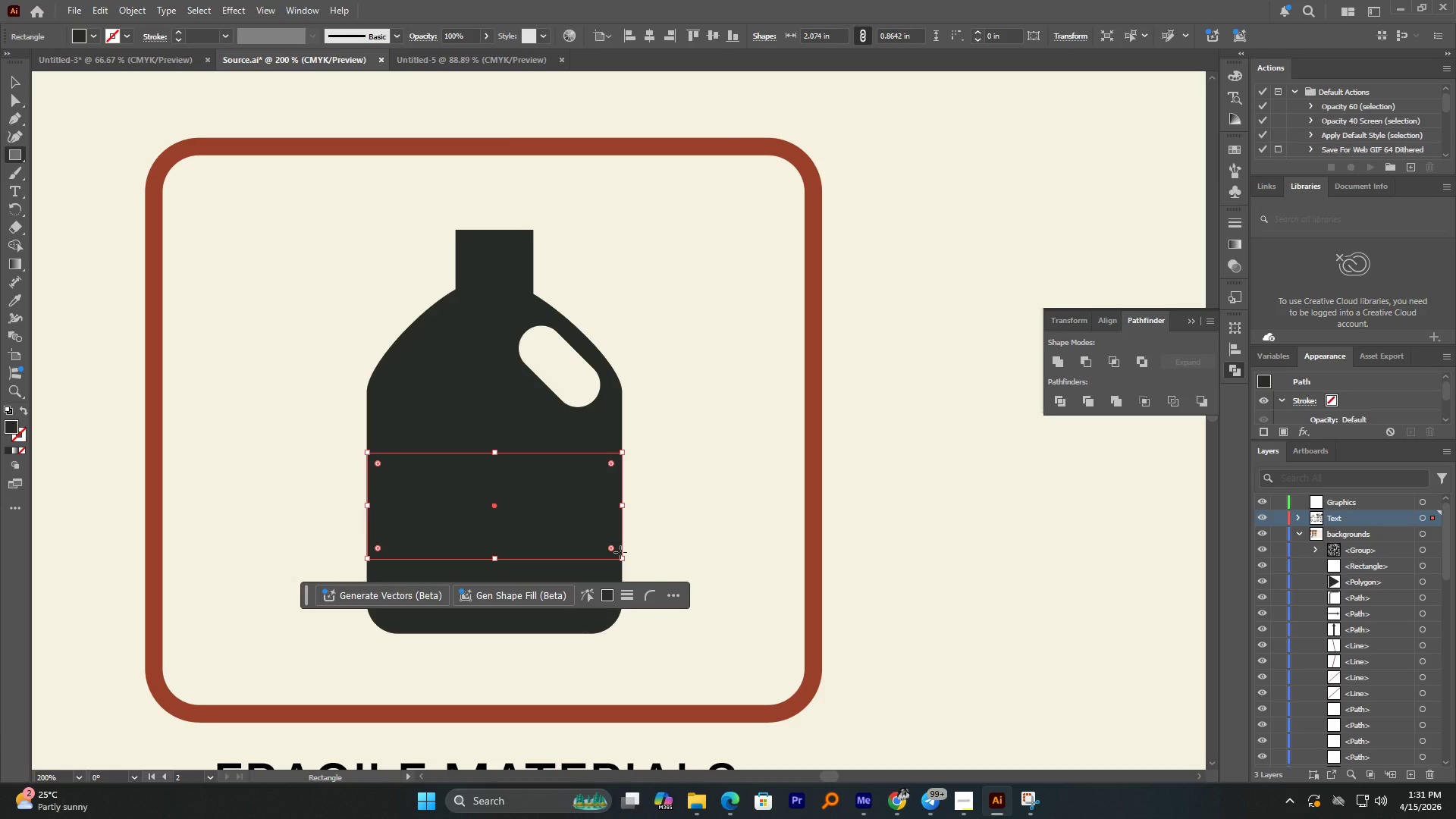 
double_click([11, 428])
 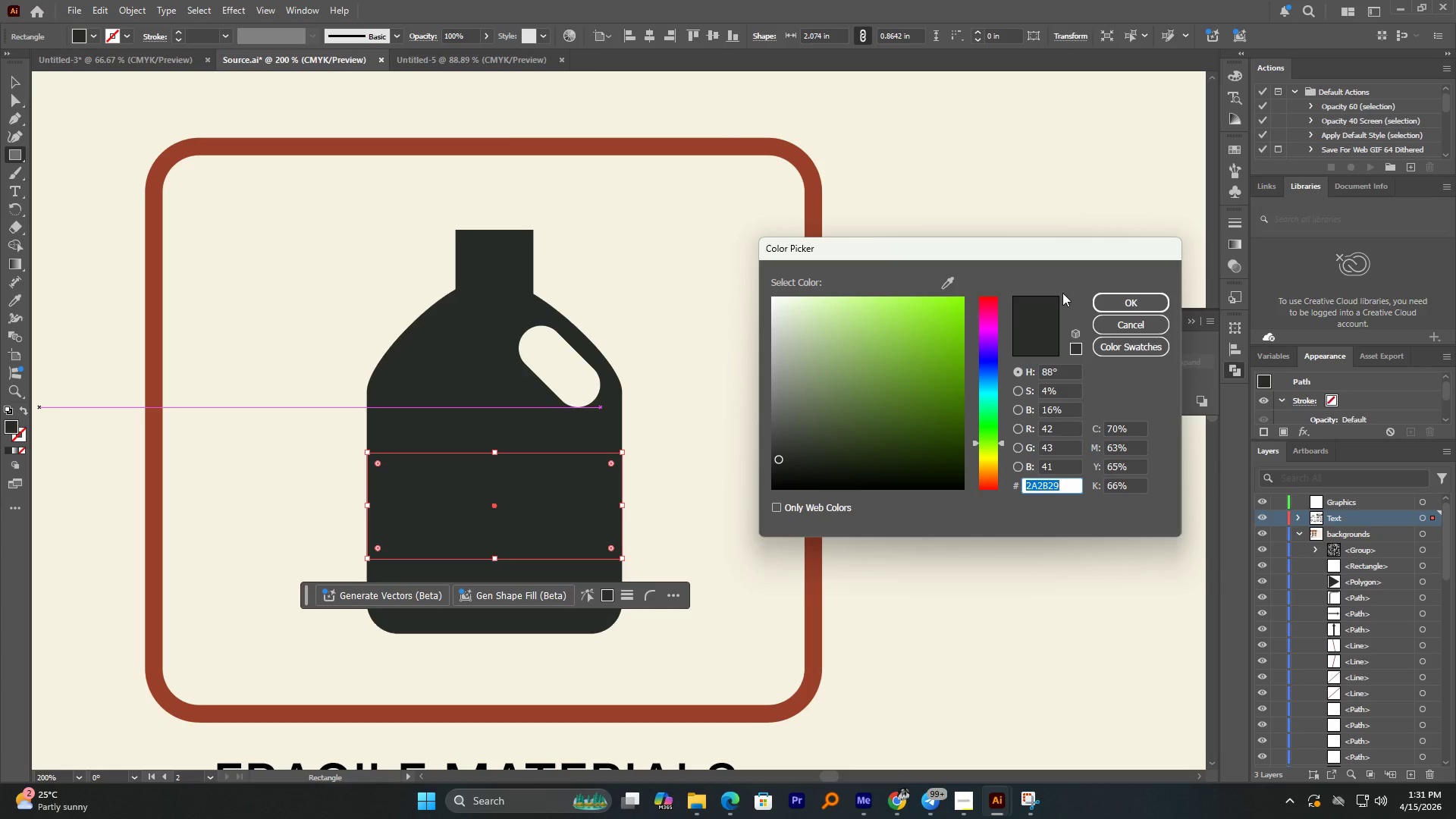 
left_click([1100, 325])
 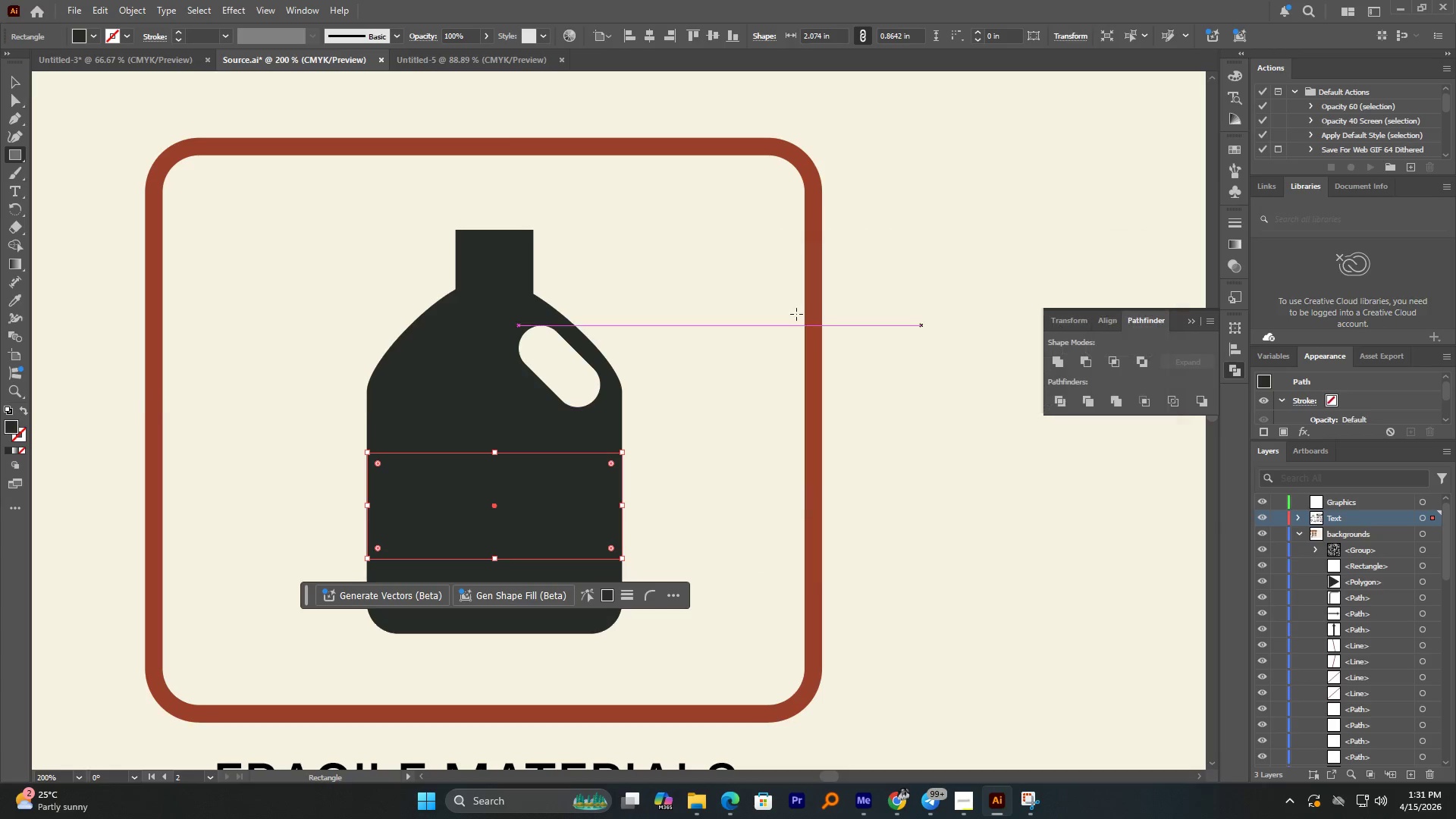 
hold_key(key=AltLeft, duration=2.17)
scroll: coordinate [576, 283], scroll_direction: down, amount: 2.0
 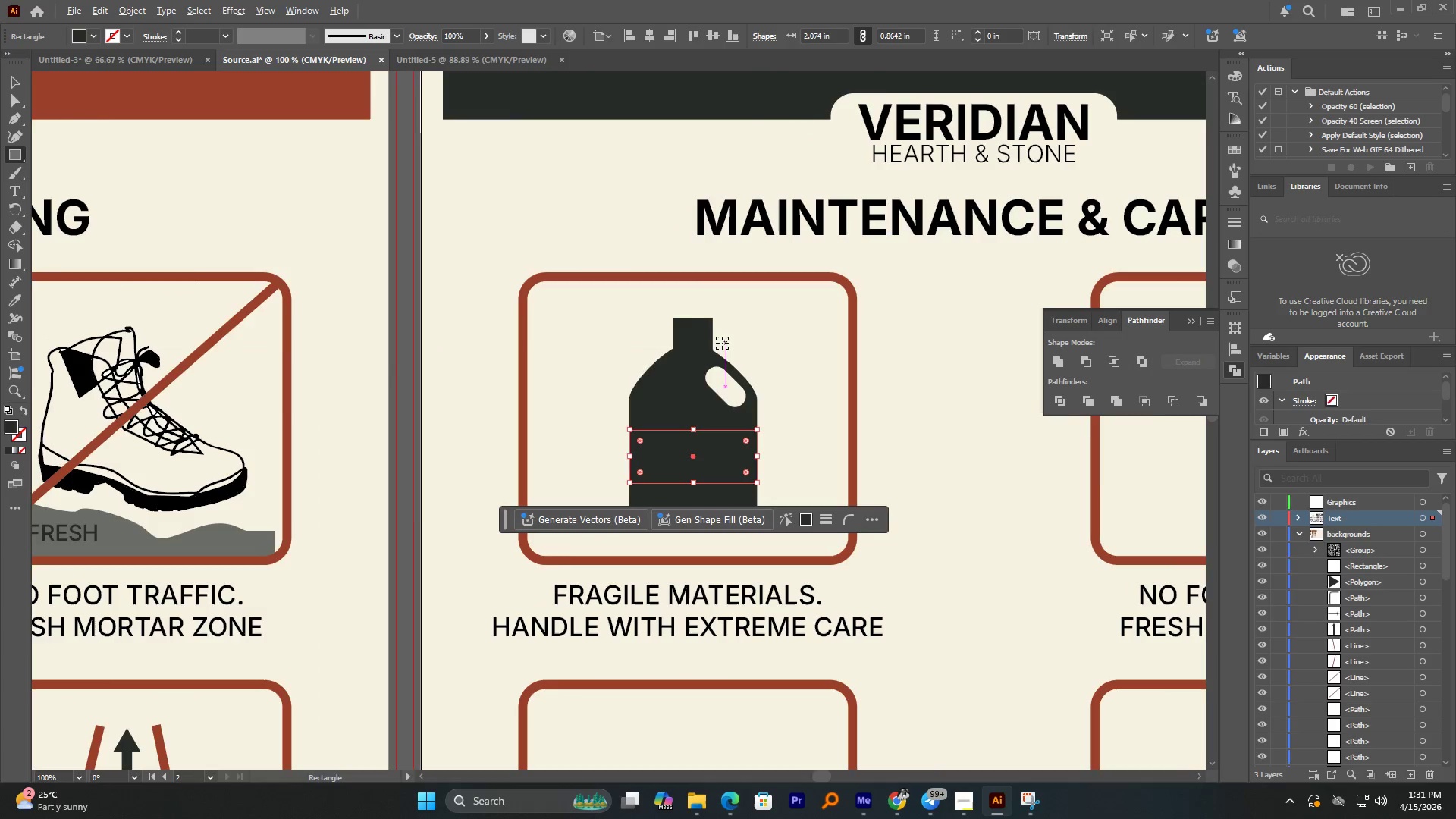 
scroll: coordinate [640, 325], scroll_direction: none, amount: 0.0
 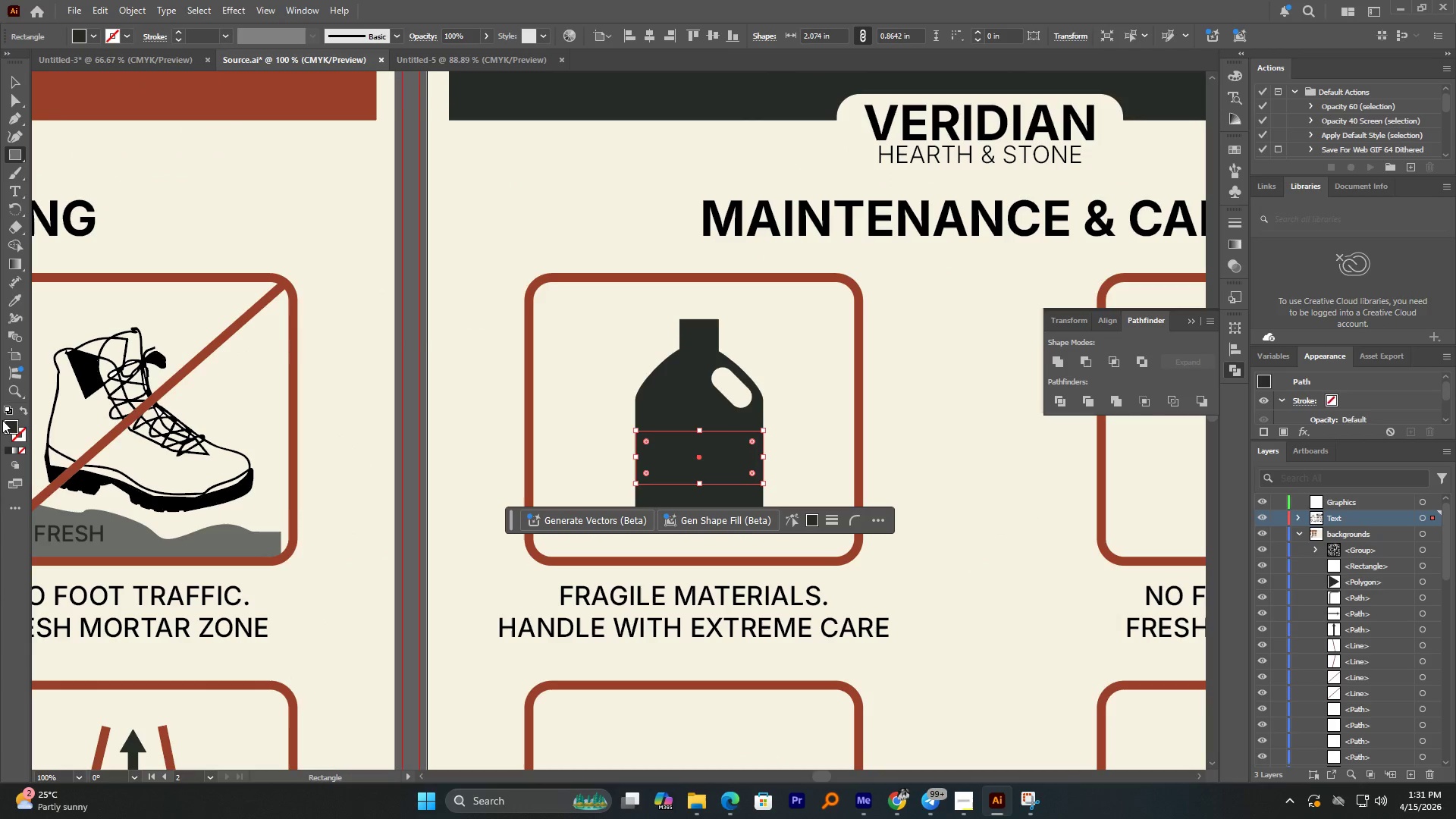 
double_click([6, 422])
 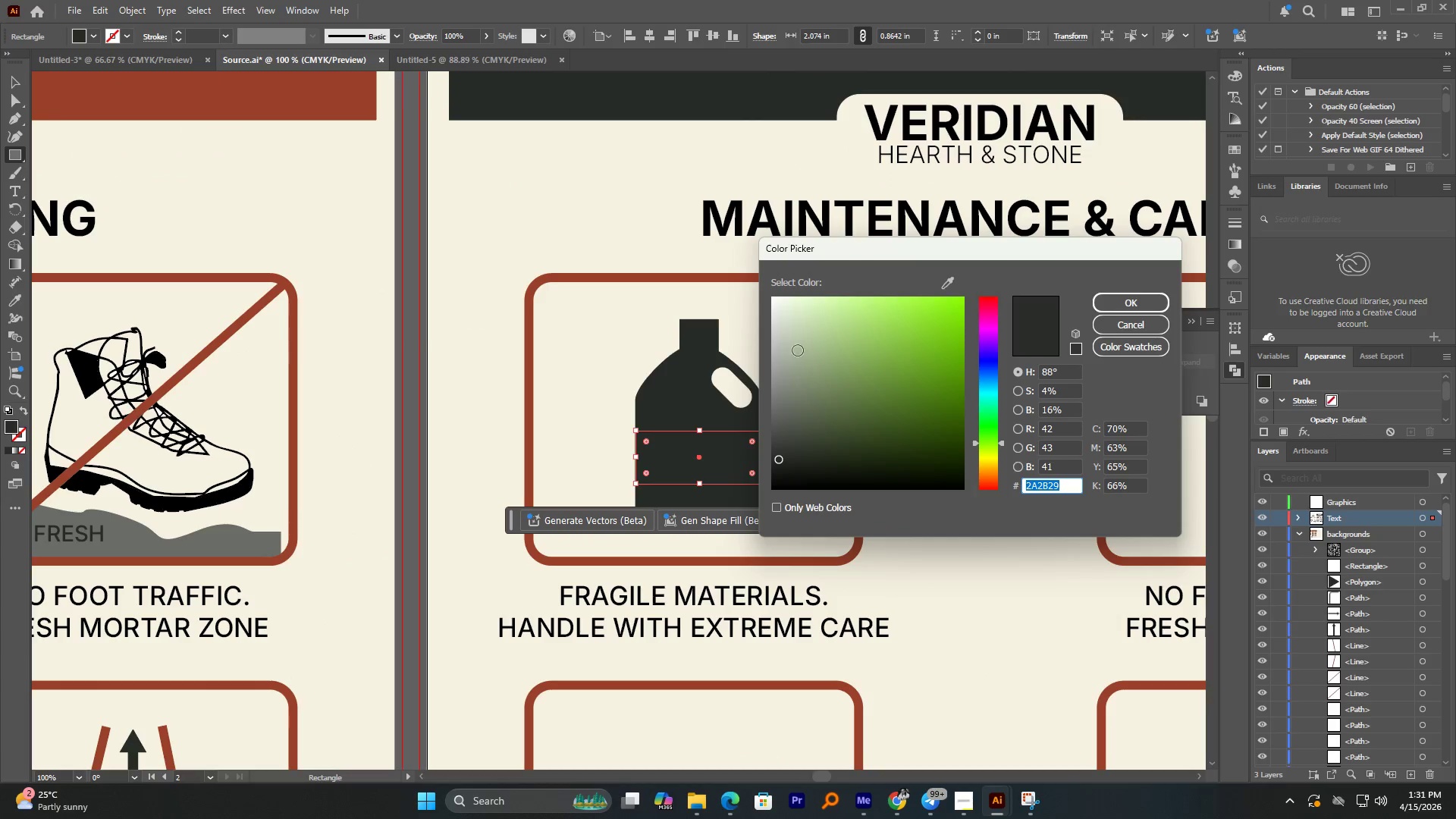 
left_click_drag(start_coordinate=[793, 311], to_coordinate=[763, 292])
 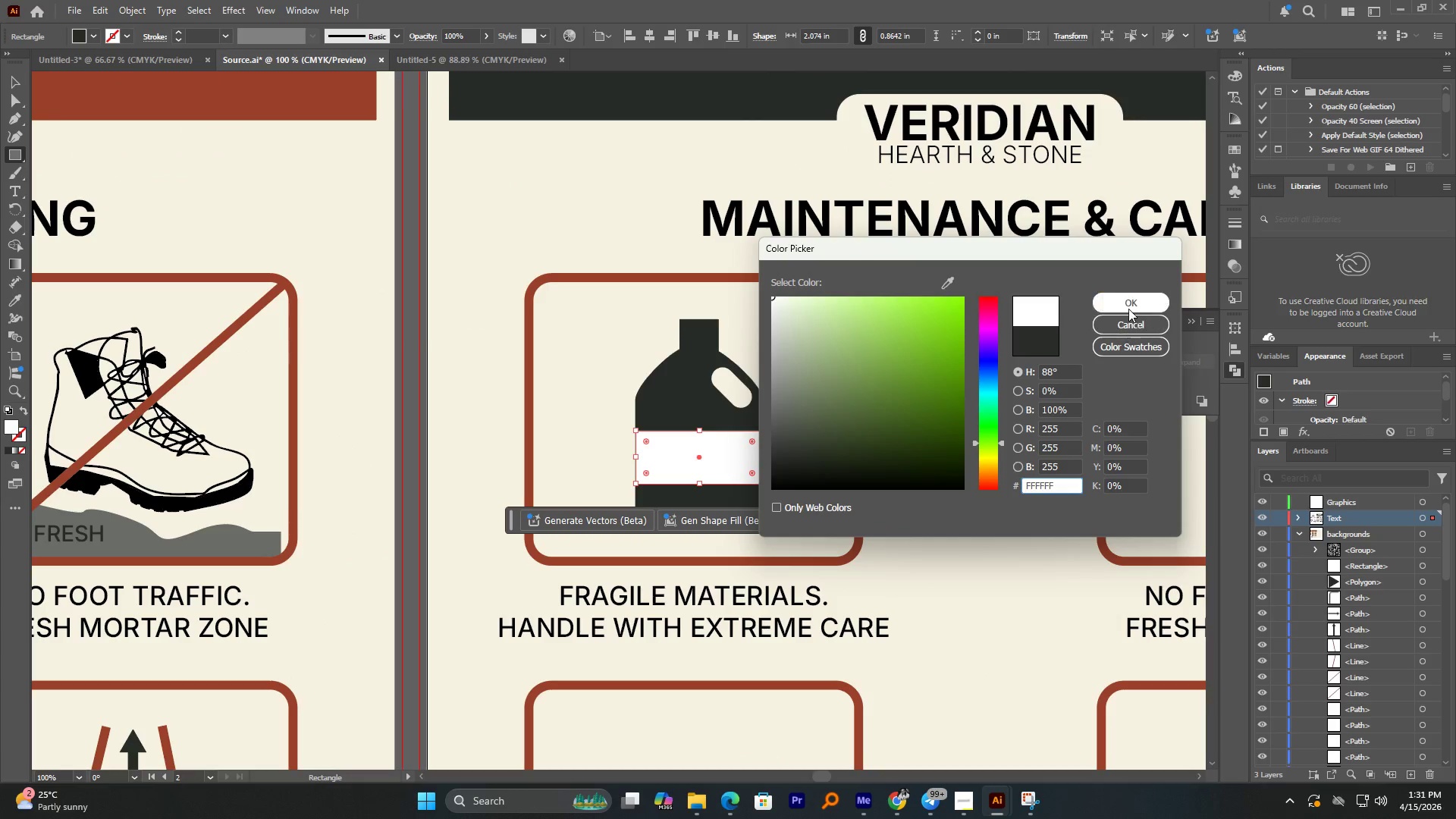 
left_click([1128, 309])
 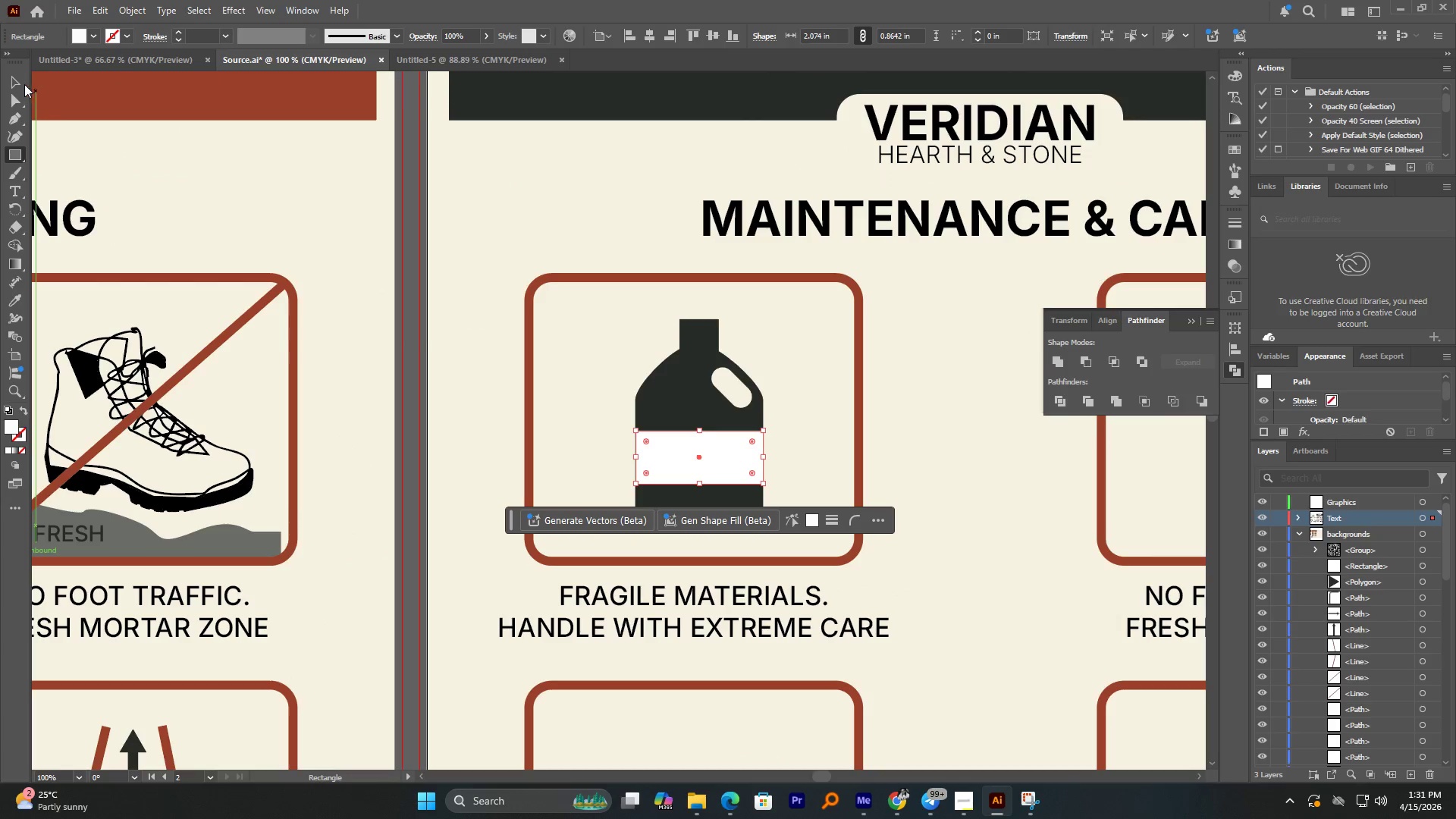 
left_click([17, 82])
 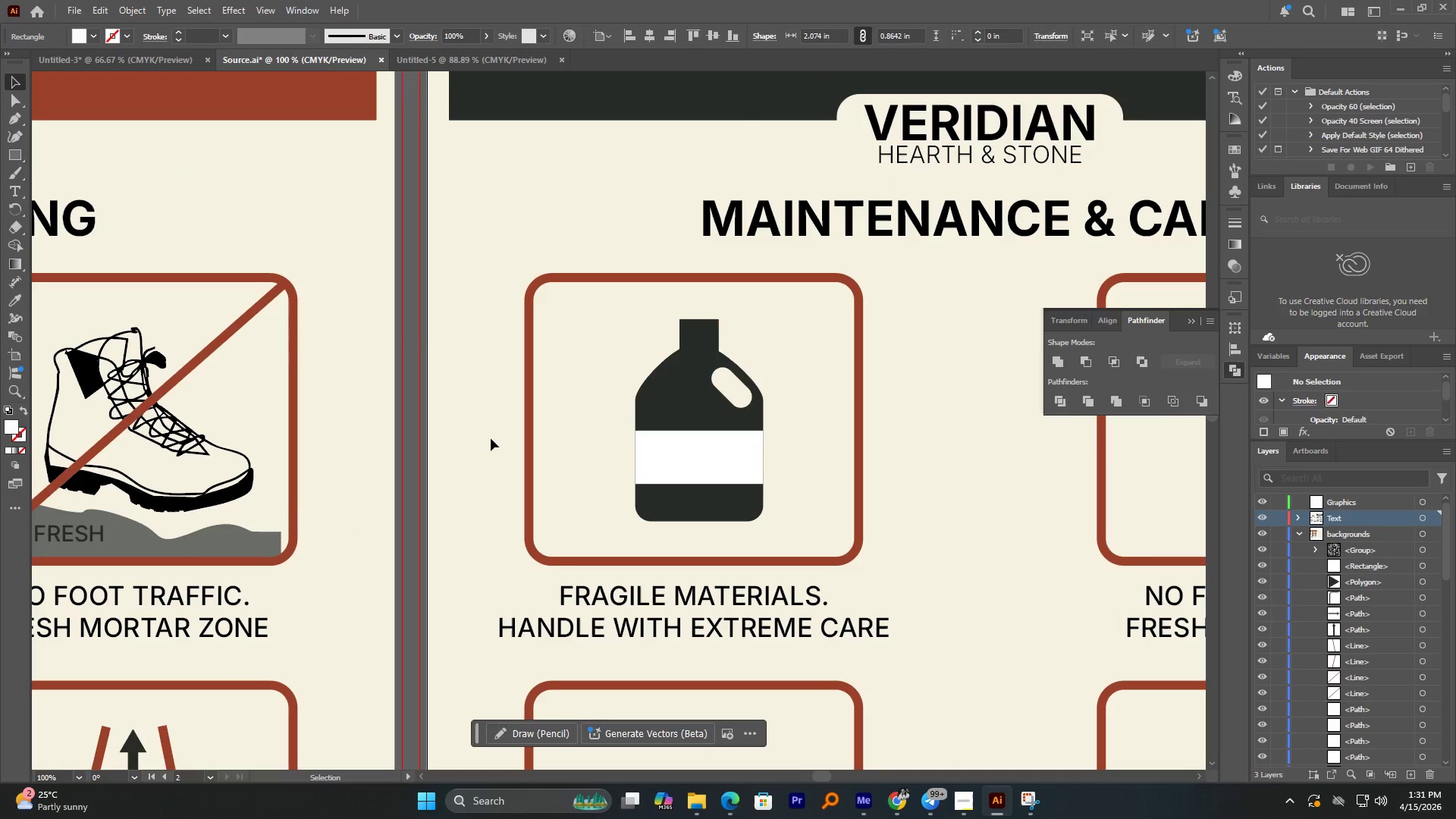 
hold_key(key=AltLeft, duration=1.94)
scroll: coordinate [820, 488], scroll_direction: up, amount: 2.0
 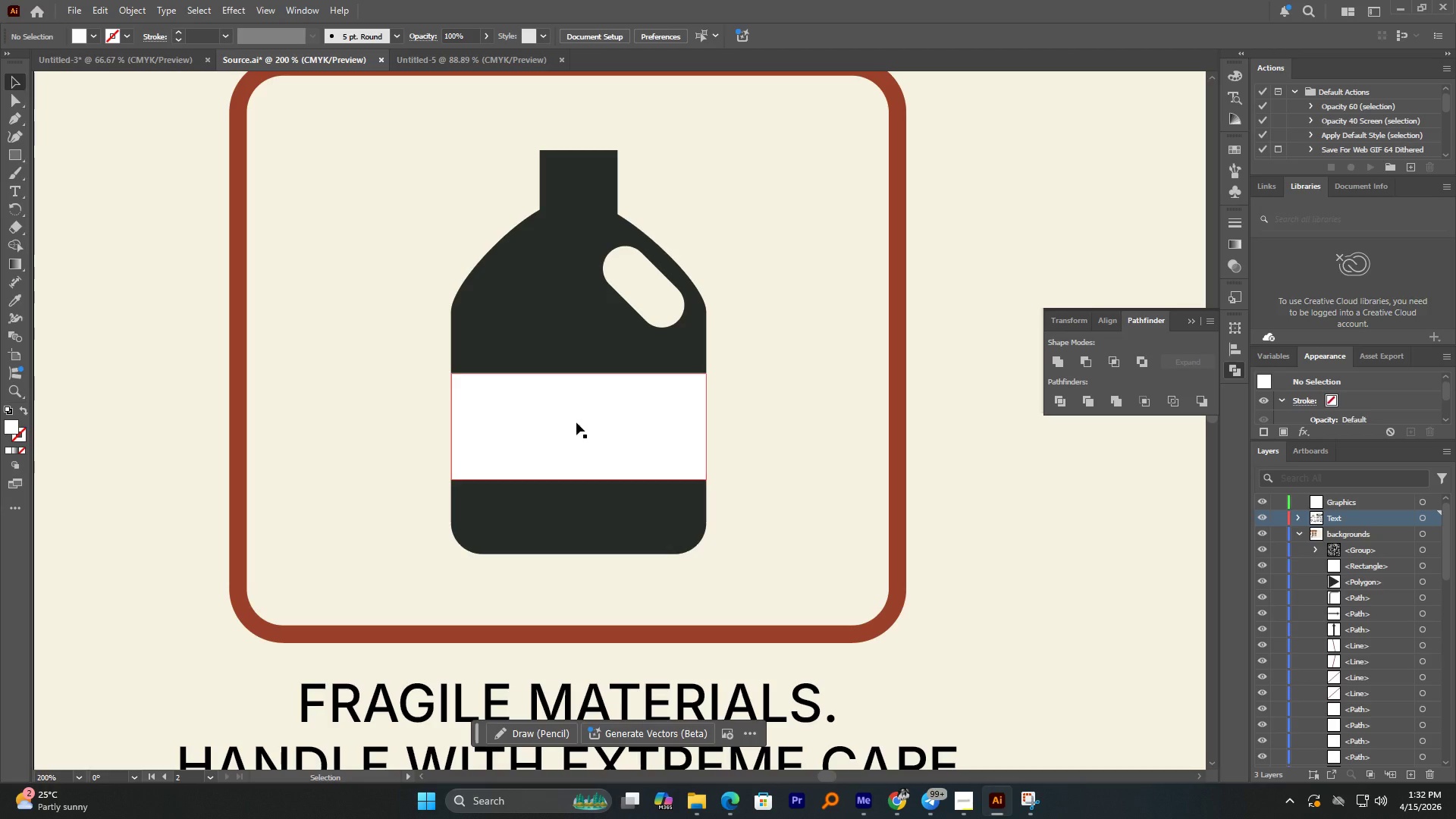 
left_click([581, 441])
 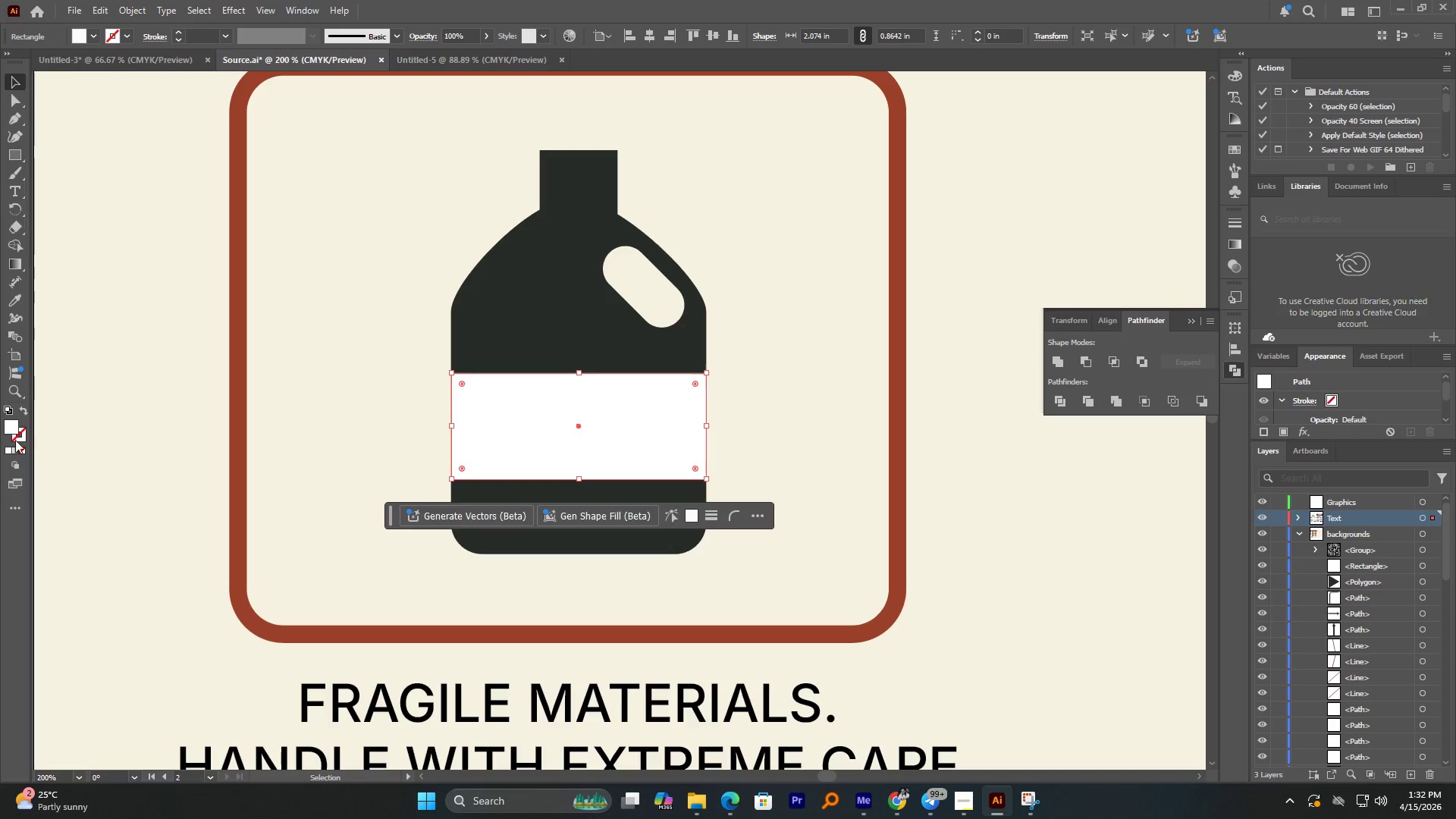 
double_click([17, 437])
 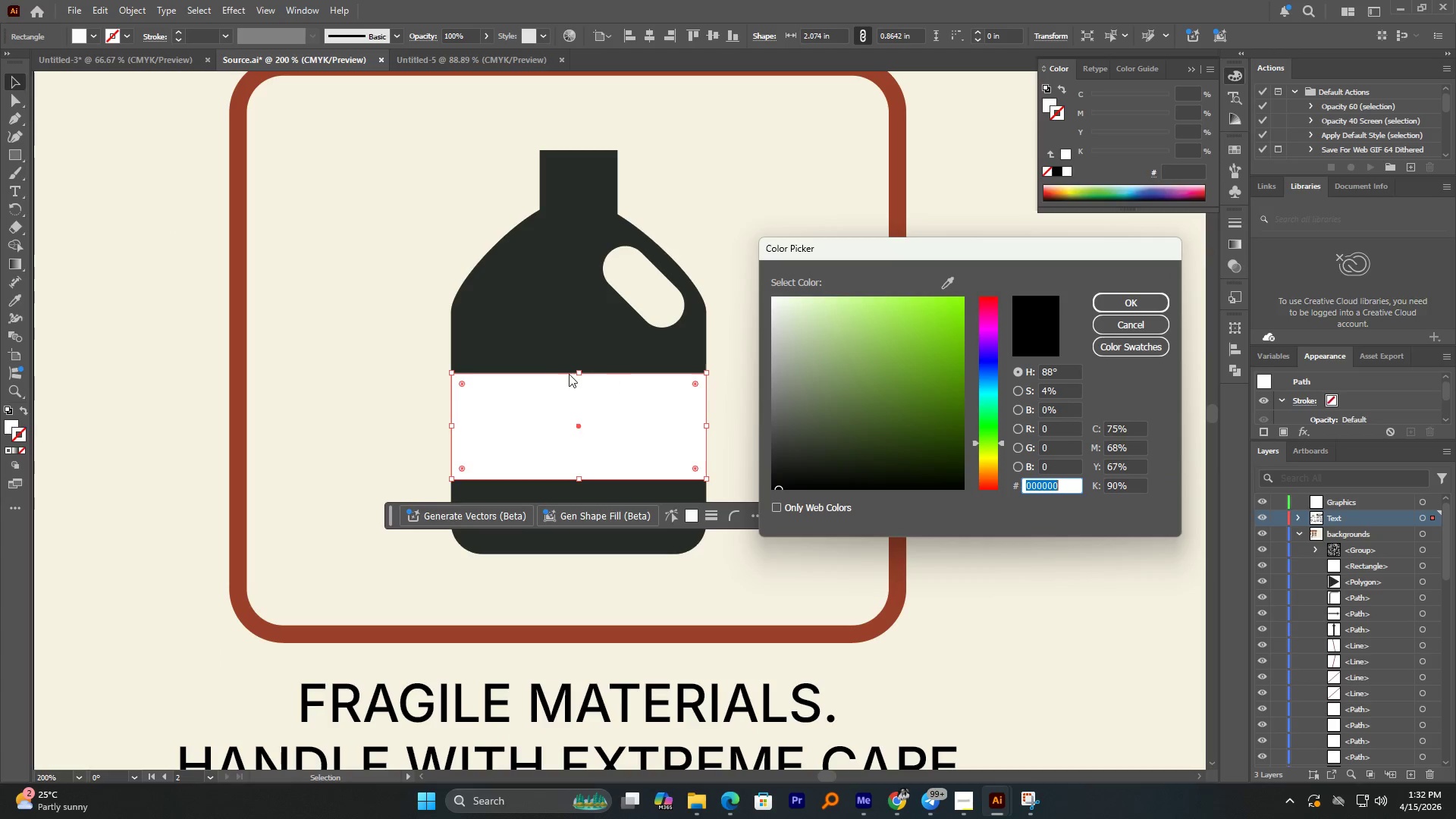 
hold_key(key=AltLeft, duration=0.44)
 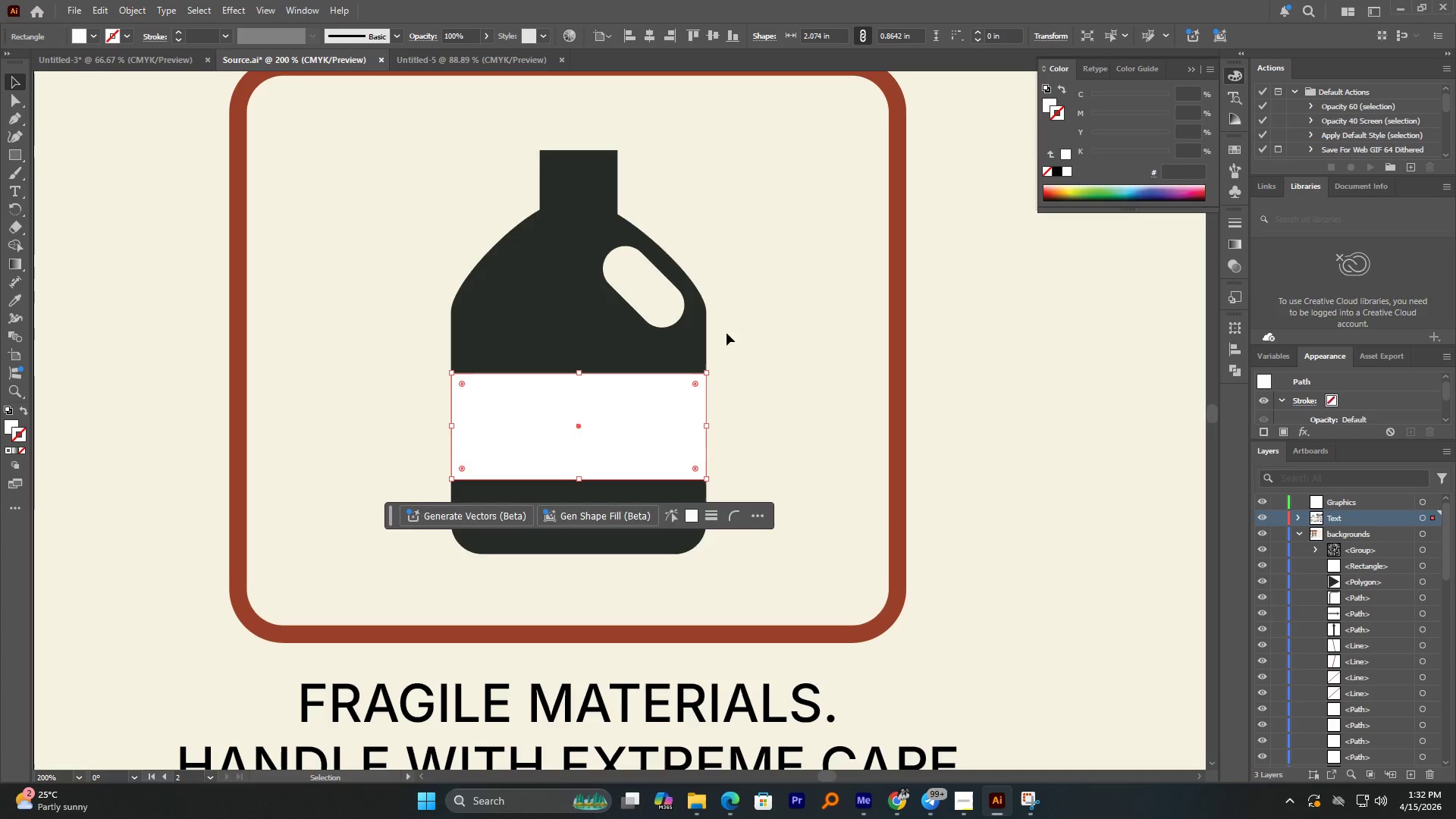 
left_click([583, 297])
 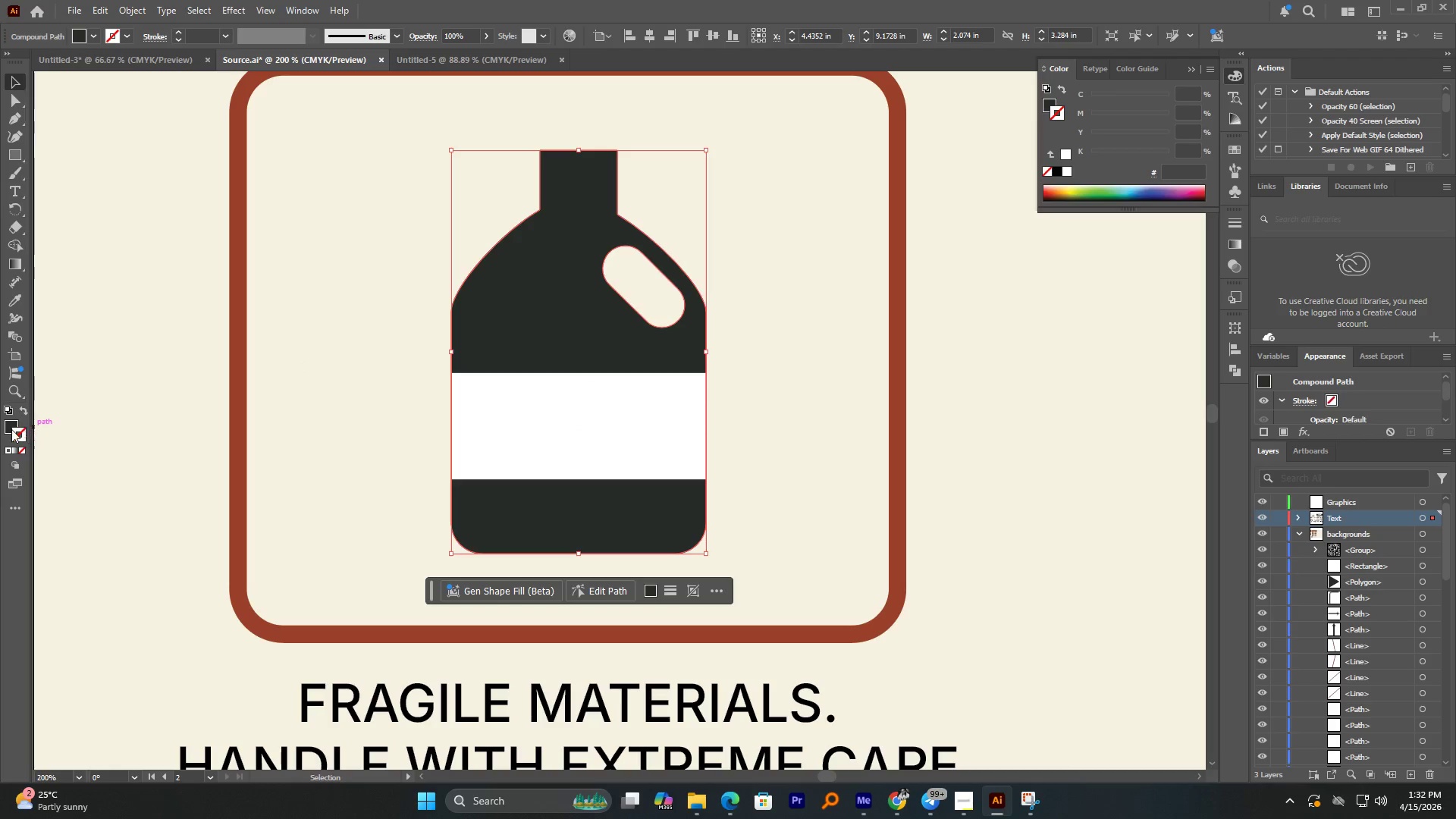 
double_click([10, 425])
 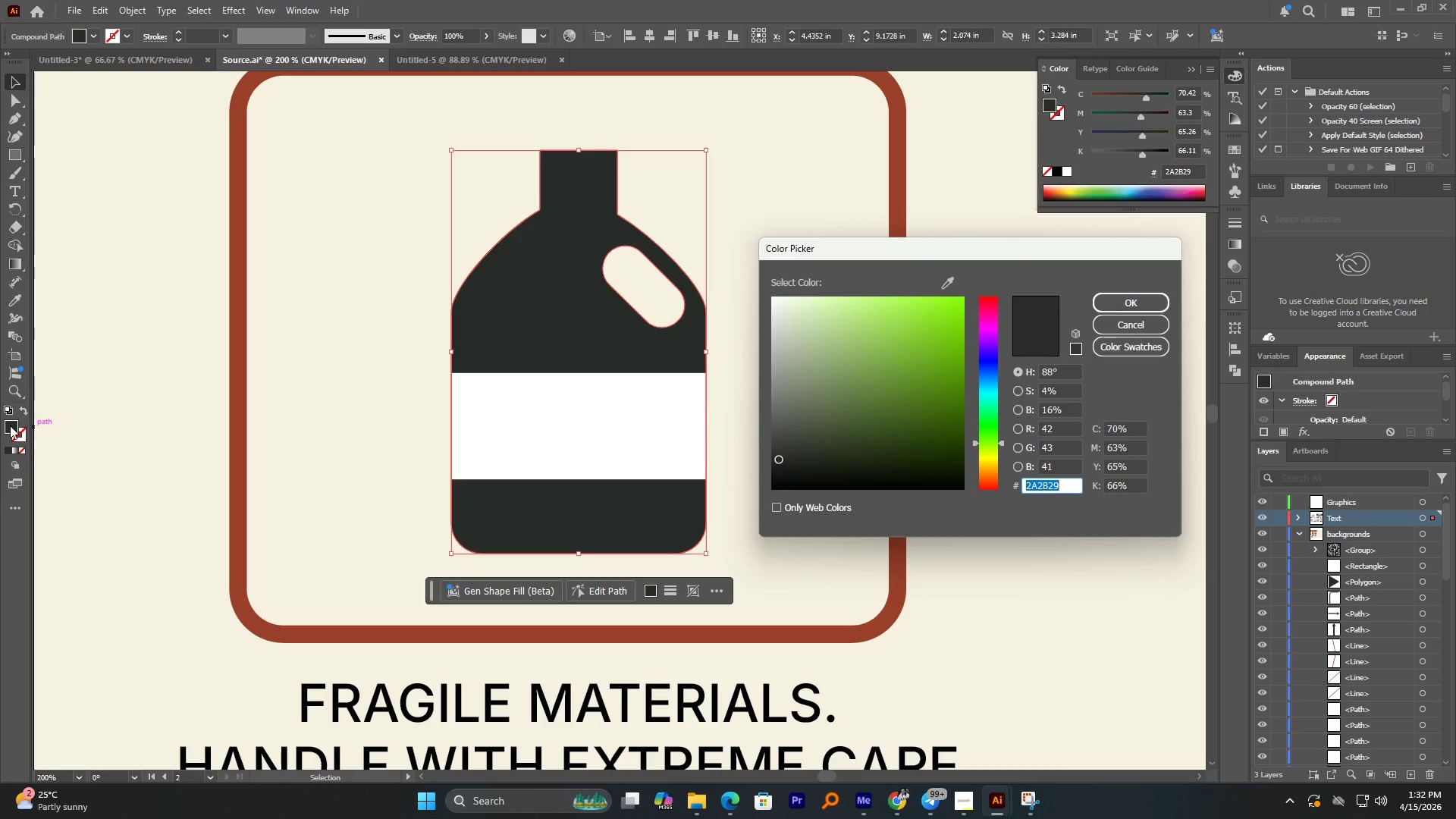 
key(Control+C)
 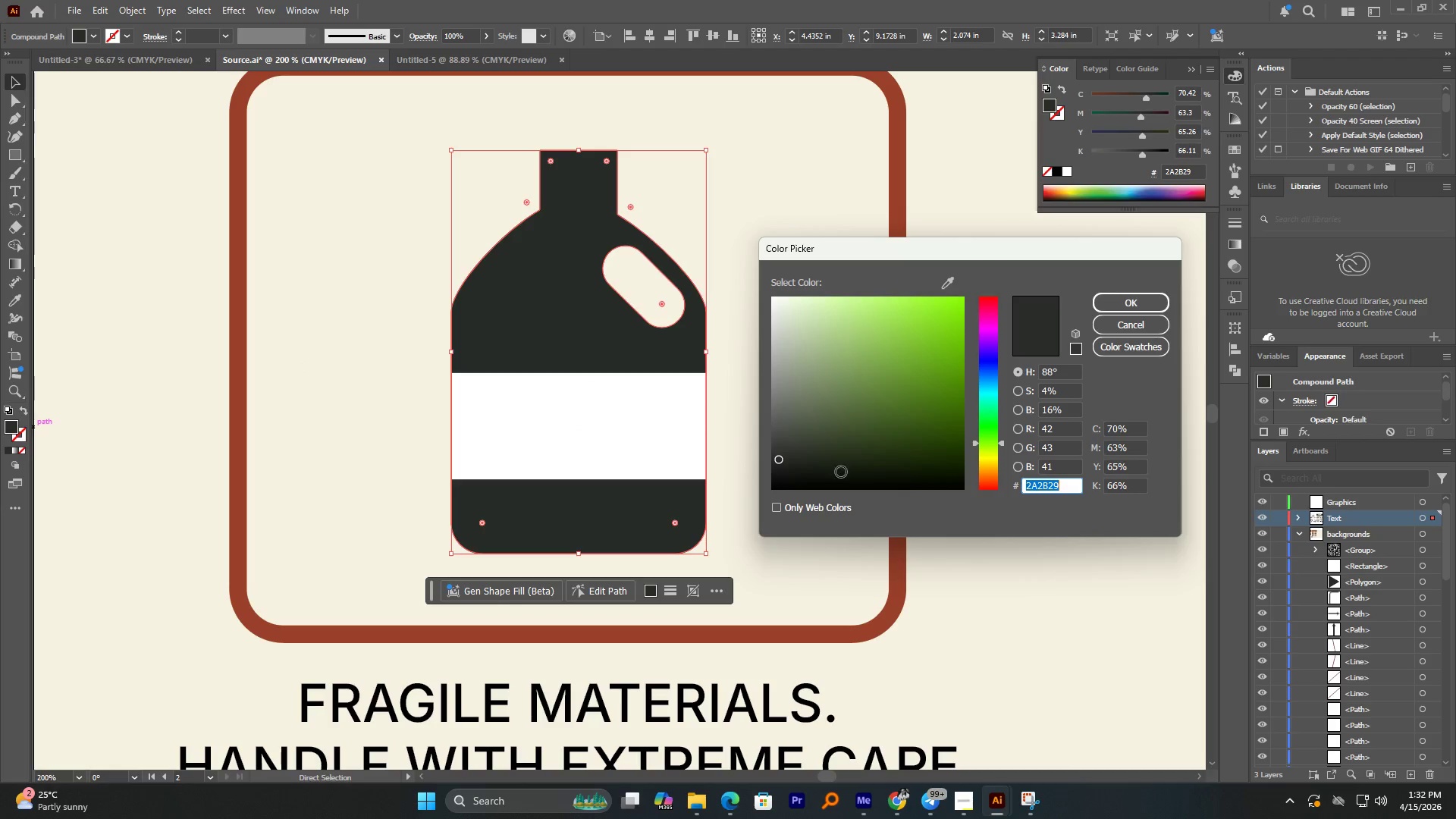 
key(Control+C)
 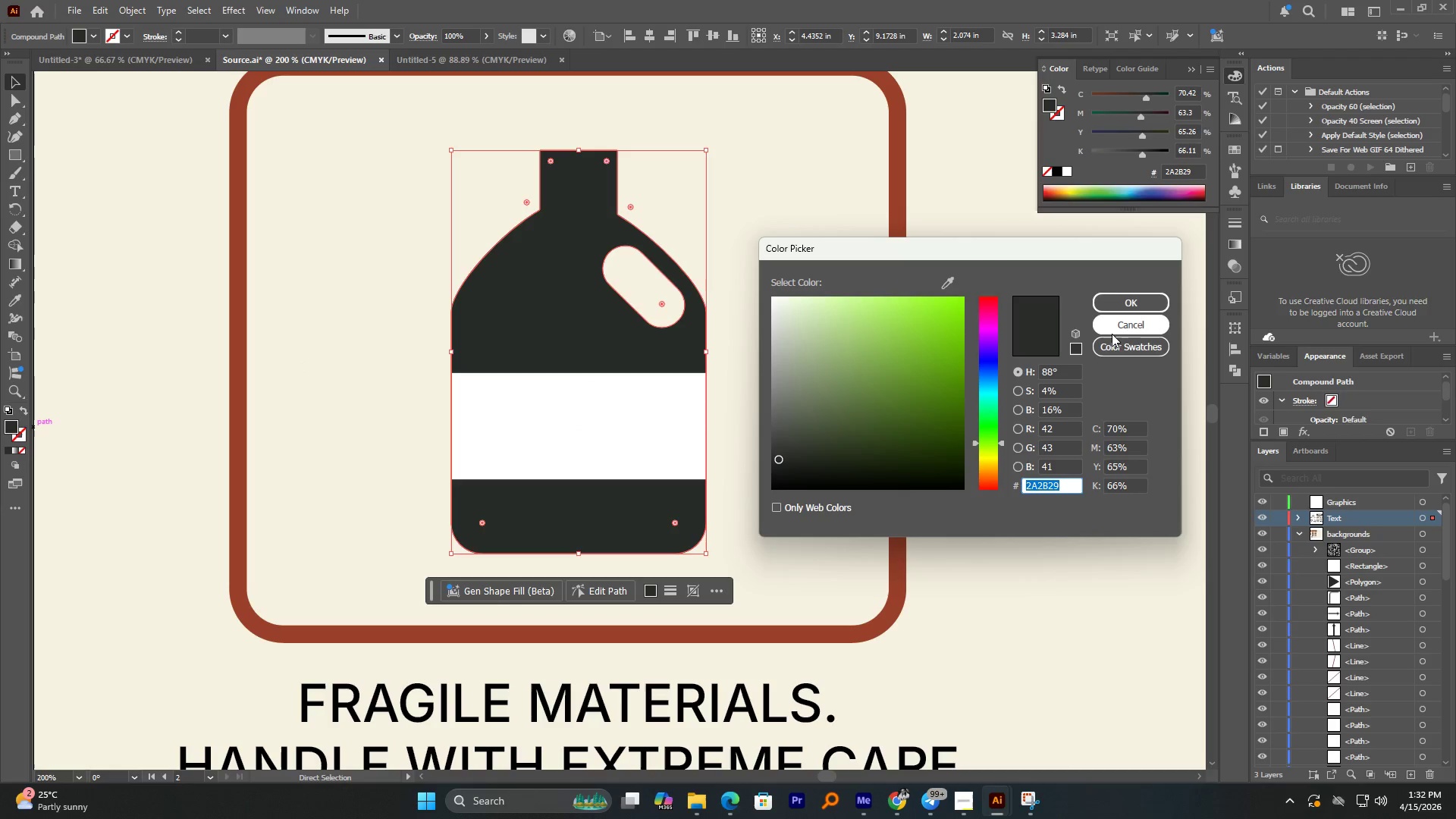 
left_click([1122, 325])
 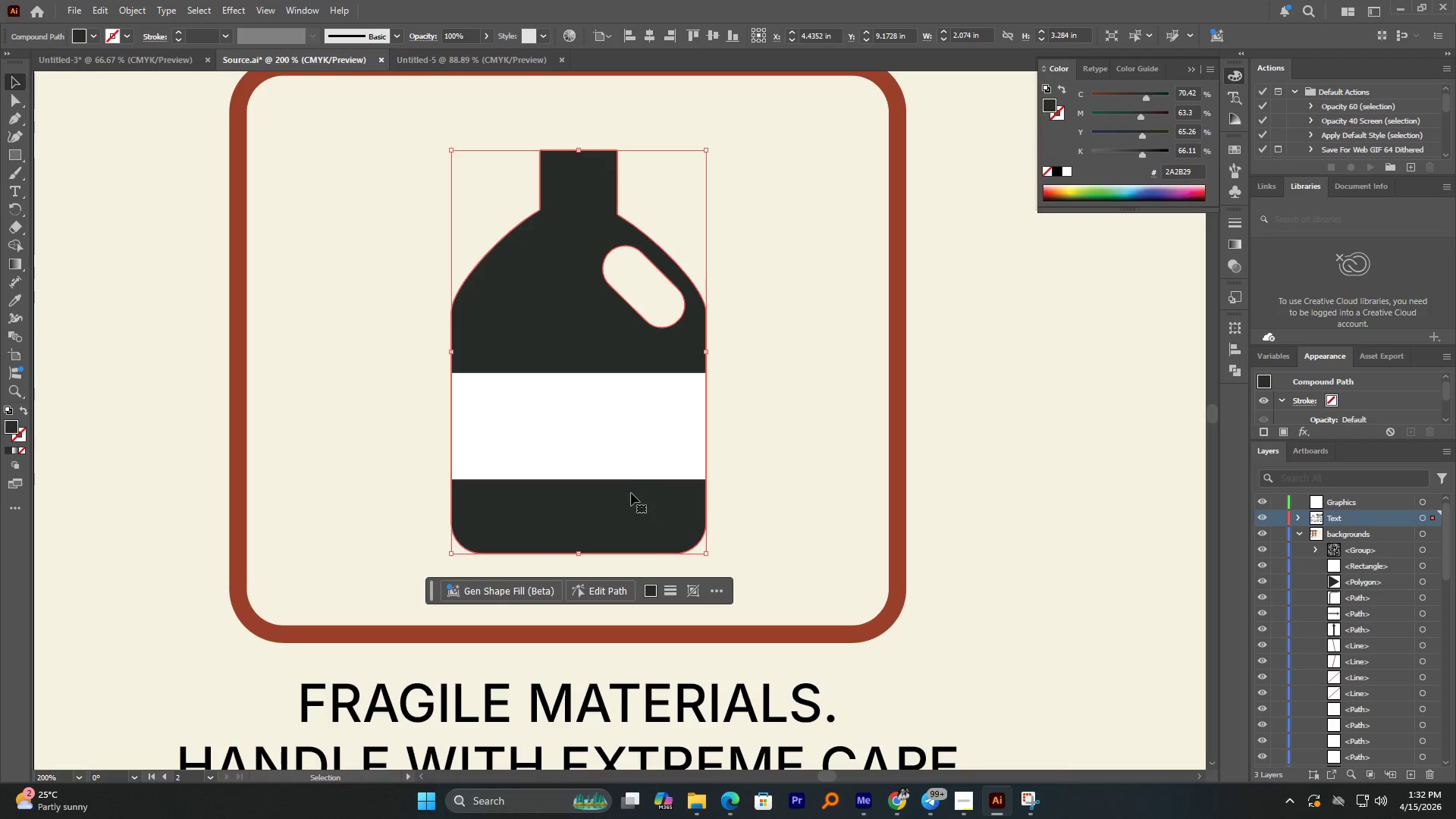 
left_click([619, 455])
 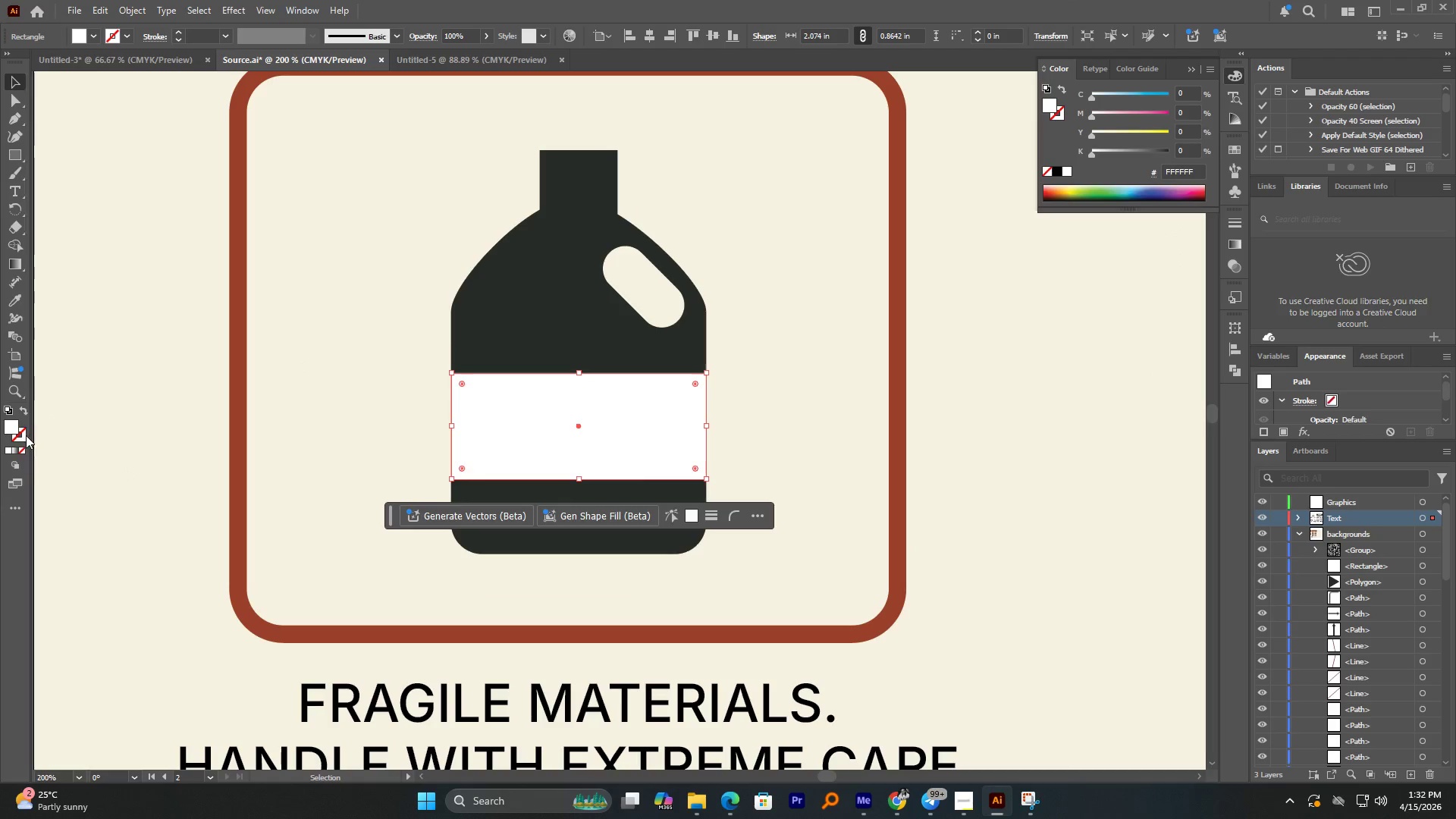 
double_click([17, 435])
 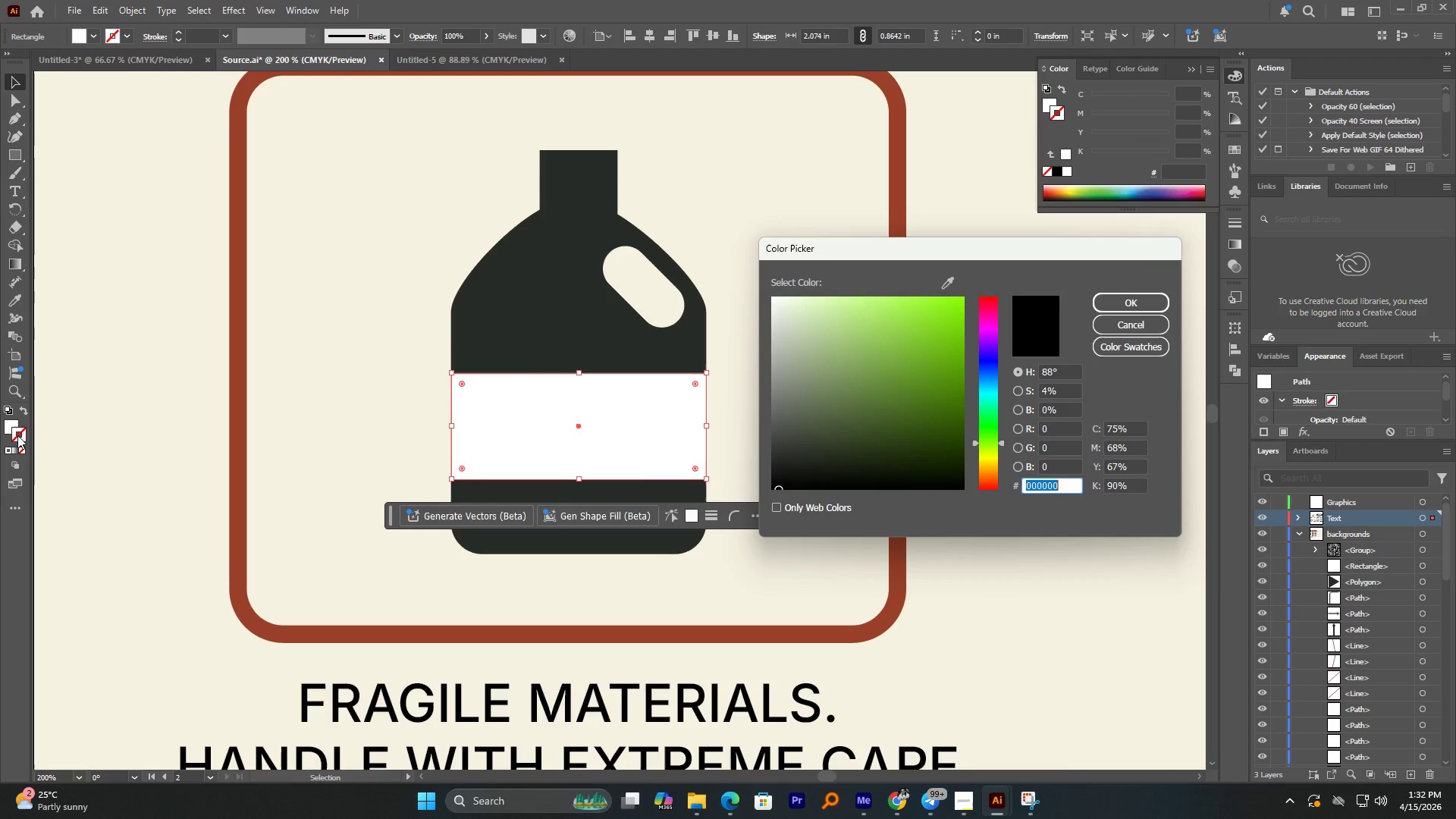 
key(Control+V)
 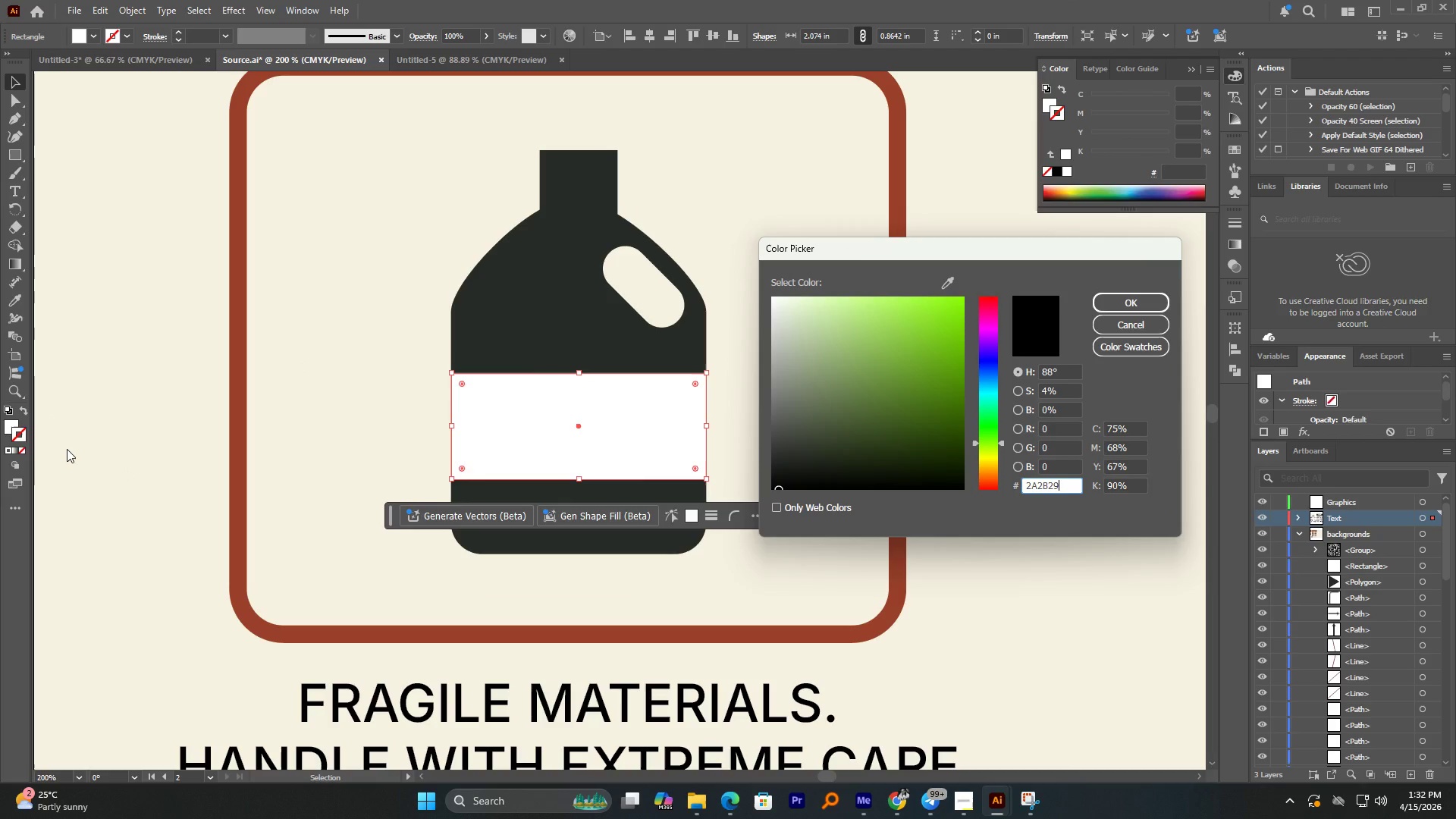 
key(Control+NumpadEnter)
 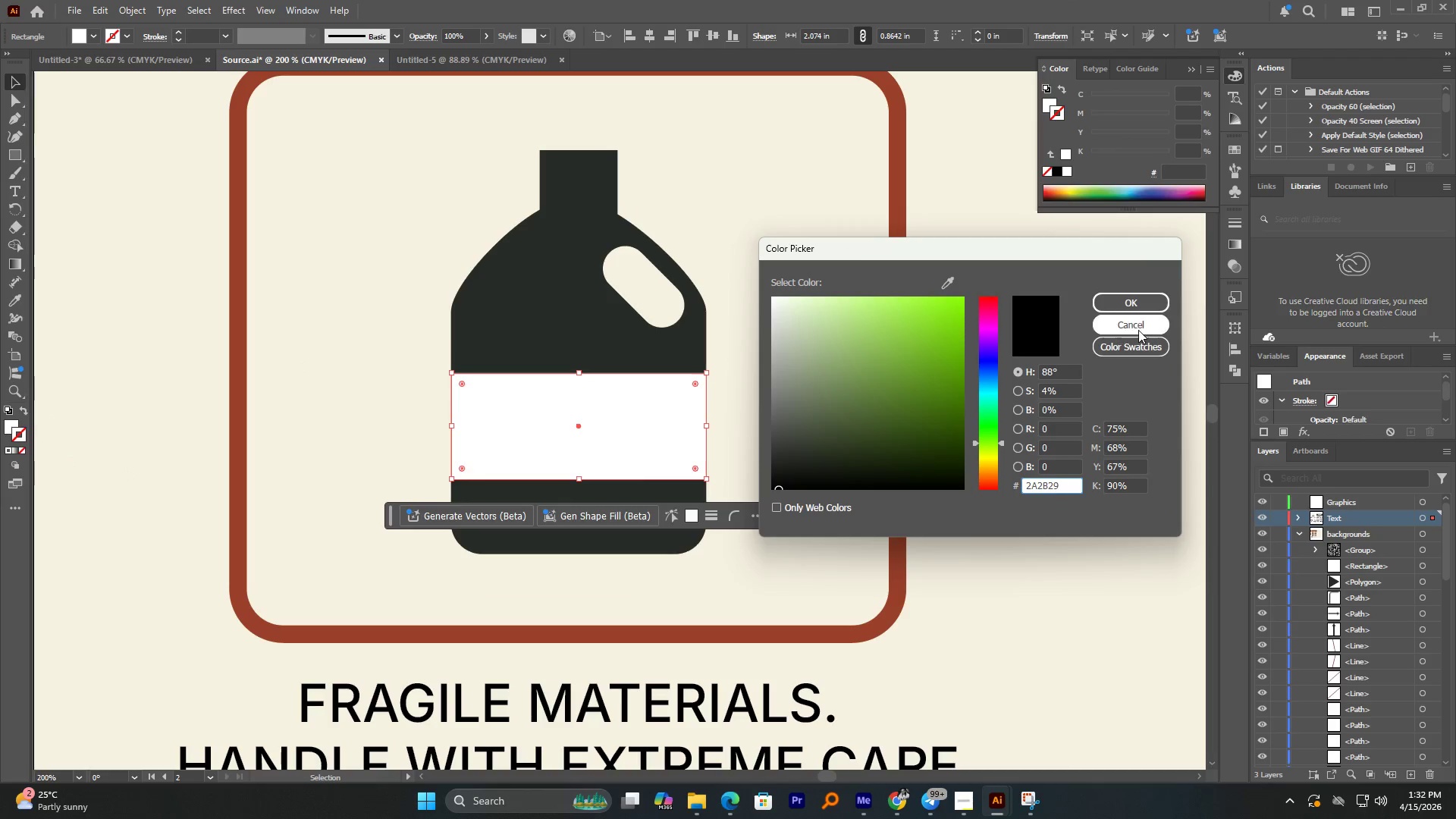 
left_click([1126, 302])
 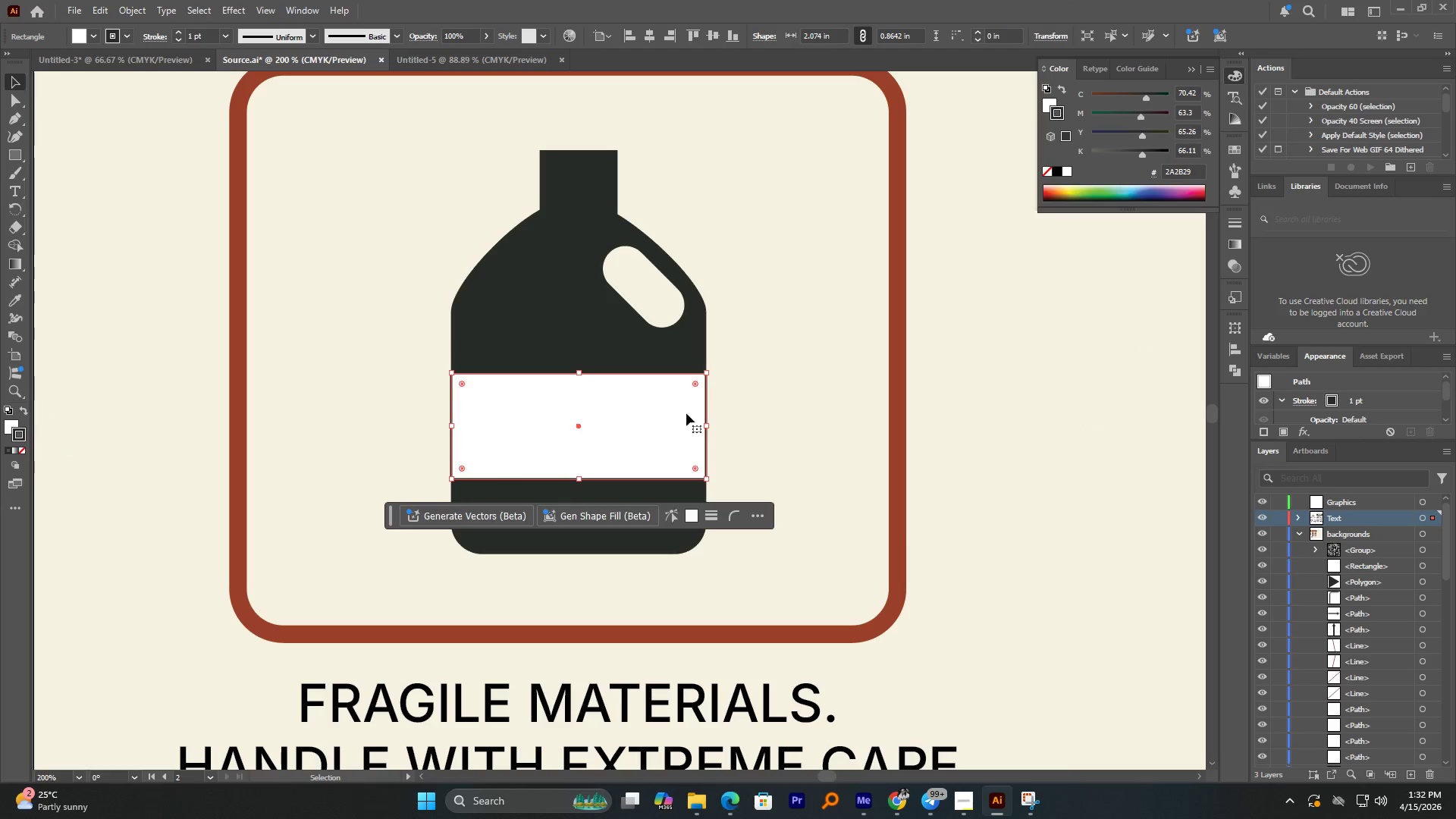 
left_click([757, 413])
 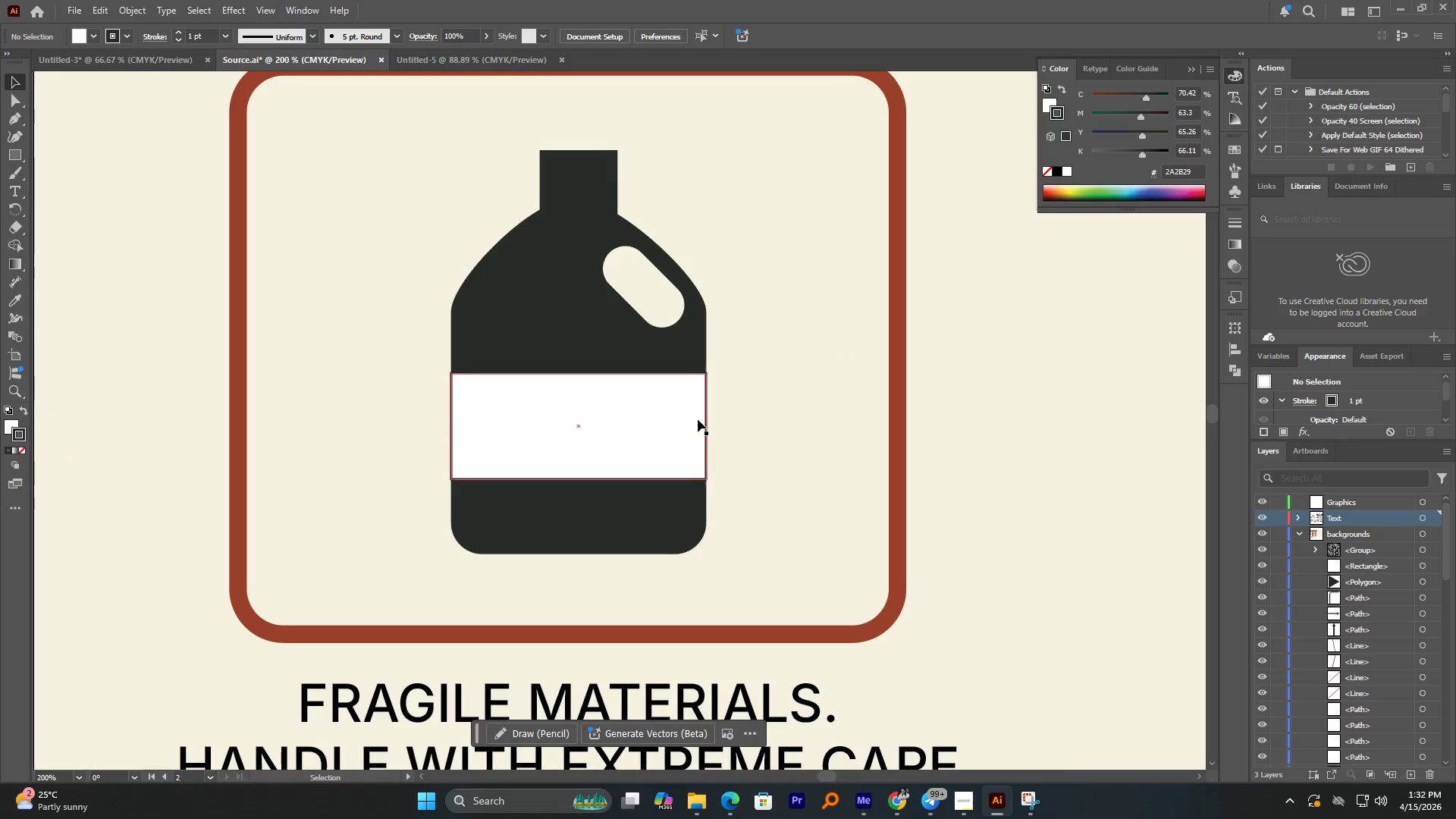 
hold_key(key=AltLeft, duration=0.69)
 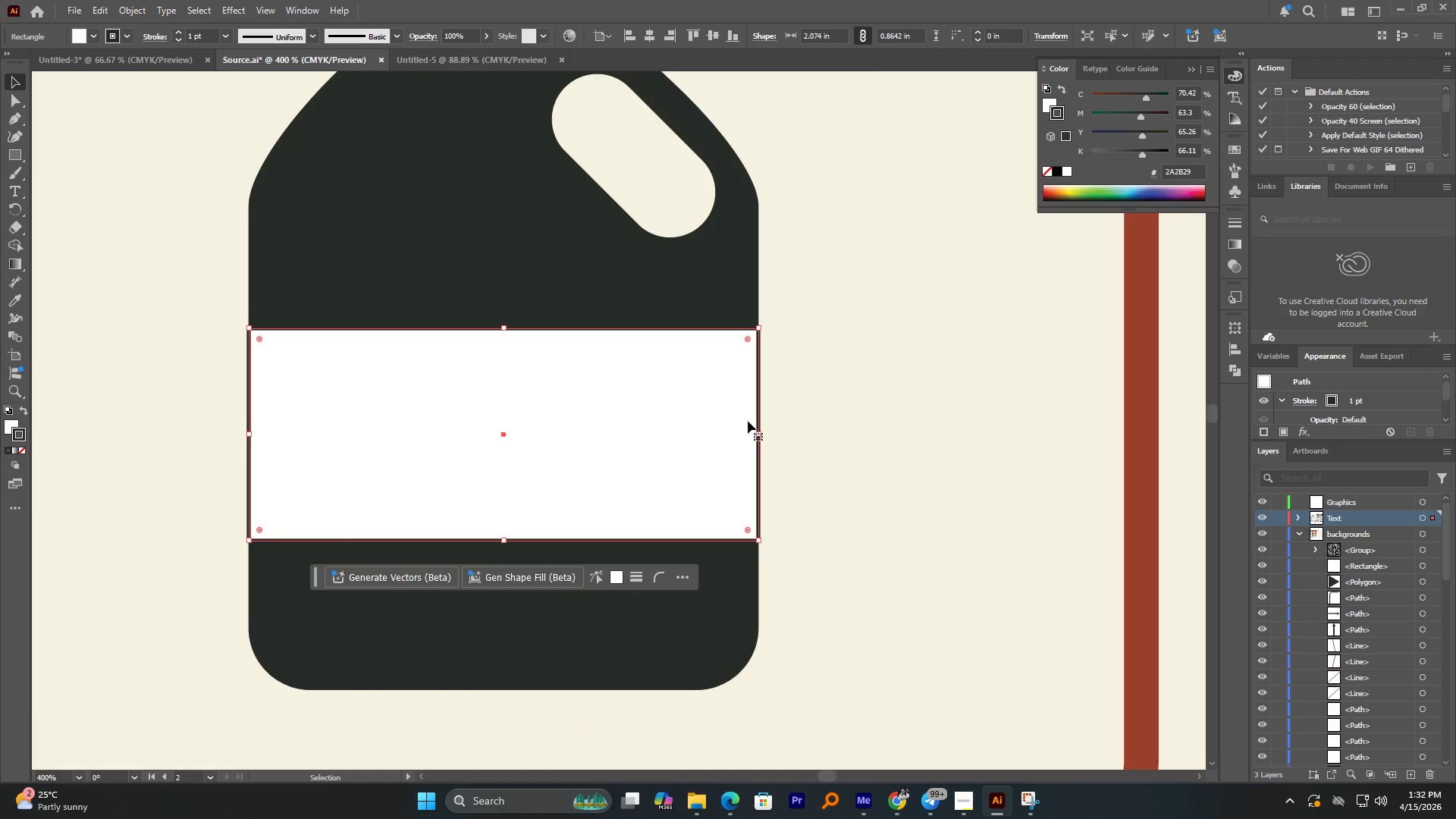 
left_click([652, 421])
 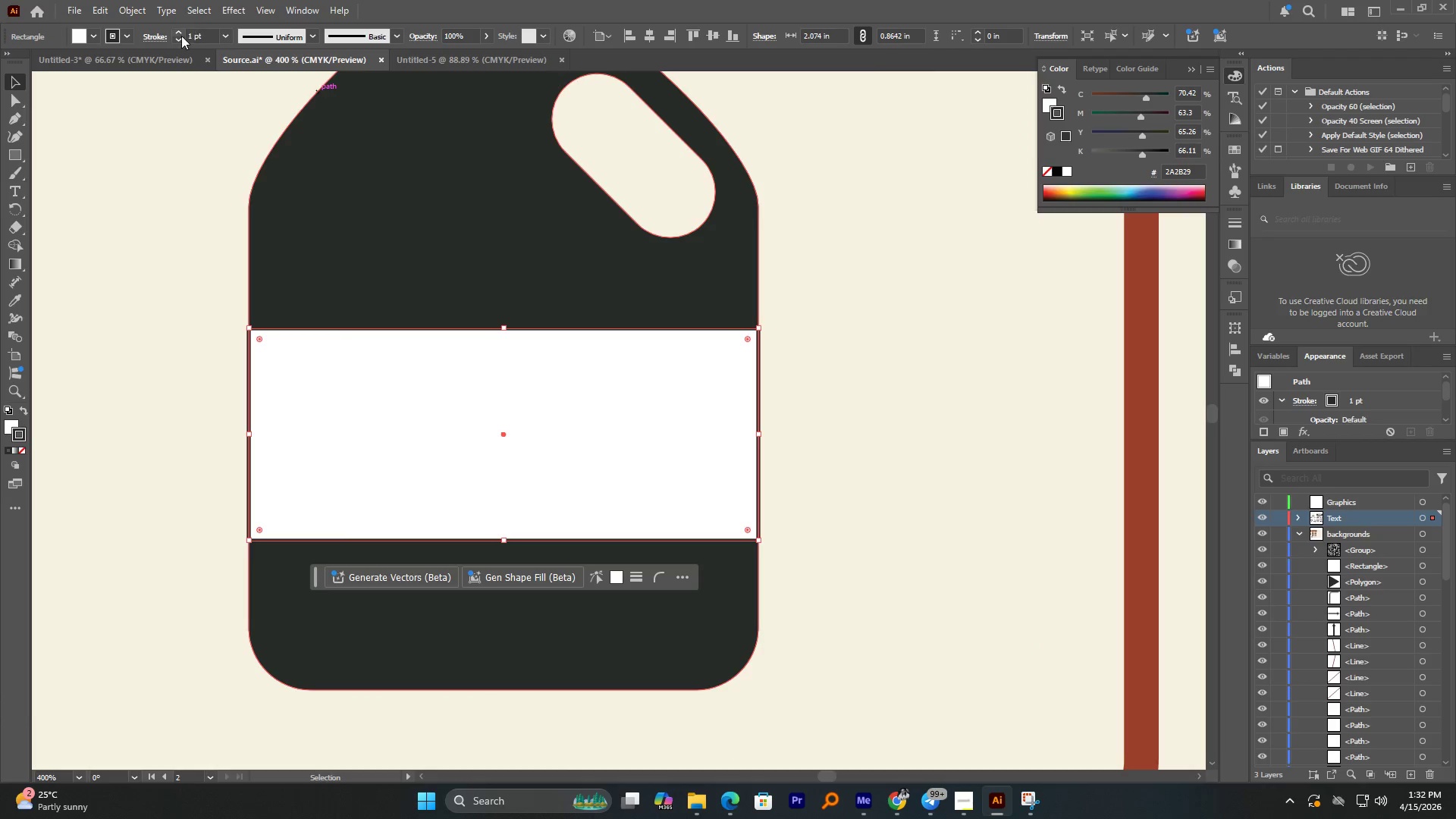 
scroll: coordinate [654, 418], scroll_direction: up, amount: 2.0
 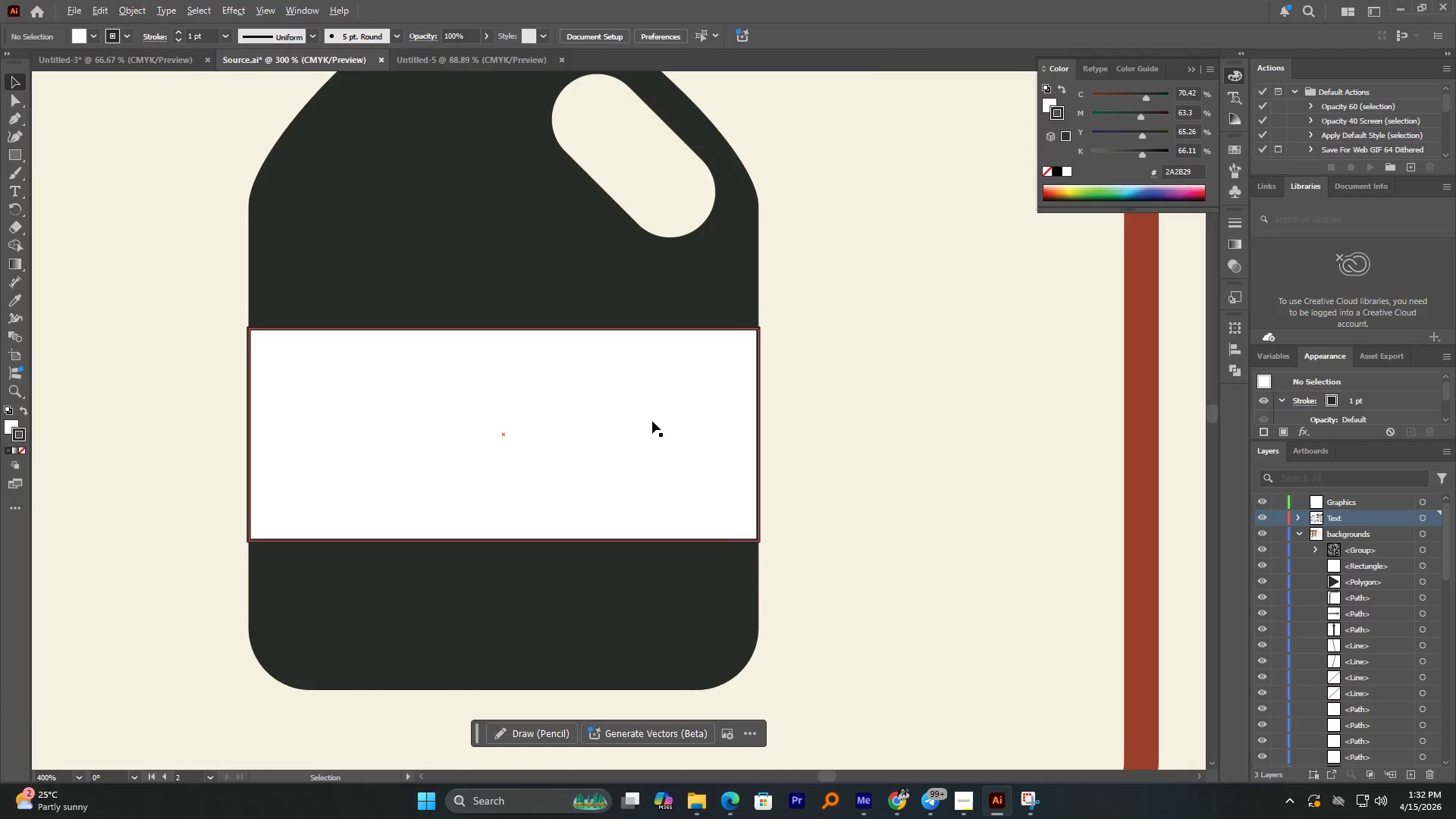 
left_click([179, 36])
 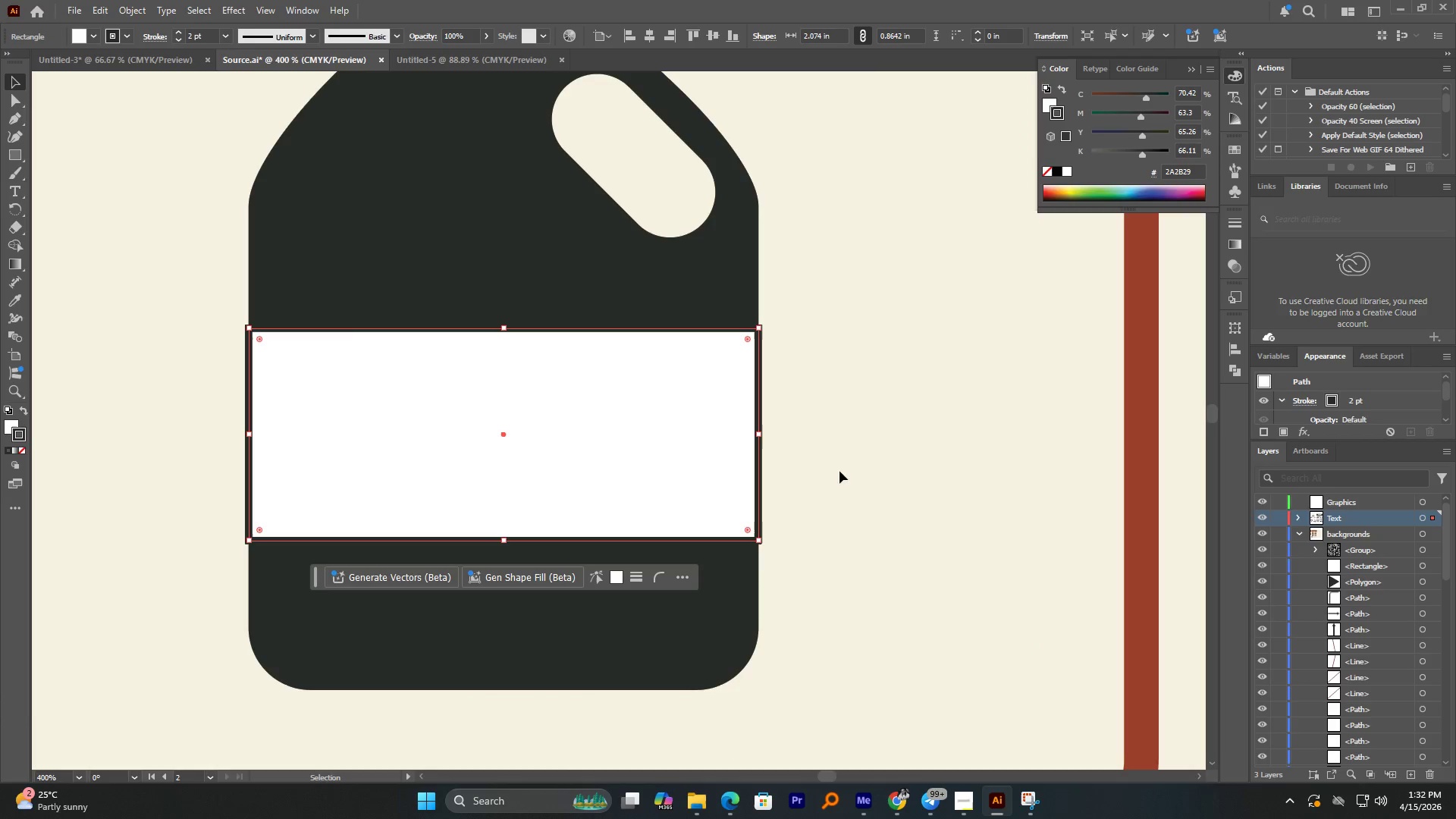 
hold_key(key=AltLeft, duration=2.44)
left_click_drag(start_coordinate=[760, 433], to_coordinate=[752, 432])
 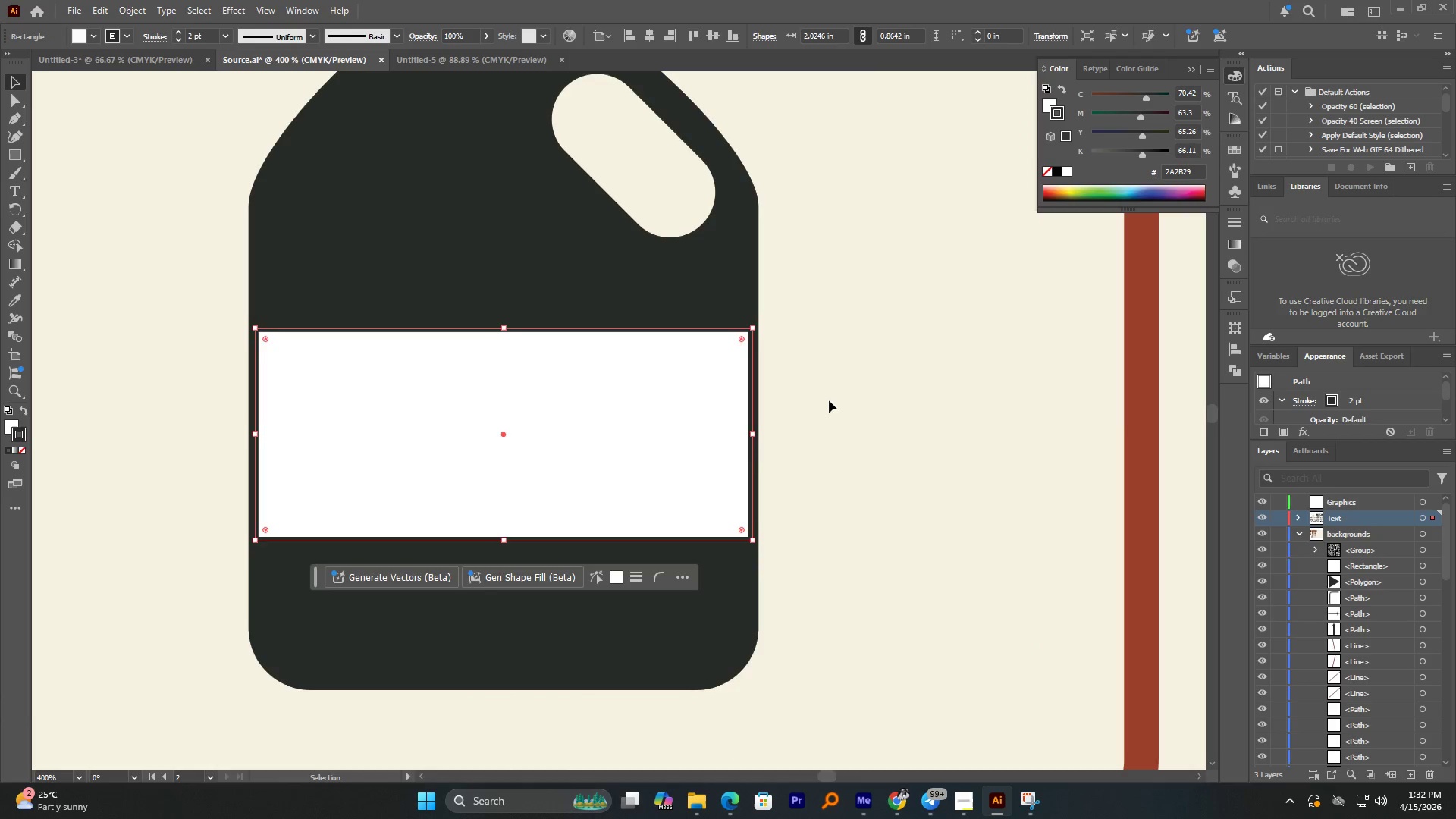 
left_click([829, 400])
 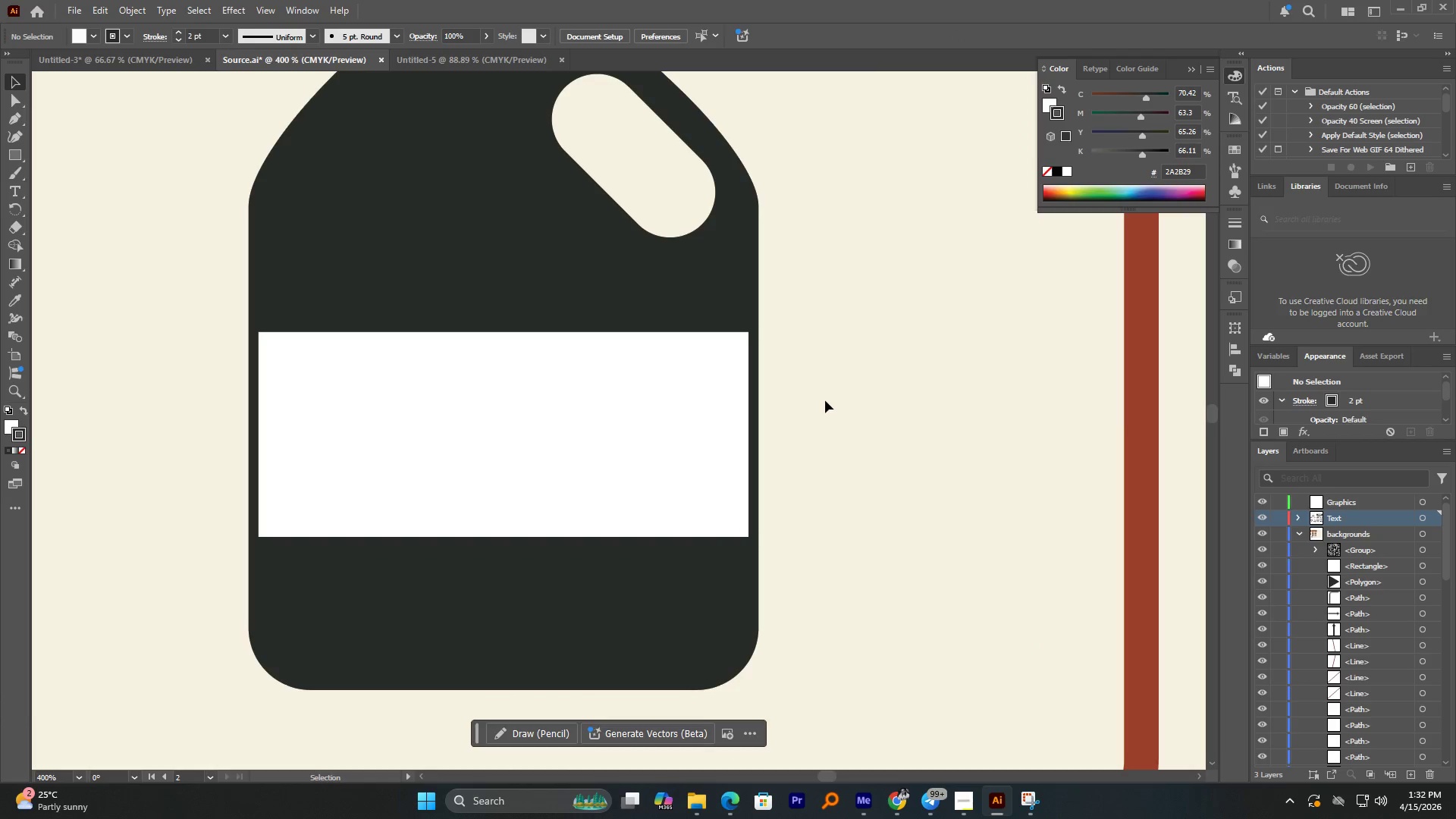 
hold_key(key=AltLeft, duration=1.2)
scroll: coordinate [821, 400], scroll_direction: down, amount: 2.0
 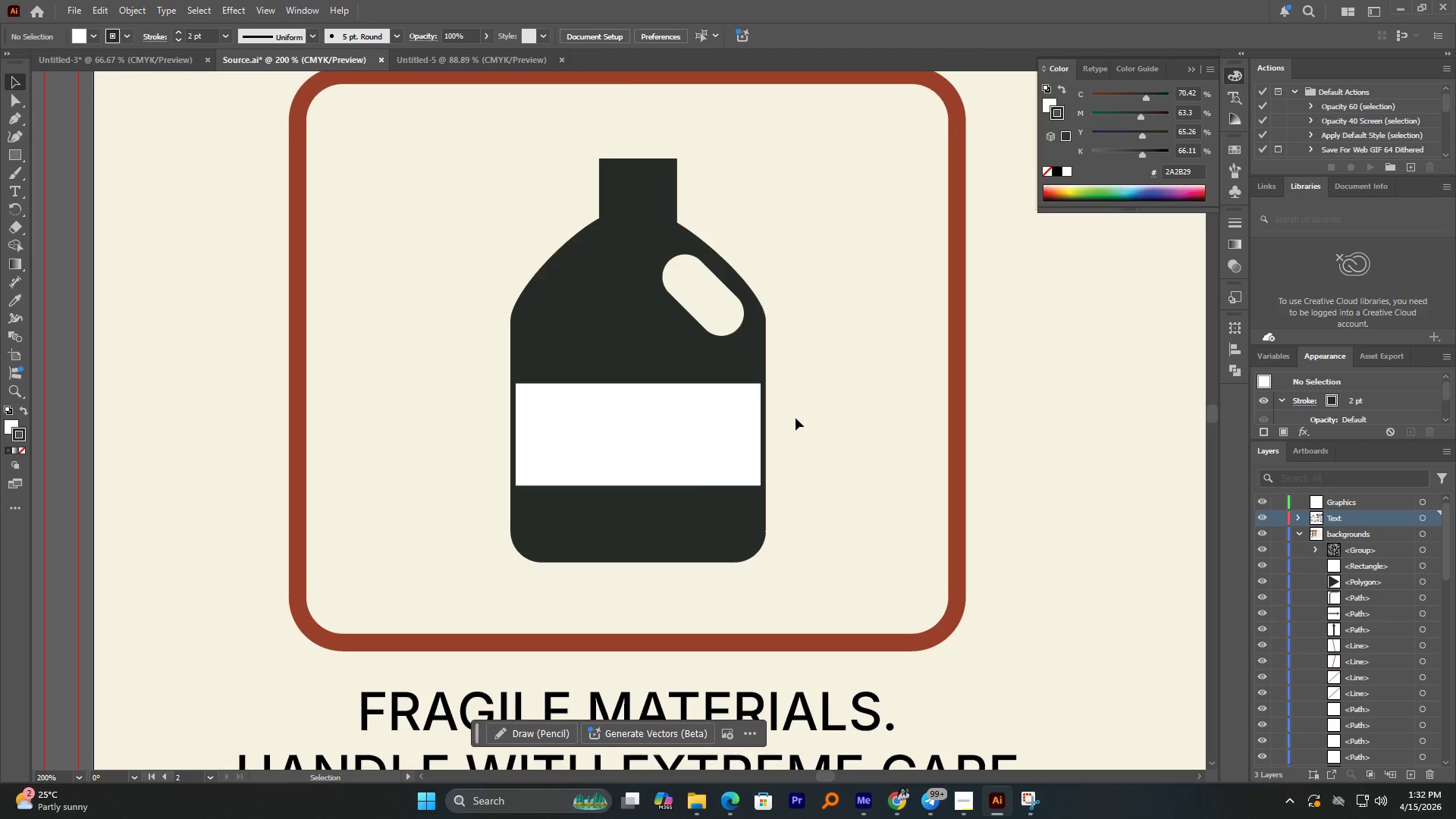 
wait(5.69)
 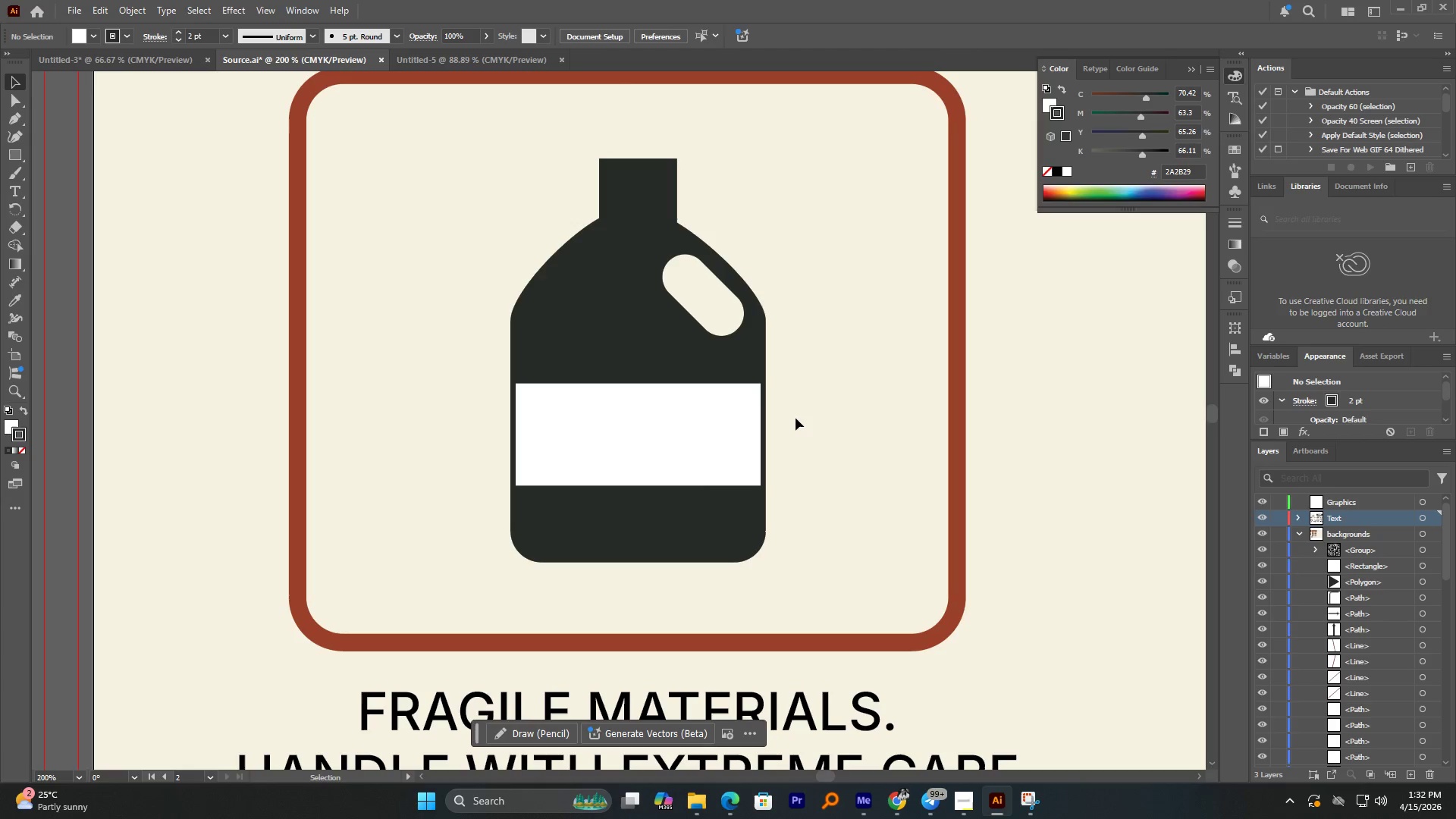 
hold_key(key=AltLeft, duration=0.95)
scroll: coordinate [665, 428], scroll_direction: down, amount: 2.0
 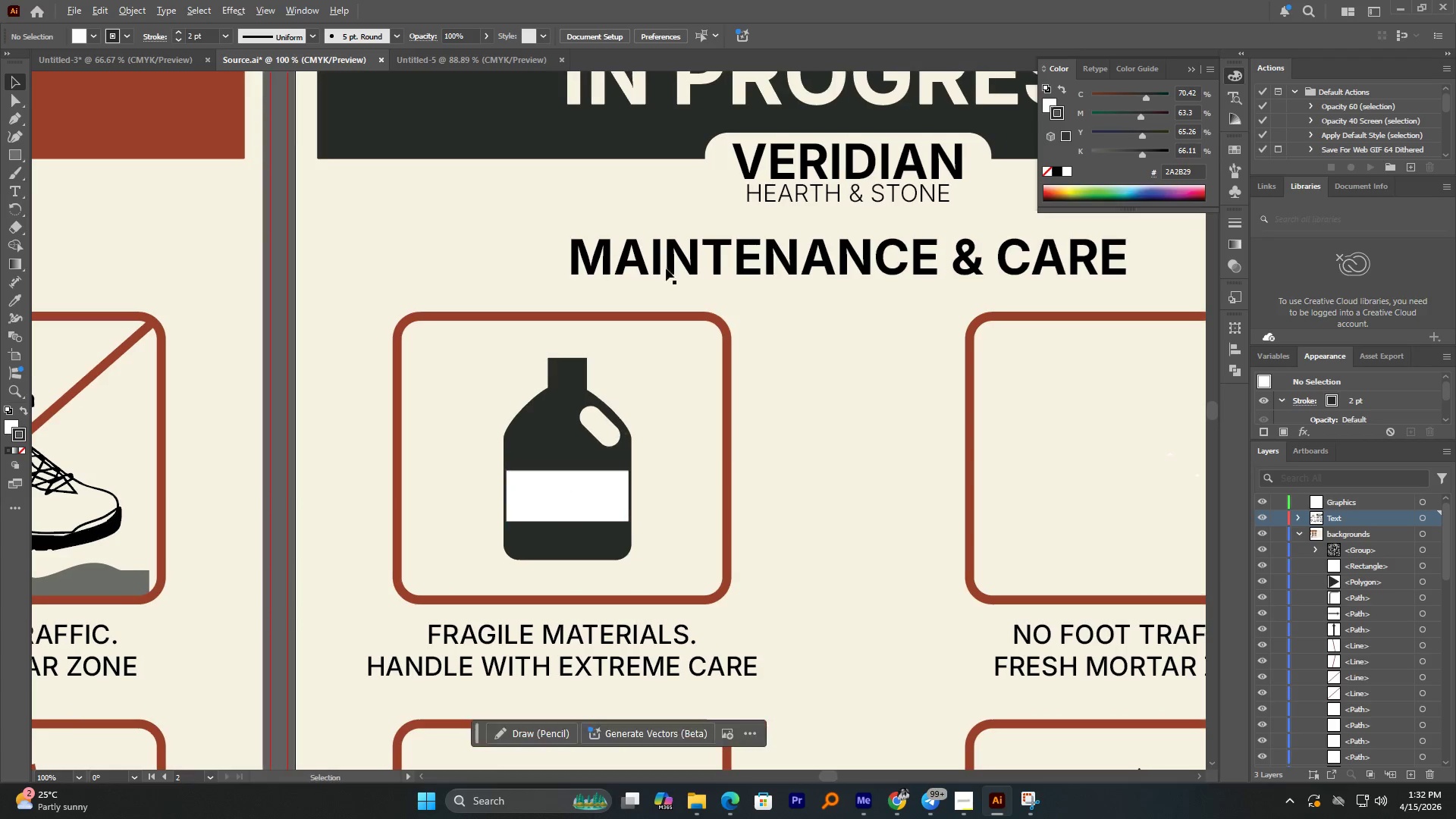 
hold_key(key=AltLeft, duration=1.52)
left_click_drag(start_coordinate=[669, 261], to_coordinate=[601, 494])
 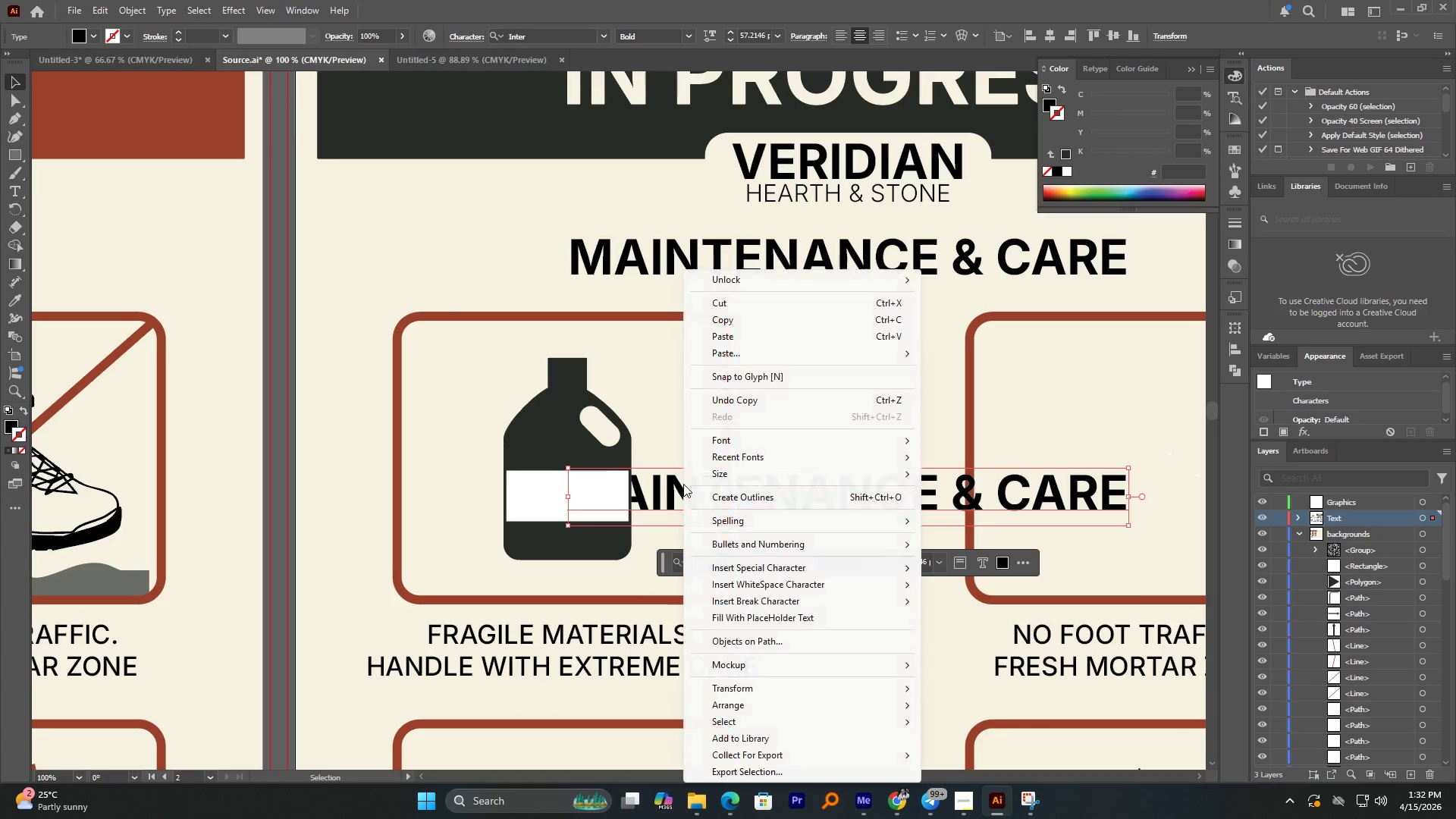 
hold_key(key=ShiftLeft, duration=4.7)
right_click([683, 484])
 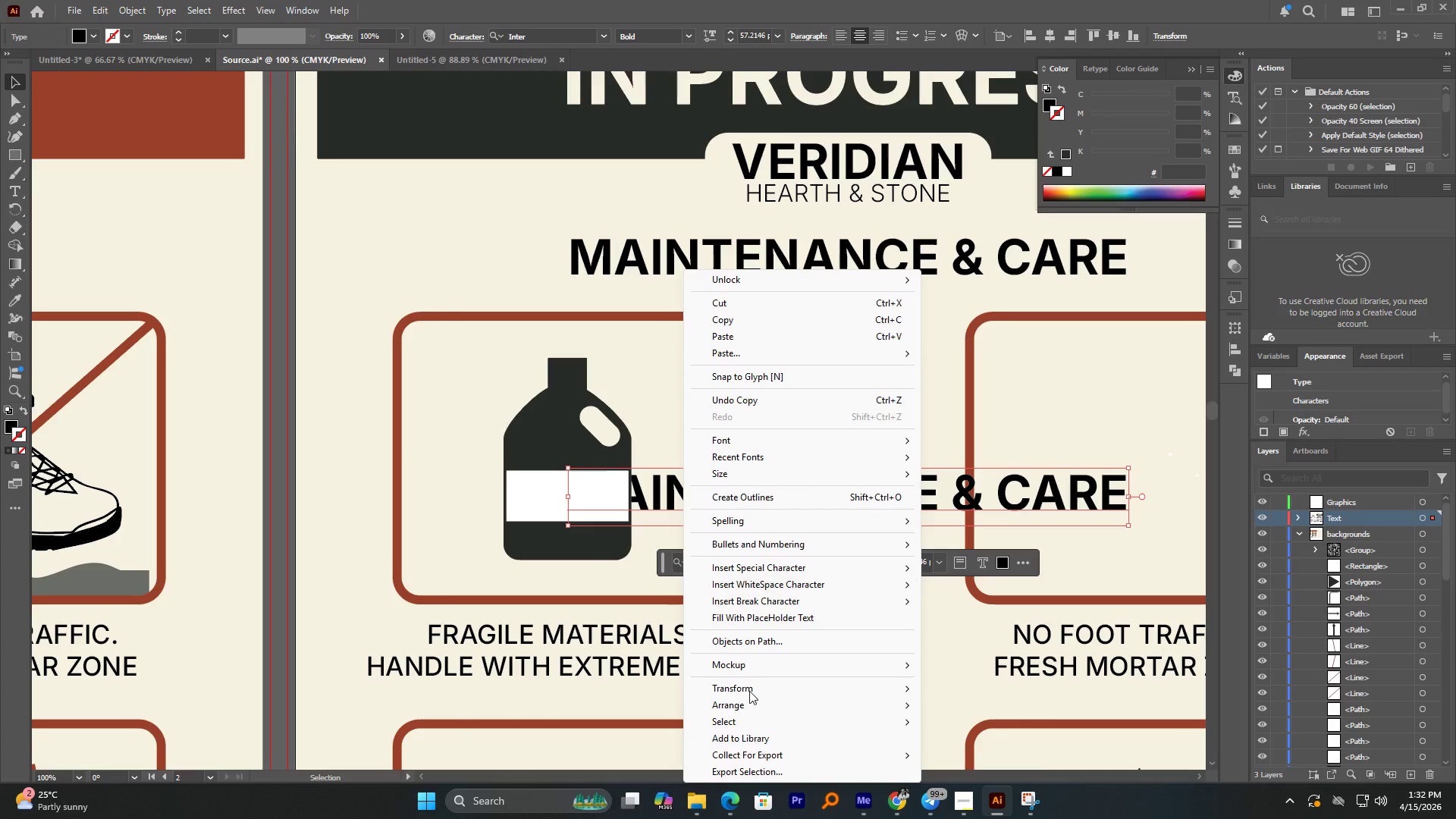 
left_click([742, 705])
 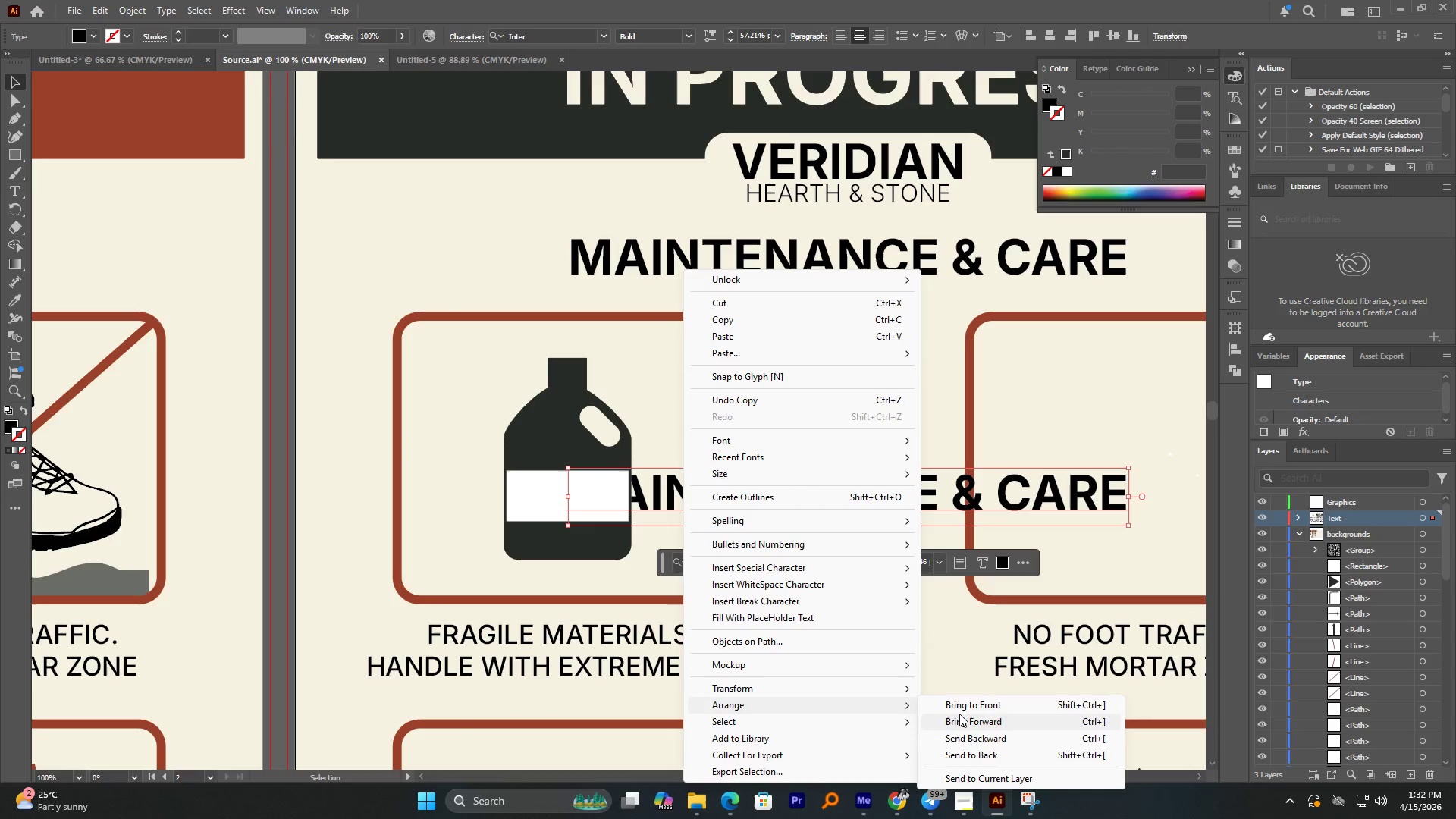 
left_click([961, 702])
 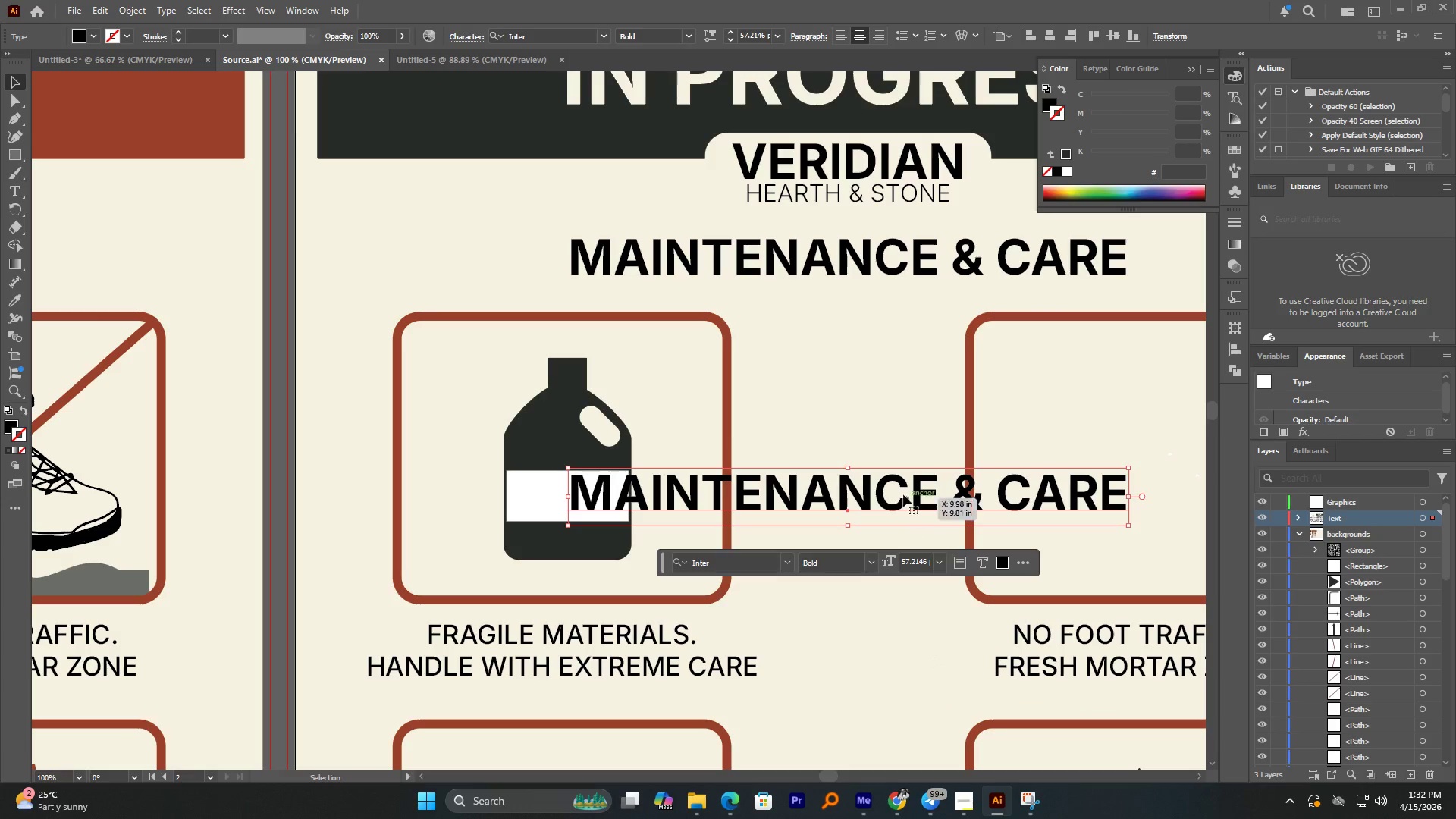 
hold_key(key=AltLeft, duration=1.26)
left_click_drag(start_coordinate=[849, 463], to_coordinate=[849, 485])
 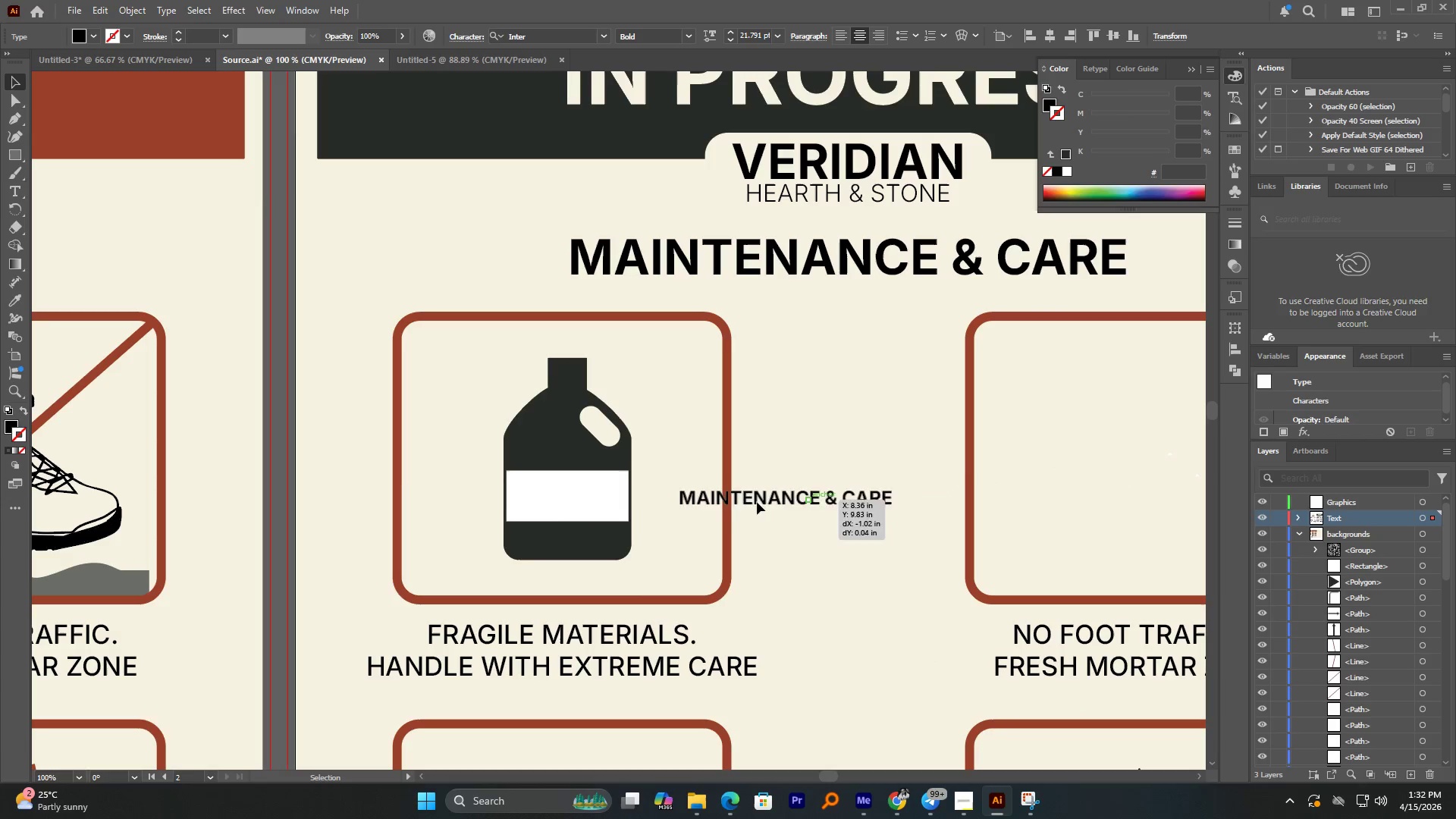 
hold_key(key=ShiftLeft, duration=0.64)
 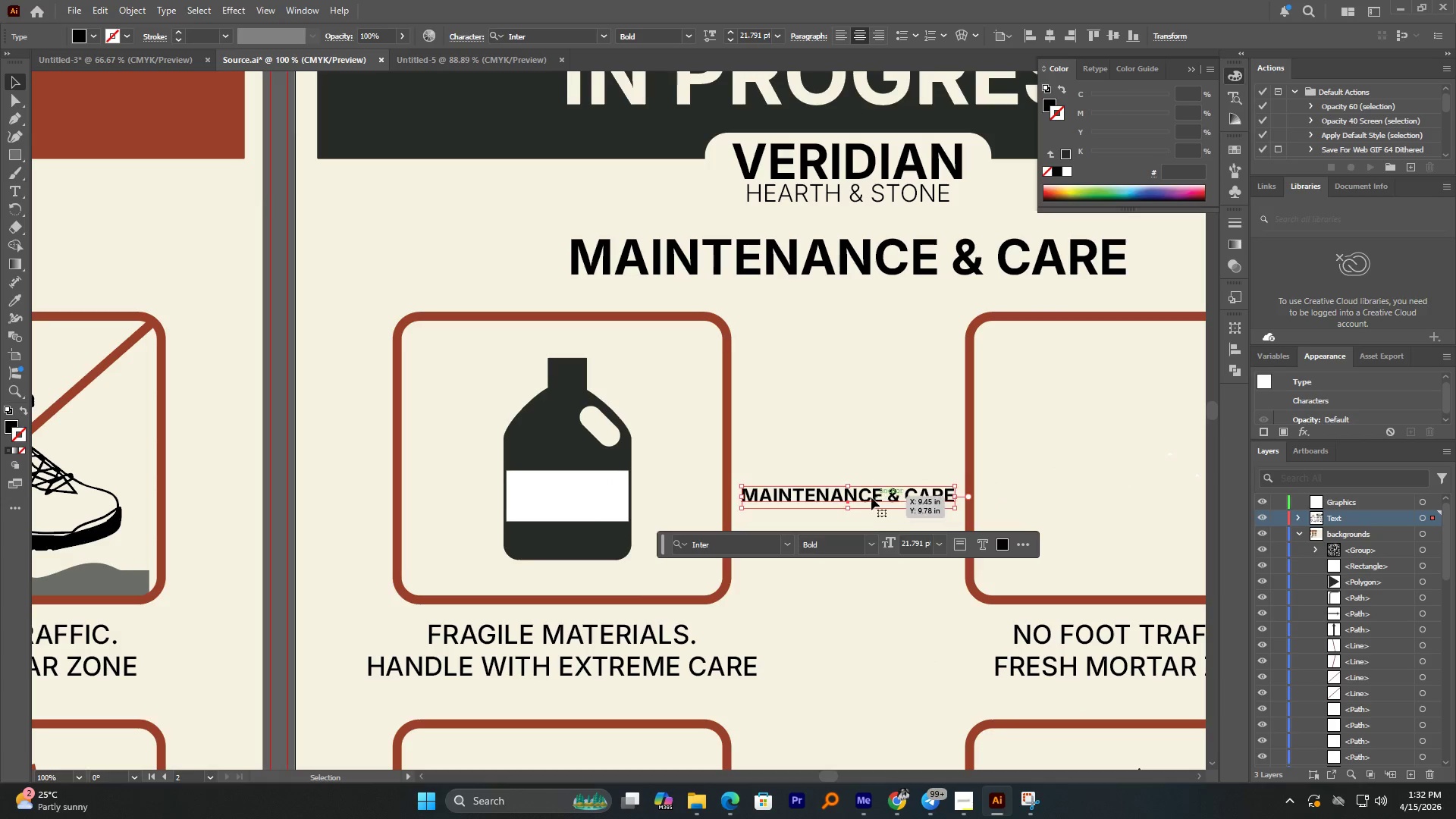 
left_click_drag(start_coordinate=[870, 497], to_coordinate=[643, 491])
 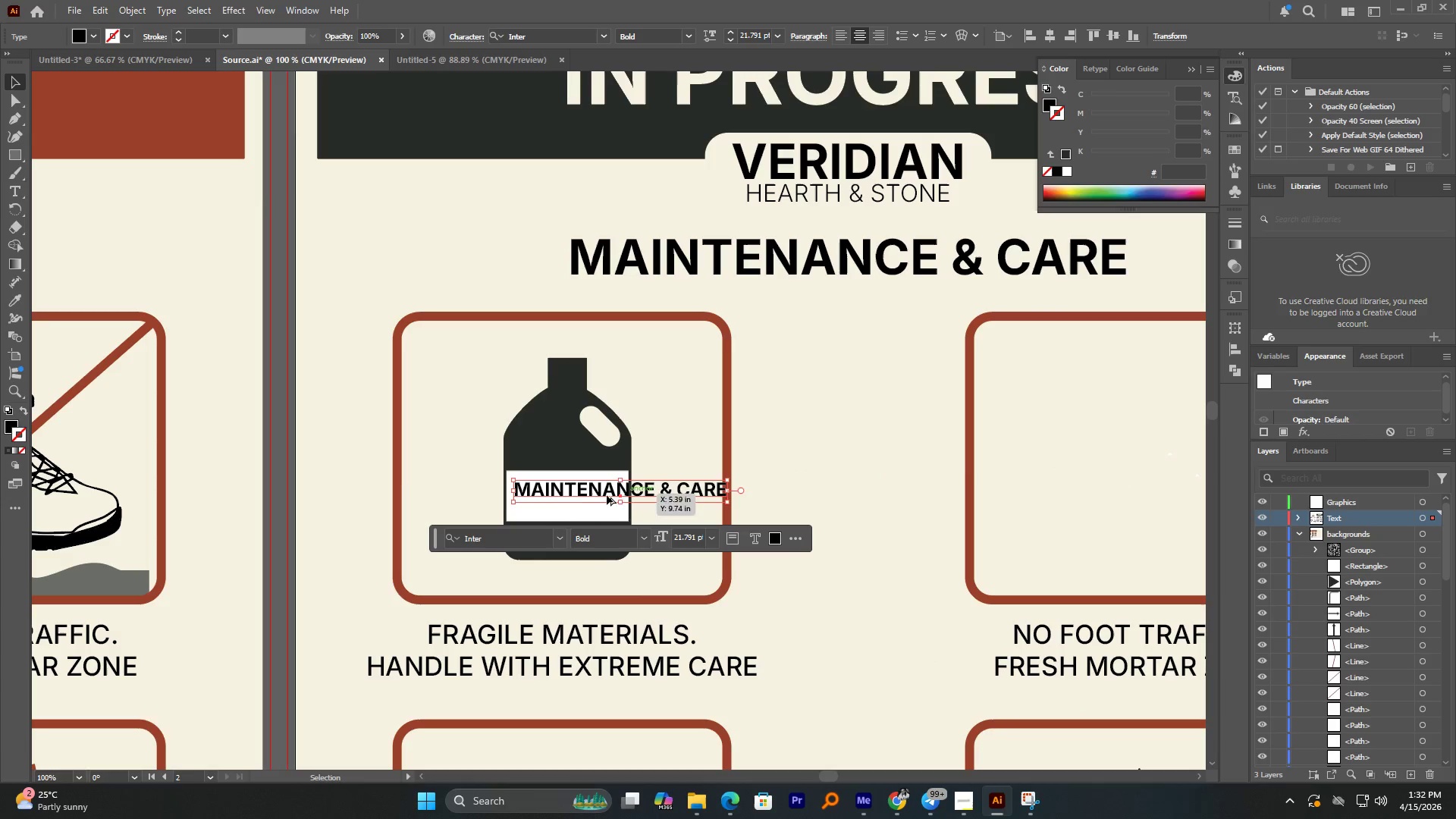 
hold_key(key=AltLeft, duration=0.95)
 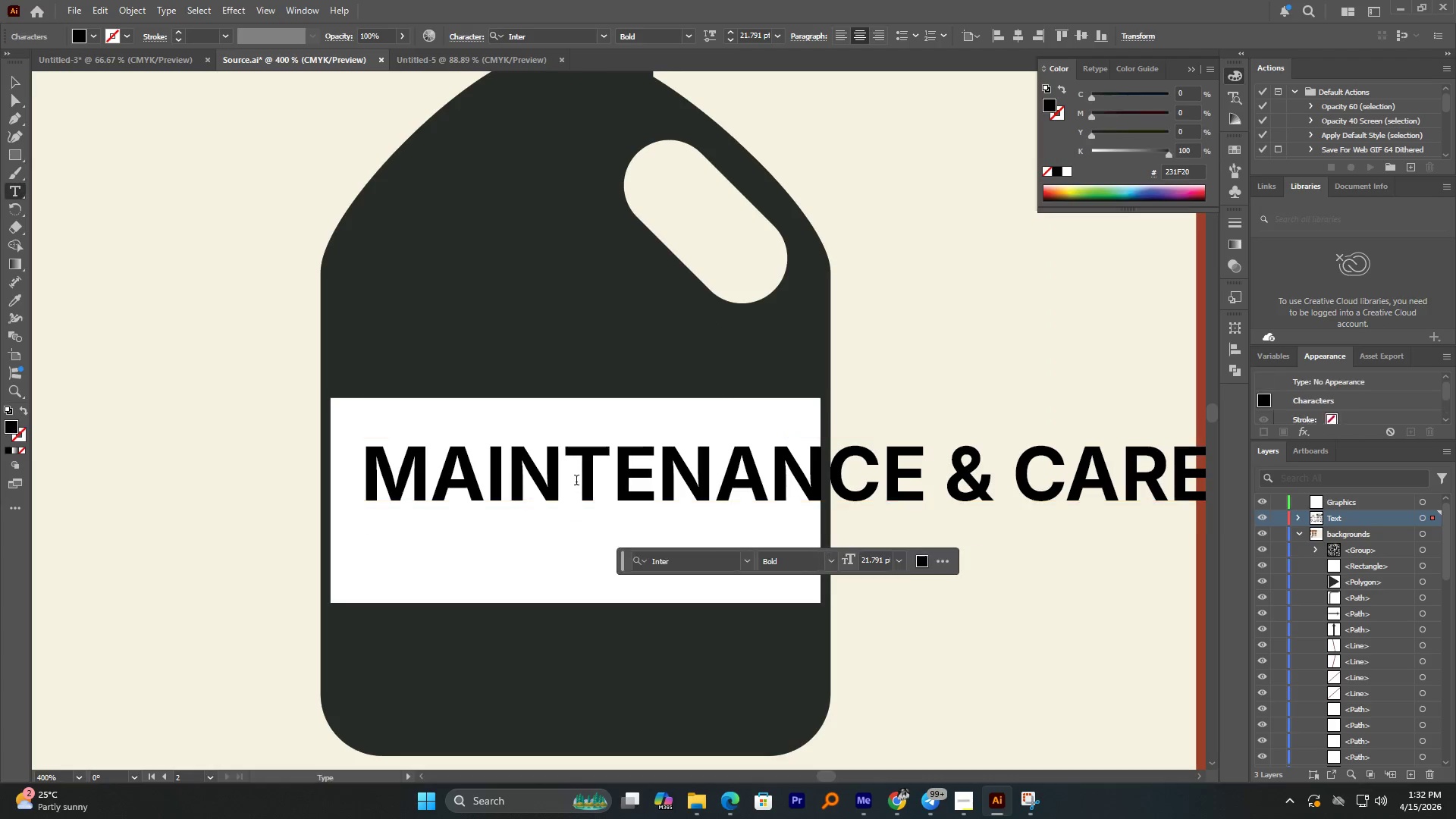 
left_click([576, 482])
 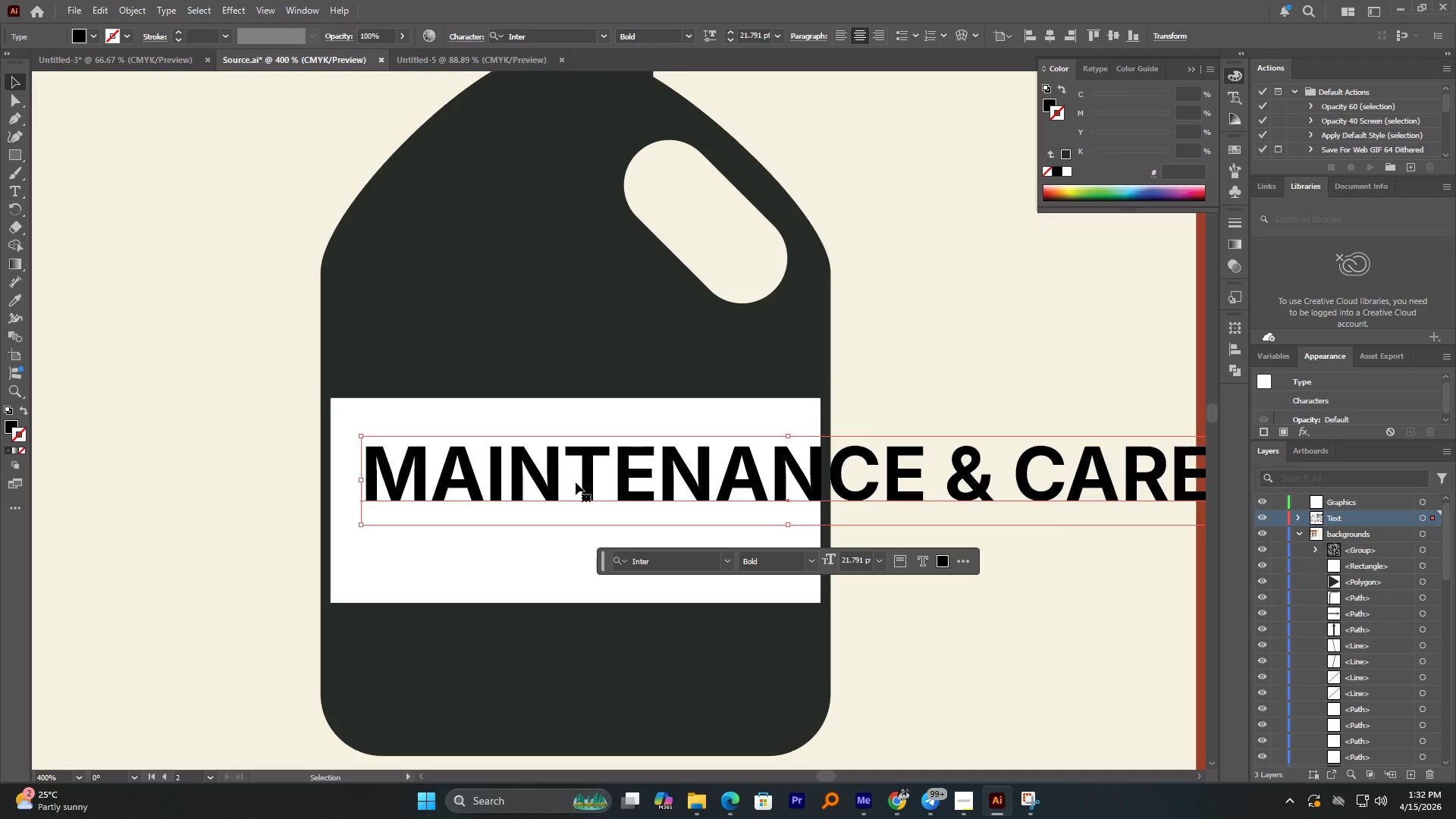 
scroll: coordinate [564, 494], scroll_direction: up, amount: 4.0
 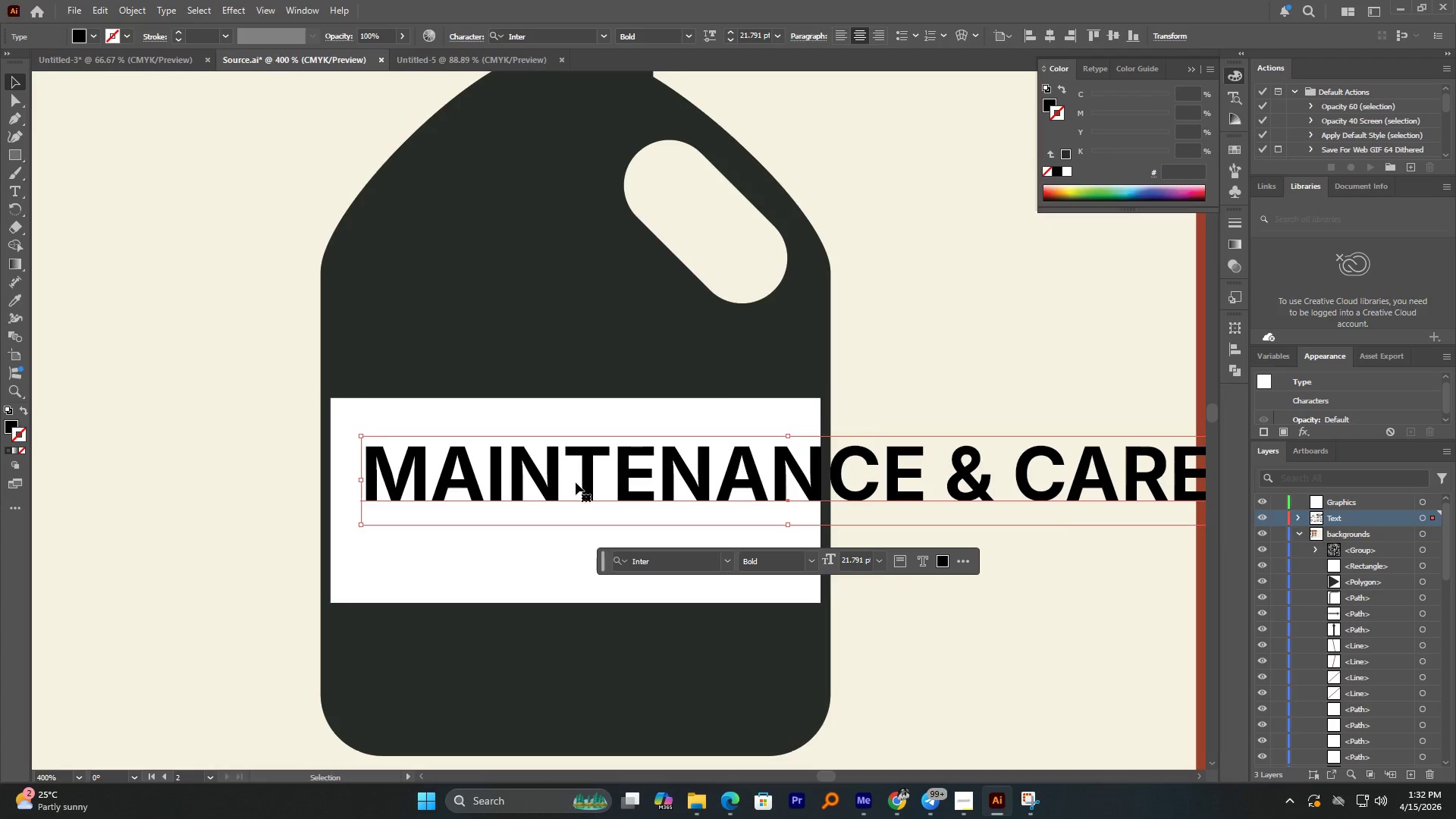 
double_click([576, 482])
 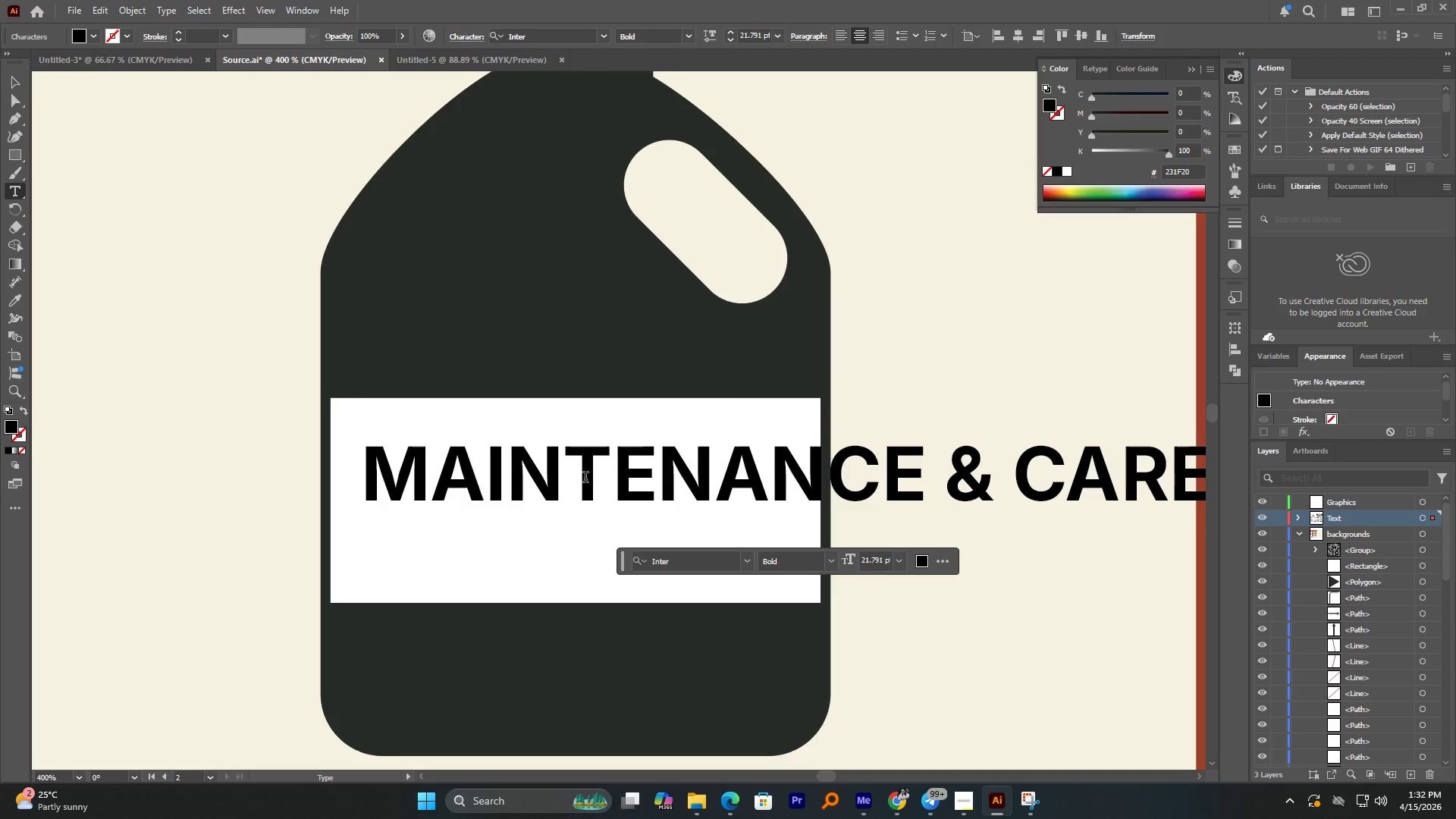 
hold_key(key=ControlLeft, duration=1.22)
 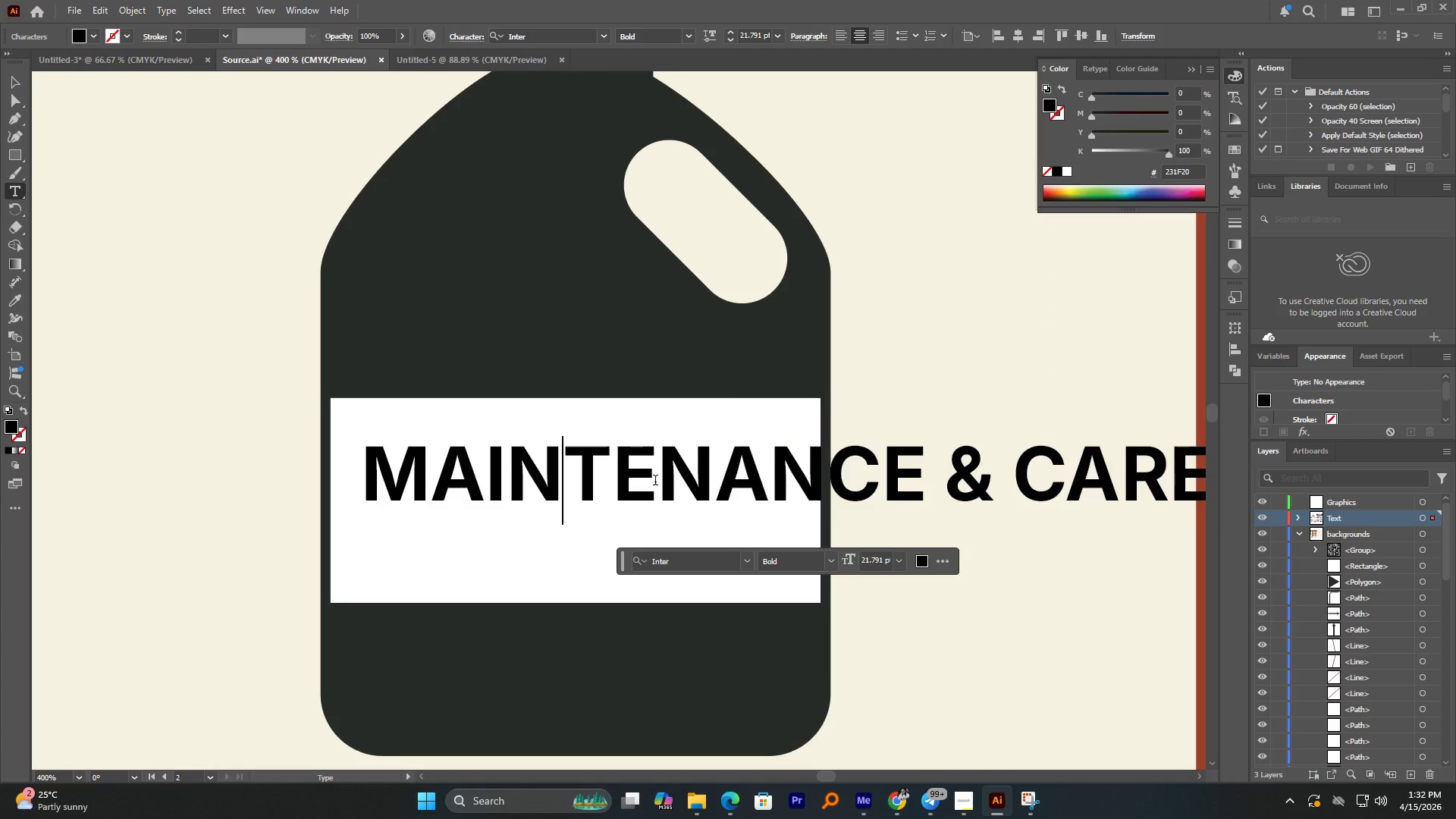 
key(Control+Shift+ShiftLeft)
 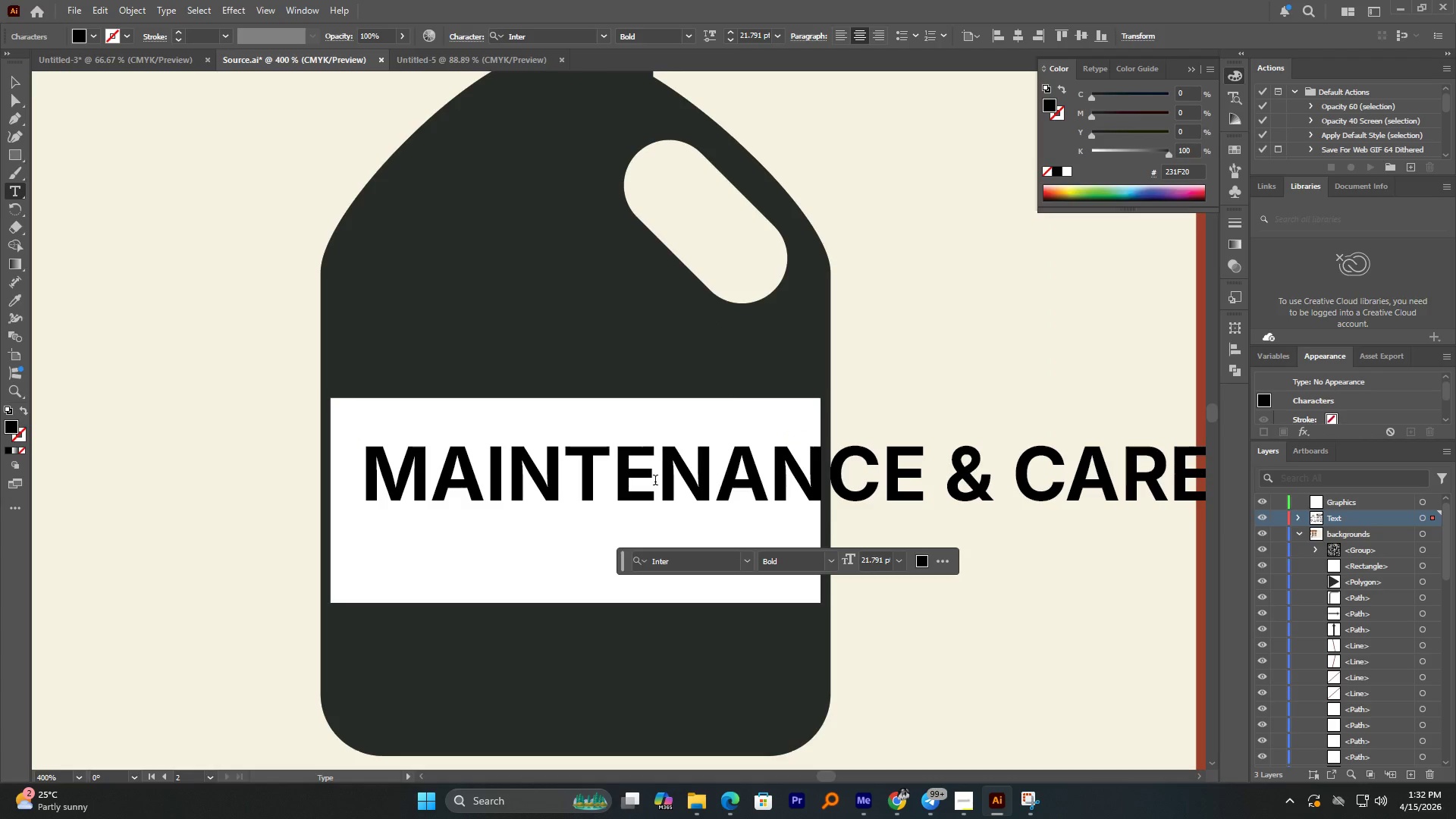 
key(Control+A)
 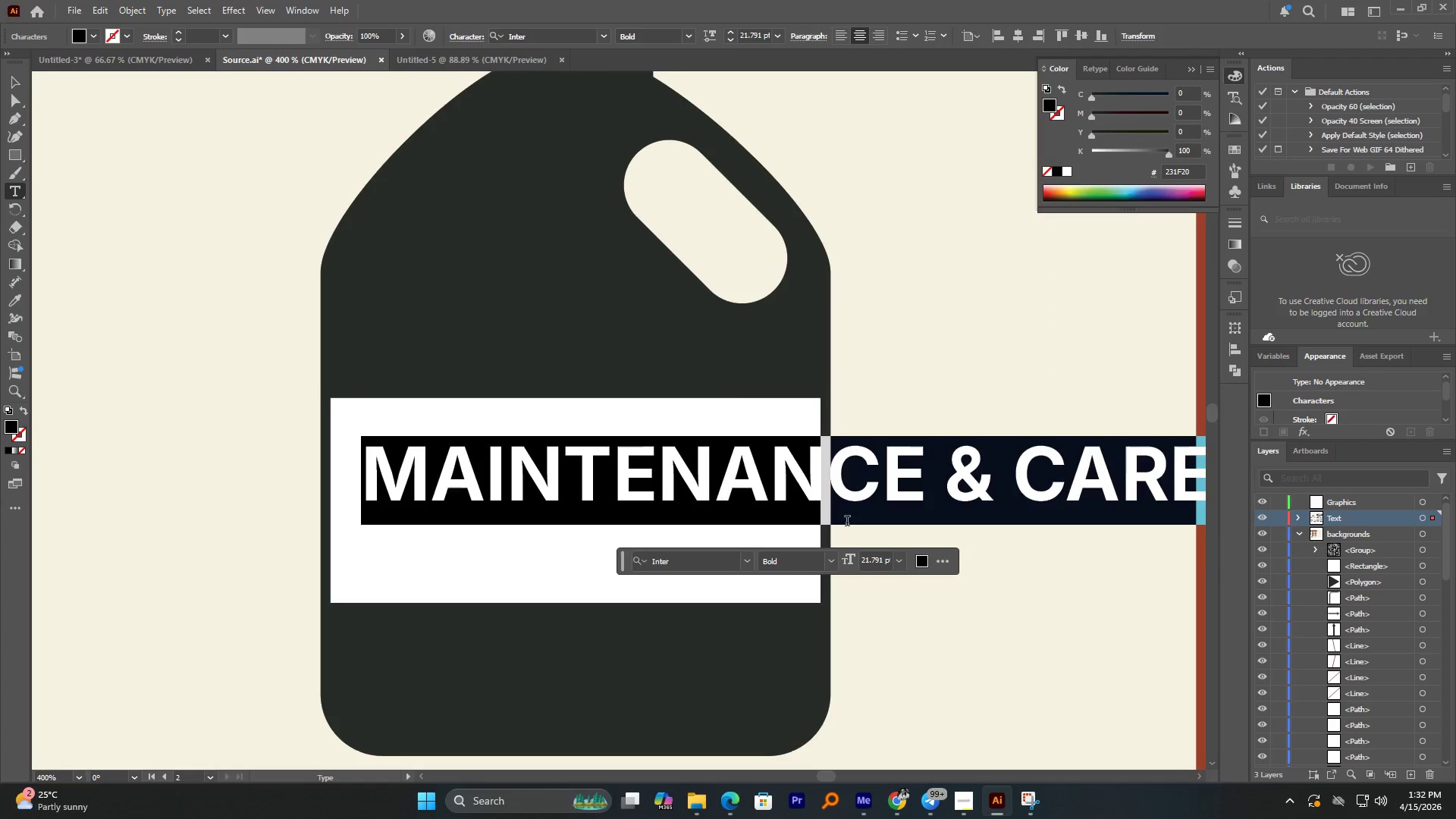 
type(ACID )
 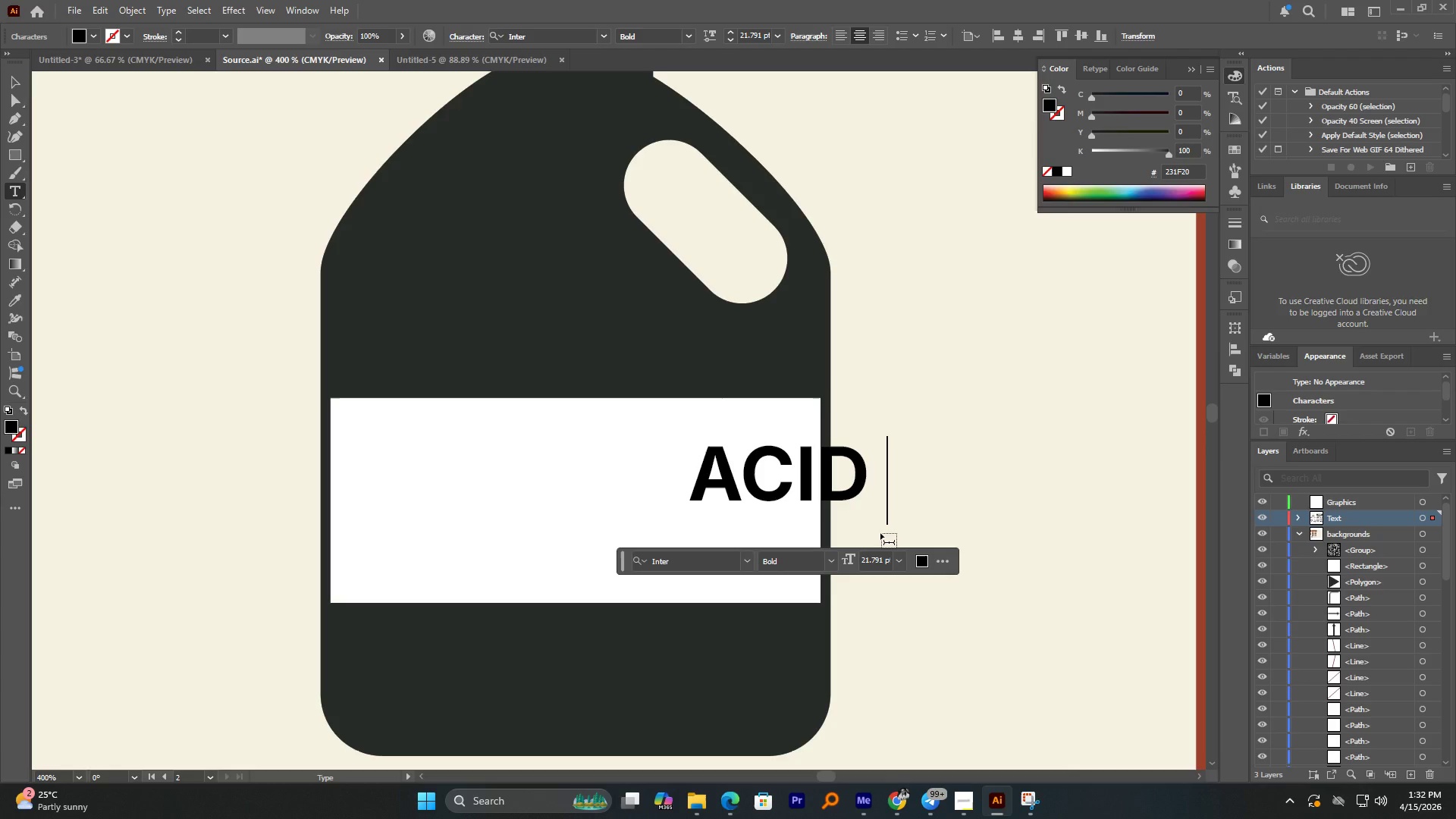 
key(Backspace)
 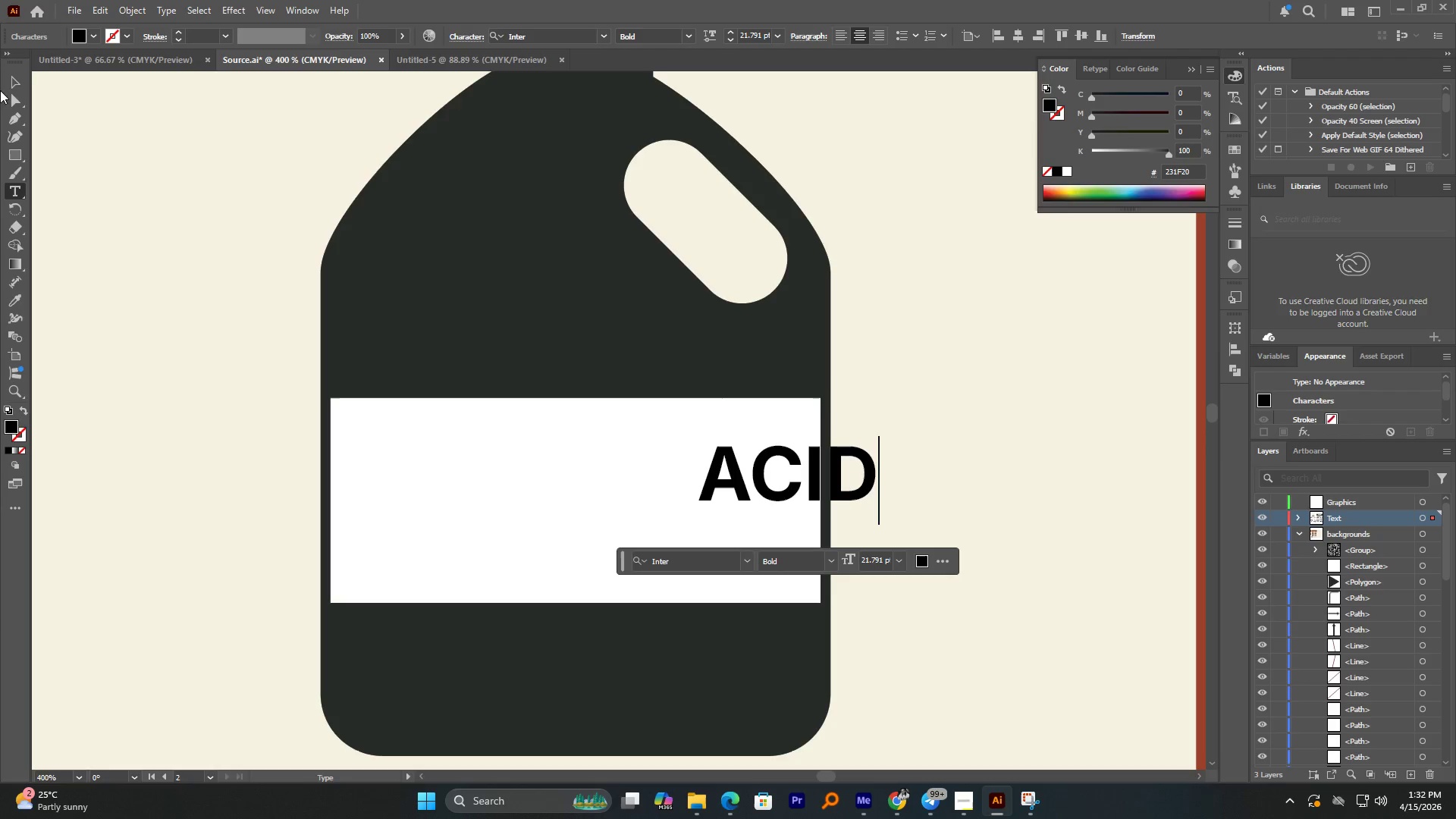 
left_click([10, 85])
 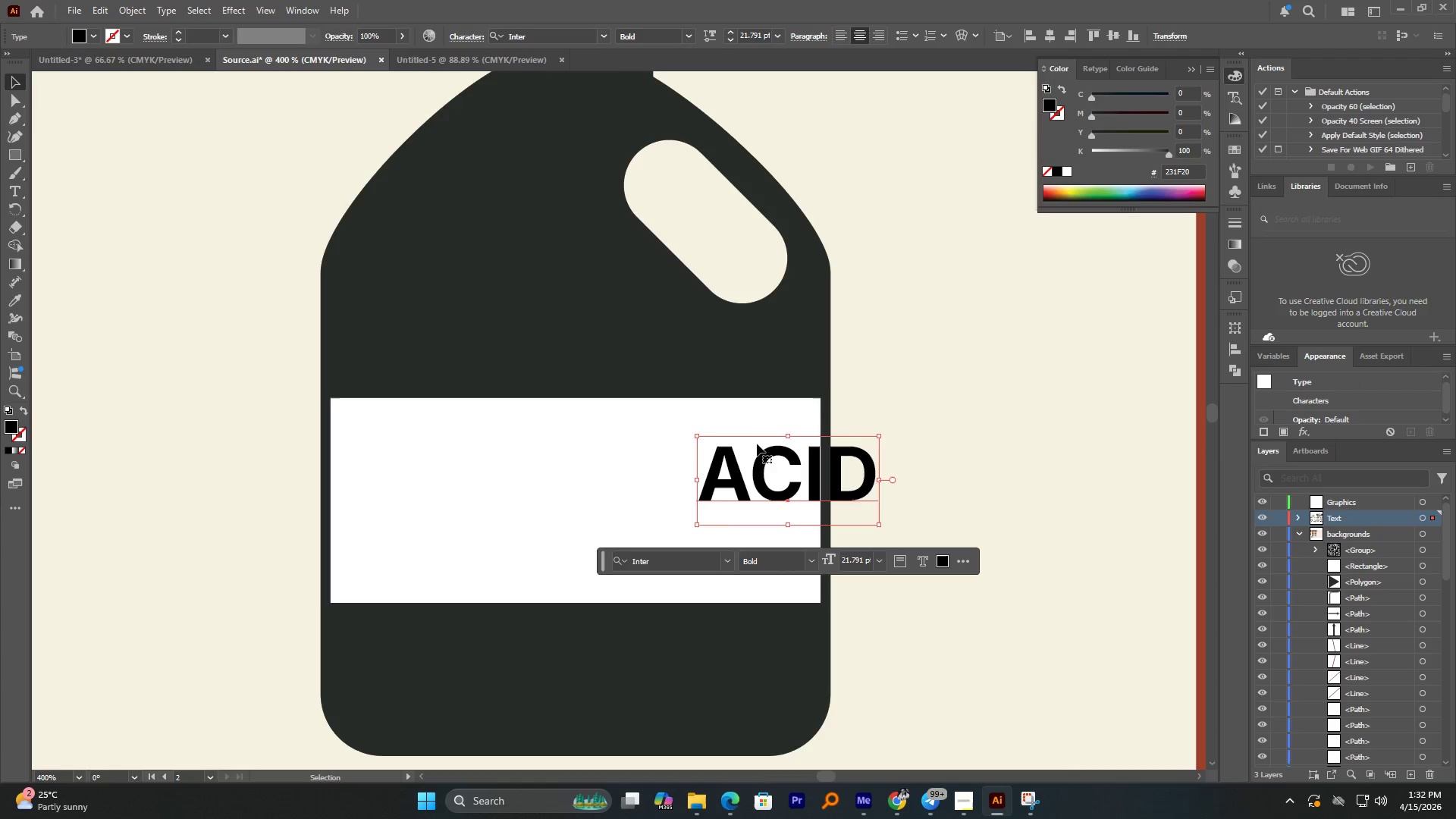 
hold_key(key=AltLeft, duration=1.45)
left_click_drag(start_coordinate=[784, 434], to_coordinate=[780, 401])
 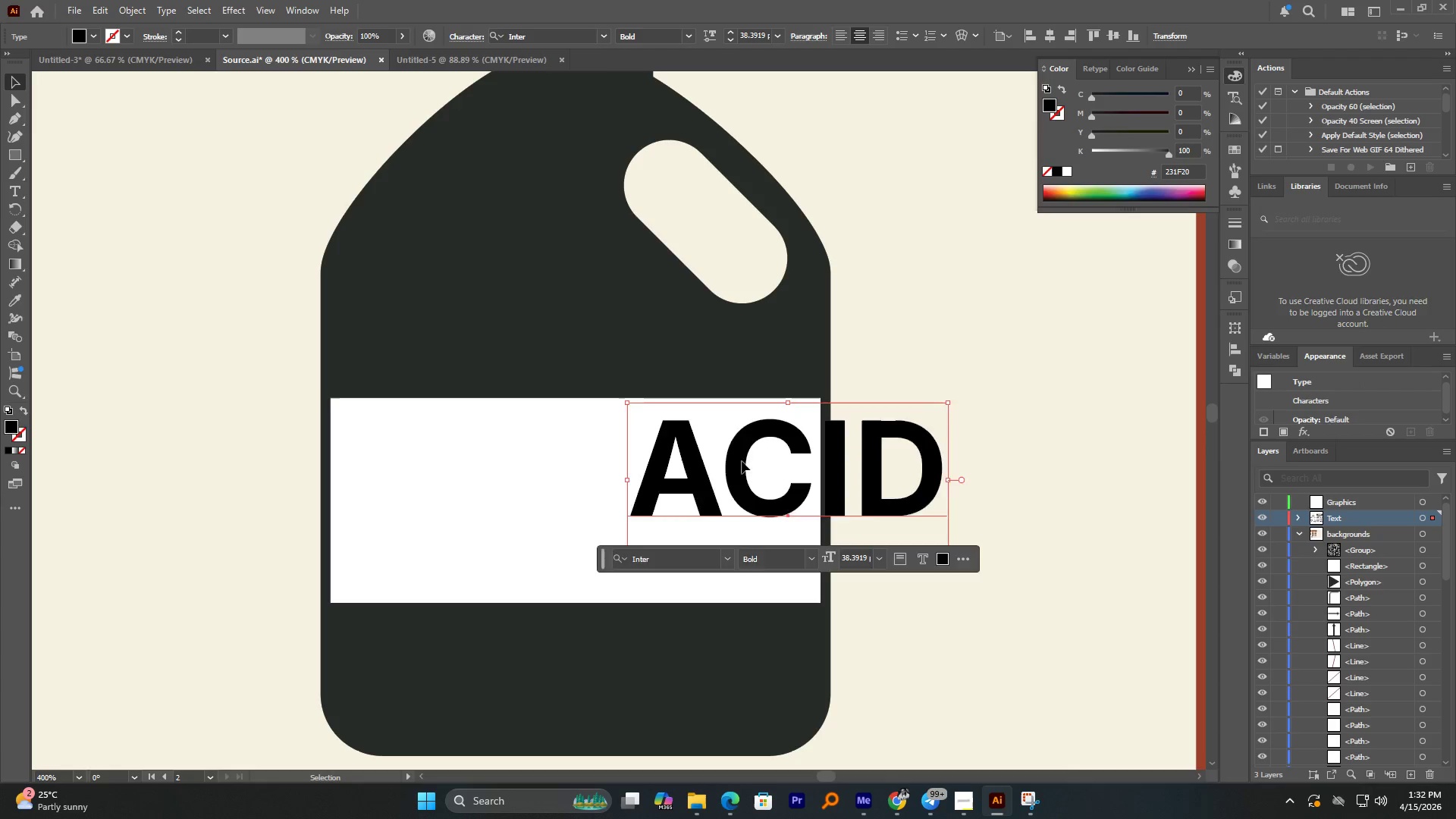 
hold_key(key=ShiftLeft, duration=0.78)
 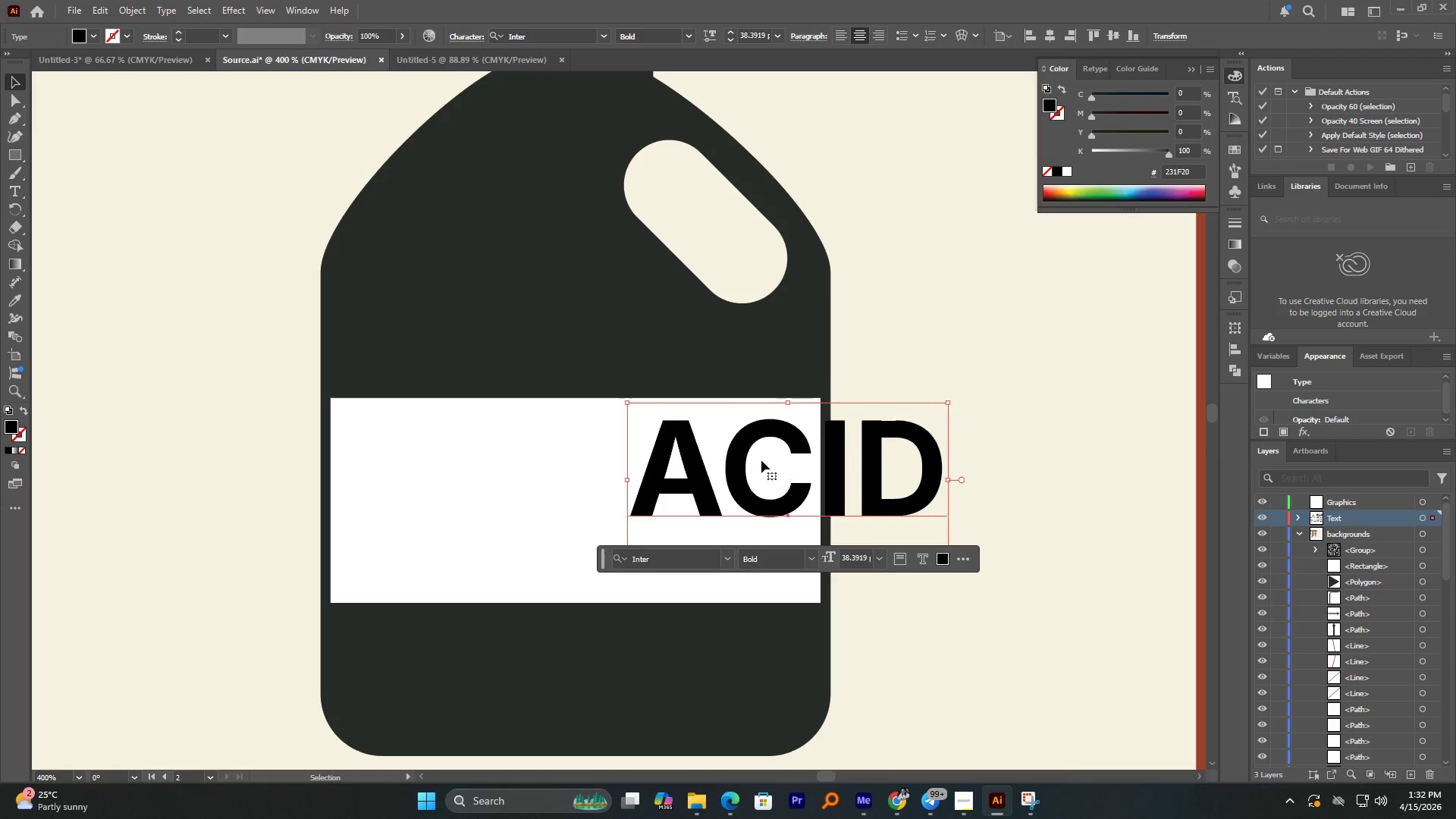 
left_click_drag(start_coordinate=[755, 460], to_coordinate=[544, 459])
 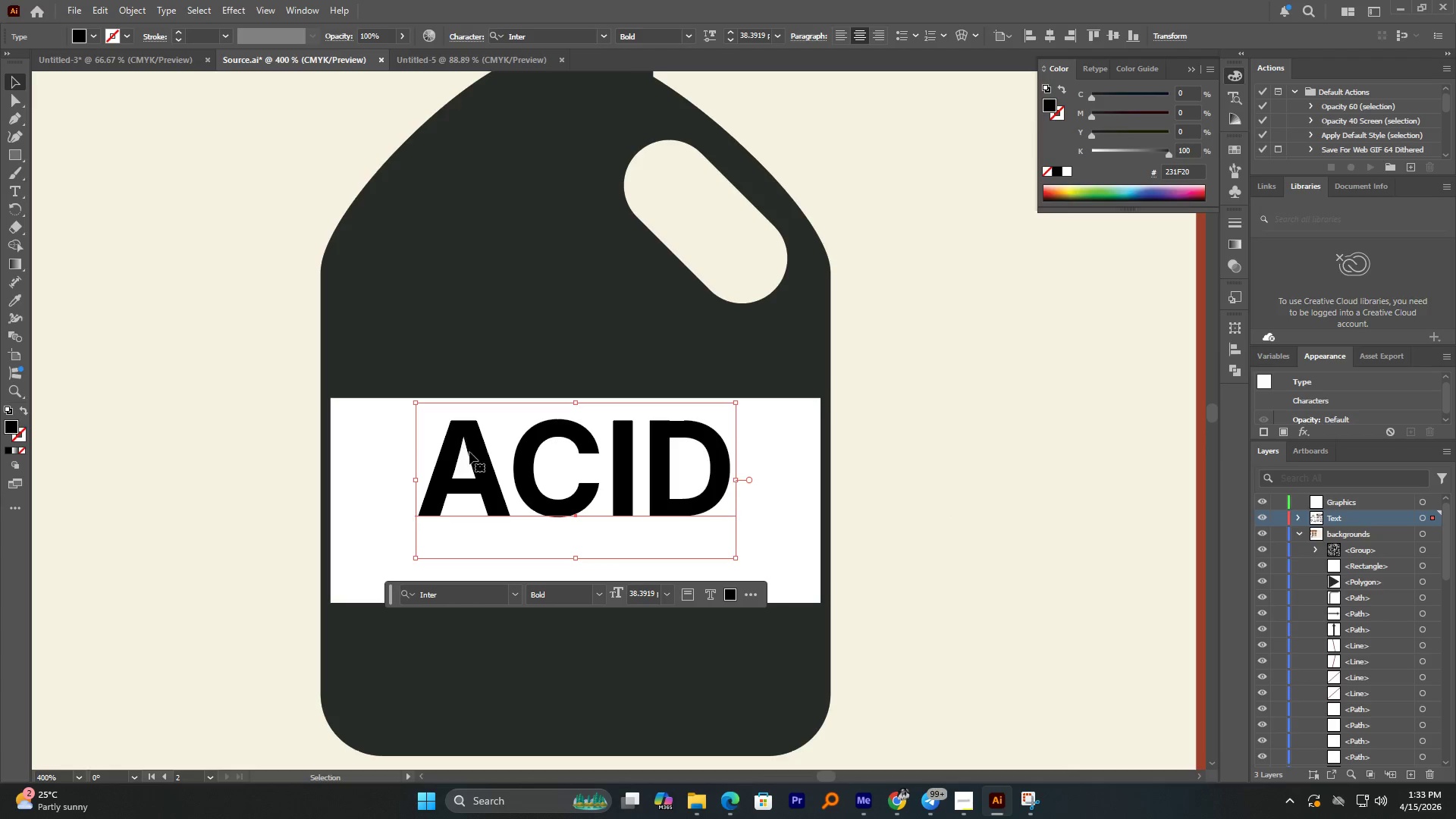 
hold_key(key=AltLeft, duration=0.67)
scroll: coordinate [506, 457], scroll_direction: down, amount: 2.0
 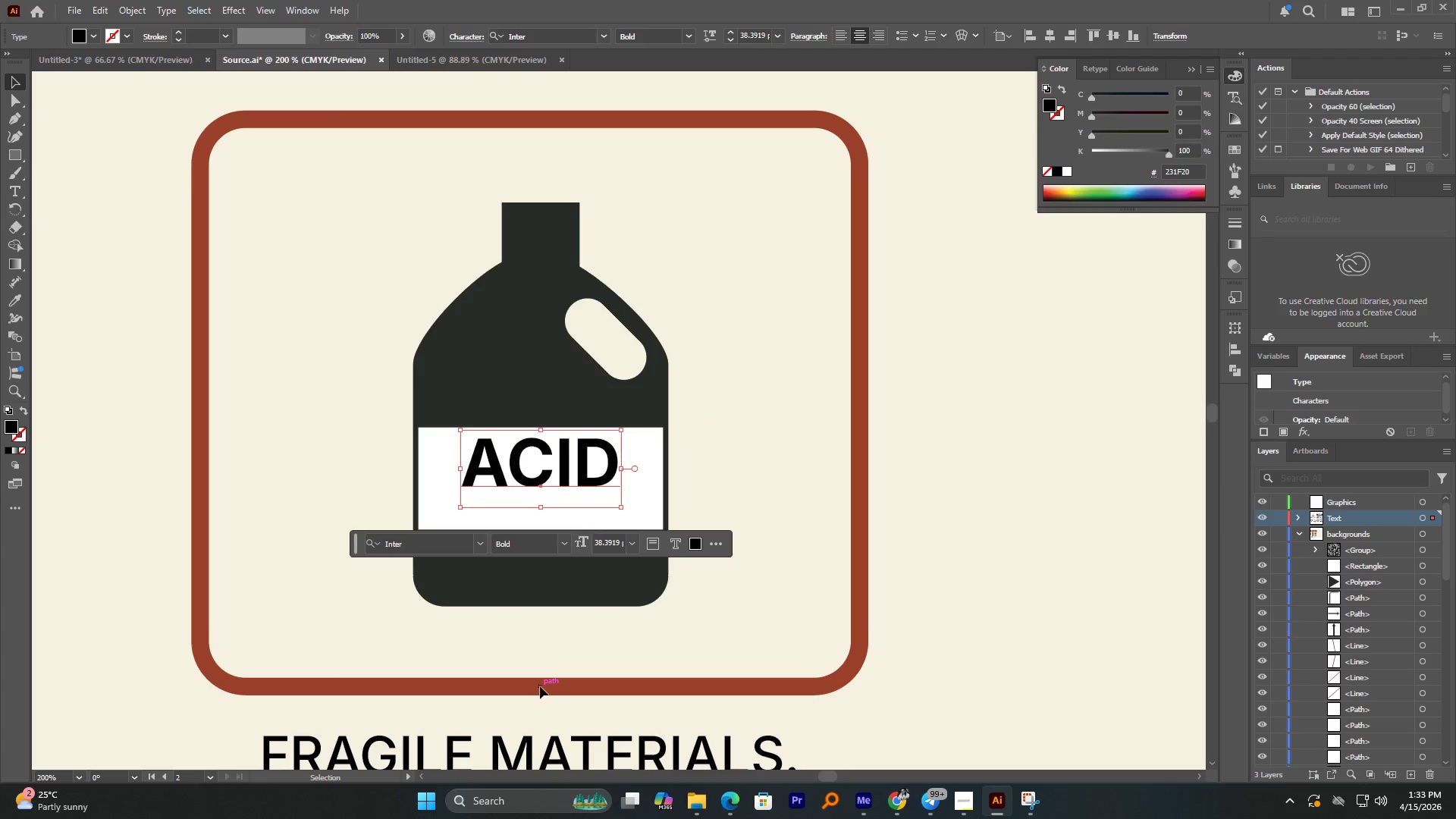 
hold_key(key=AltLeft, duration=1.47)
left_click_drag(start_coordinate=[554, 752], to_coordinate=[566, 529])
 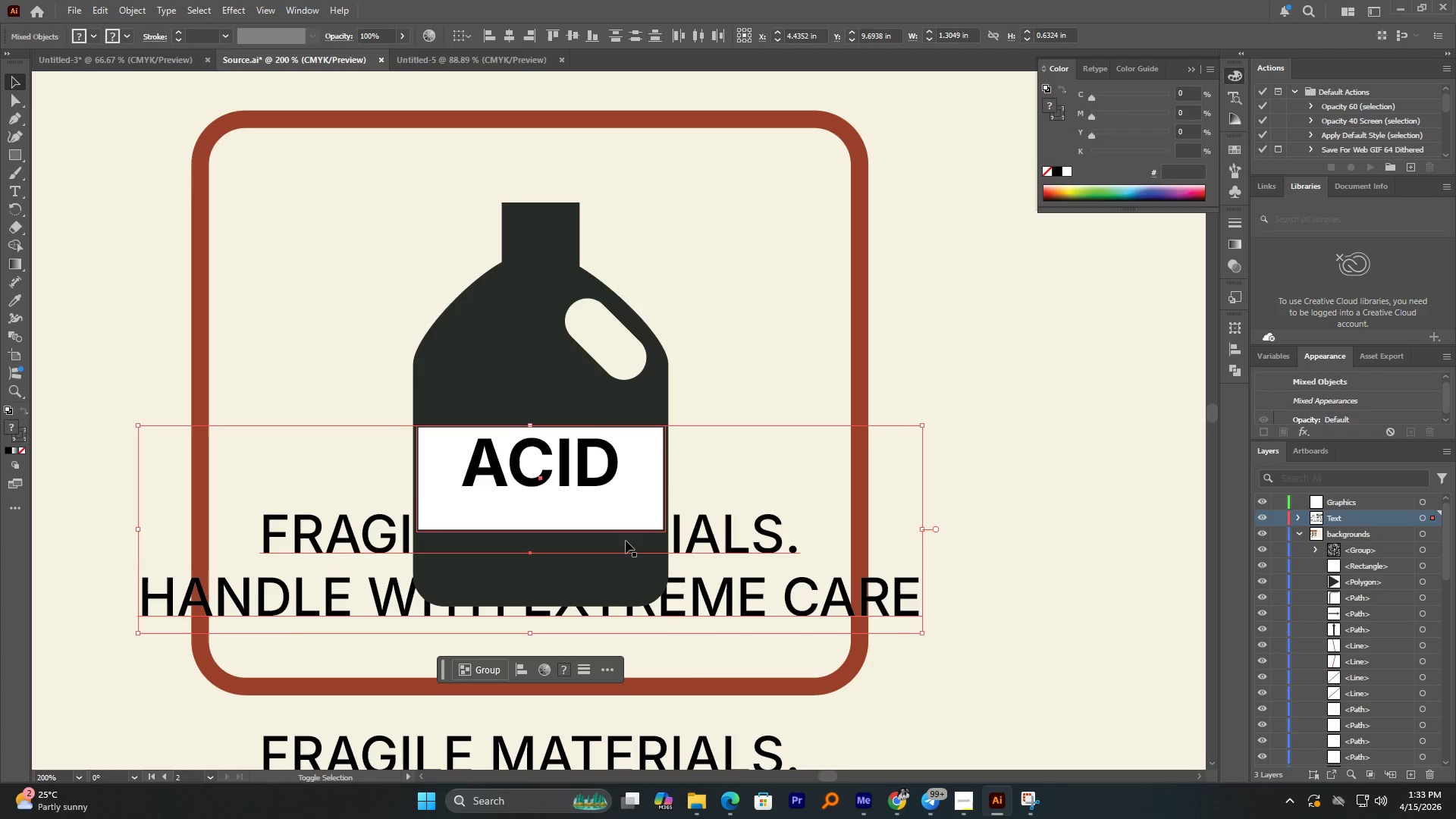 
hold_key(key=ShiftLeft, duration=1.06)
left_click([567, 526])
 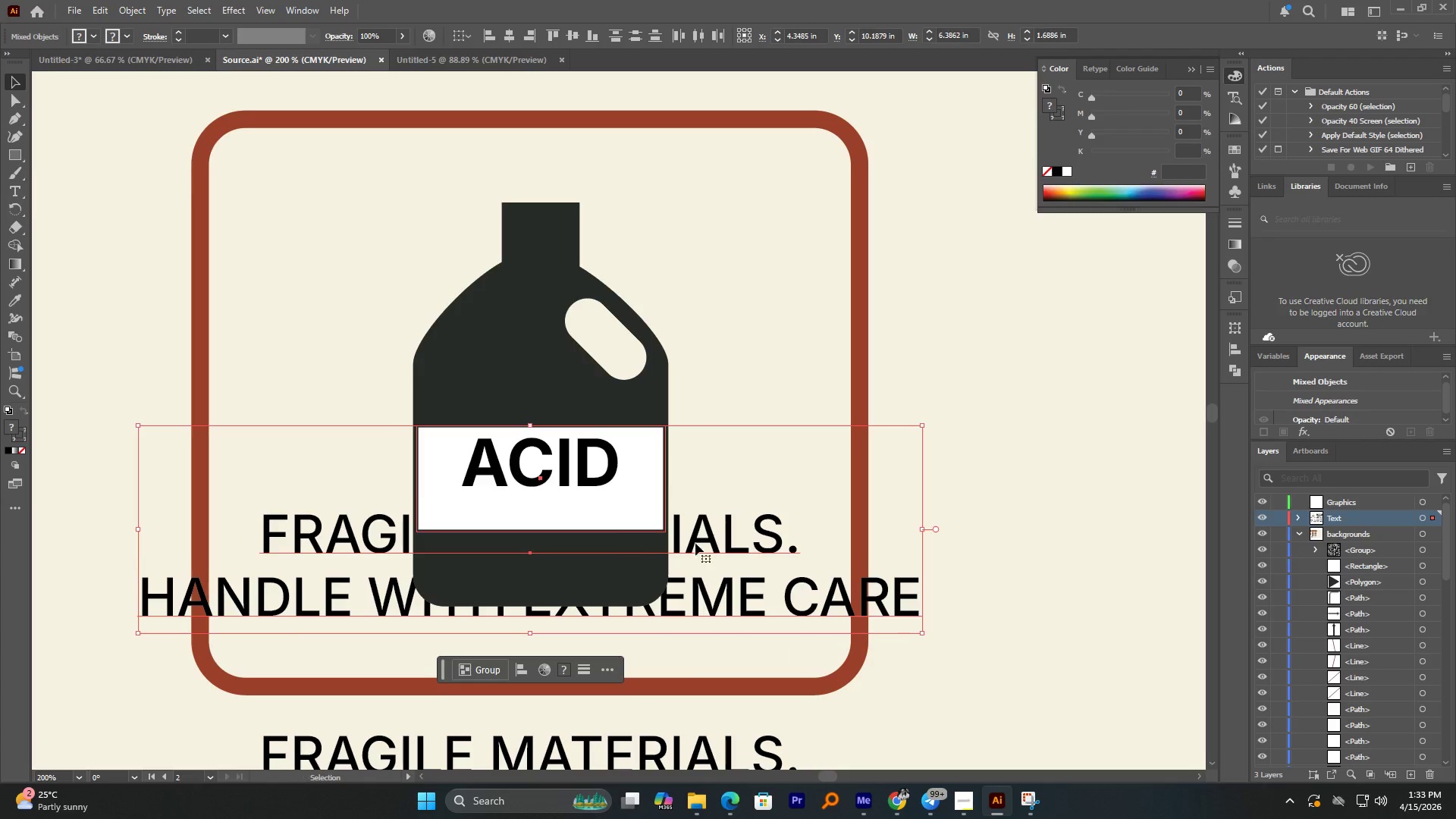 
right_click([723, 543])
 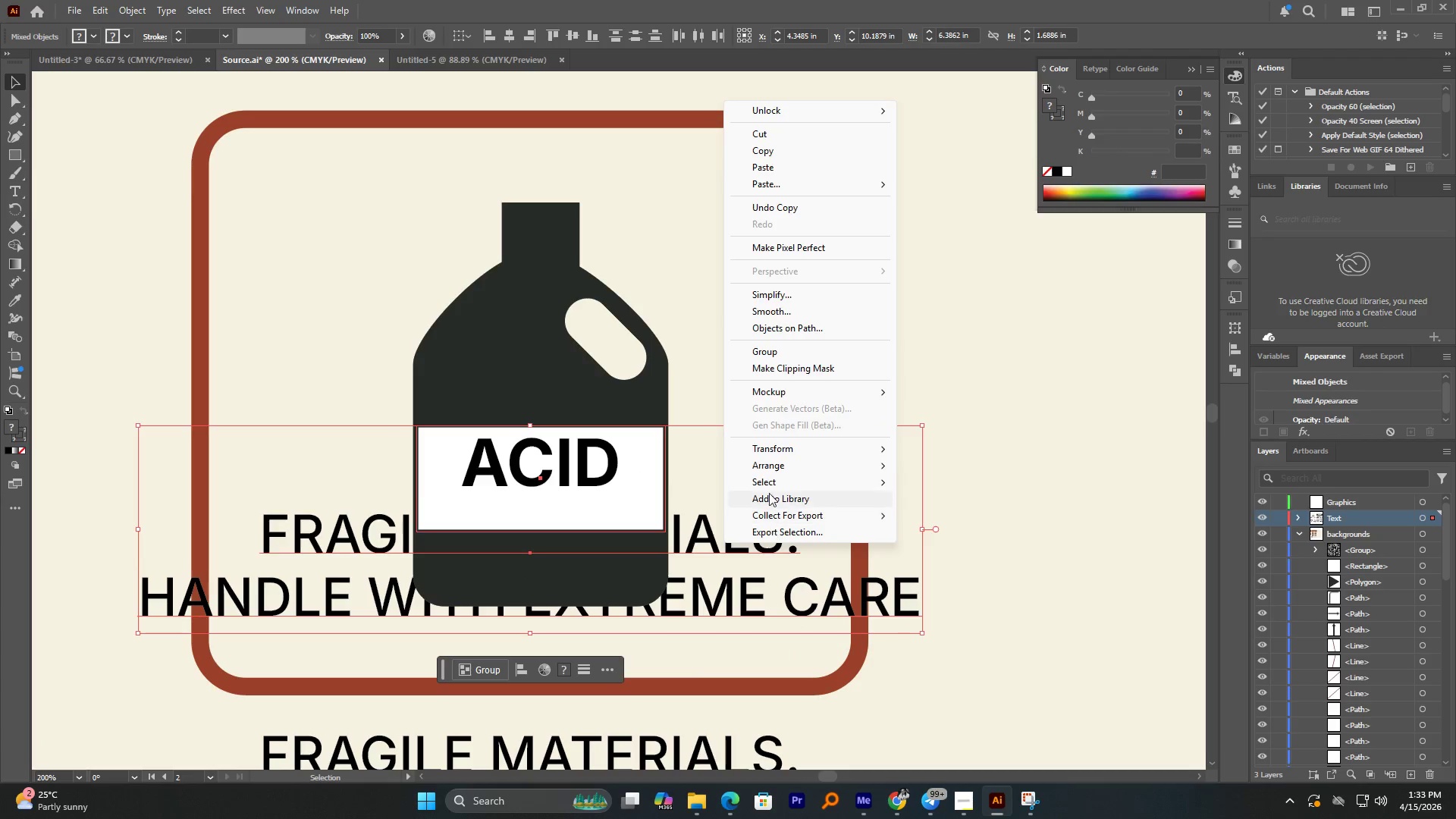 
left_click([771, 460])
 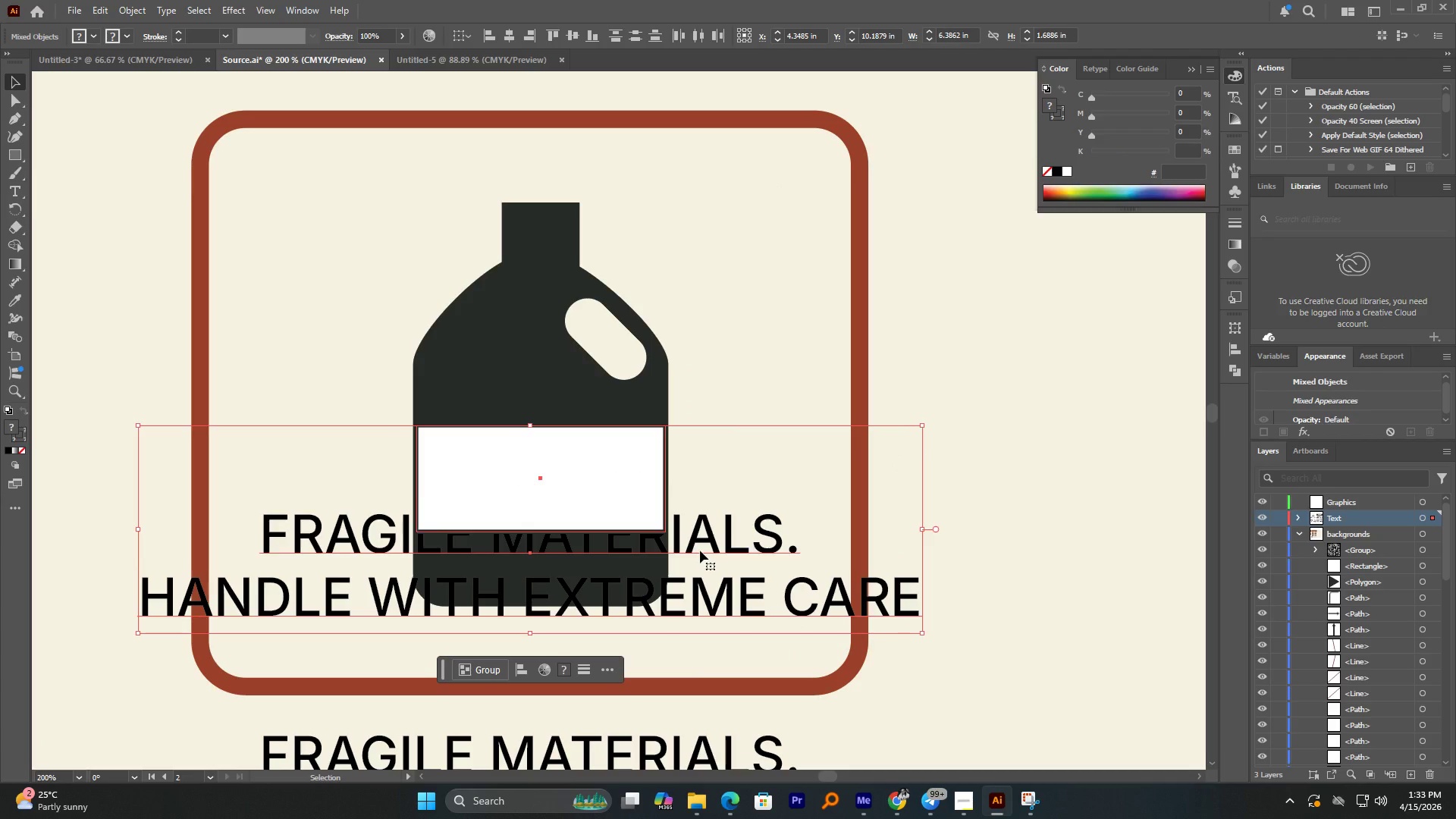 
double_click([703, 544])
 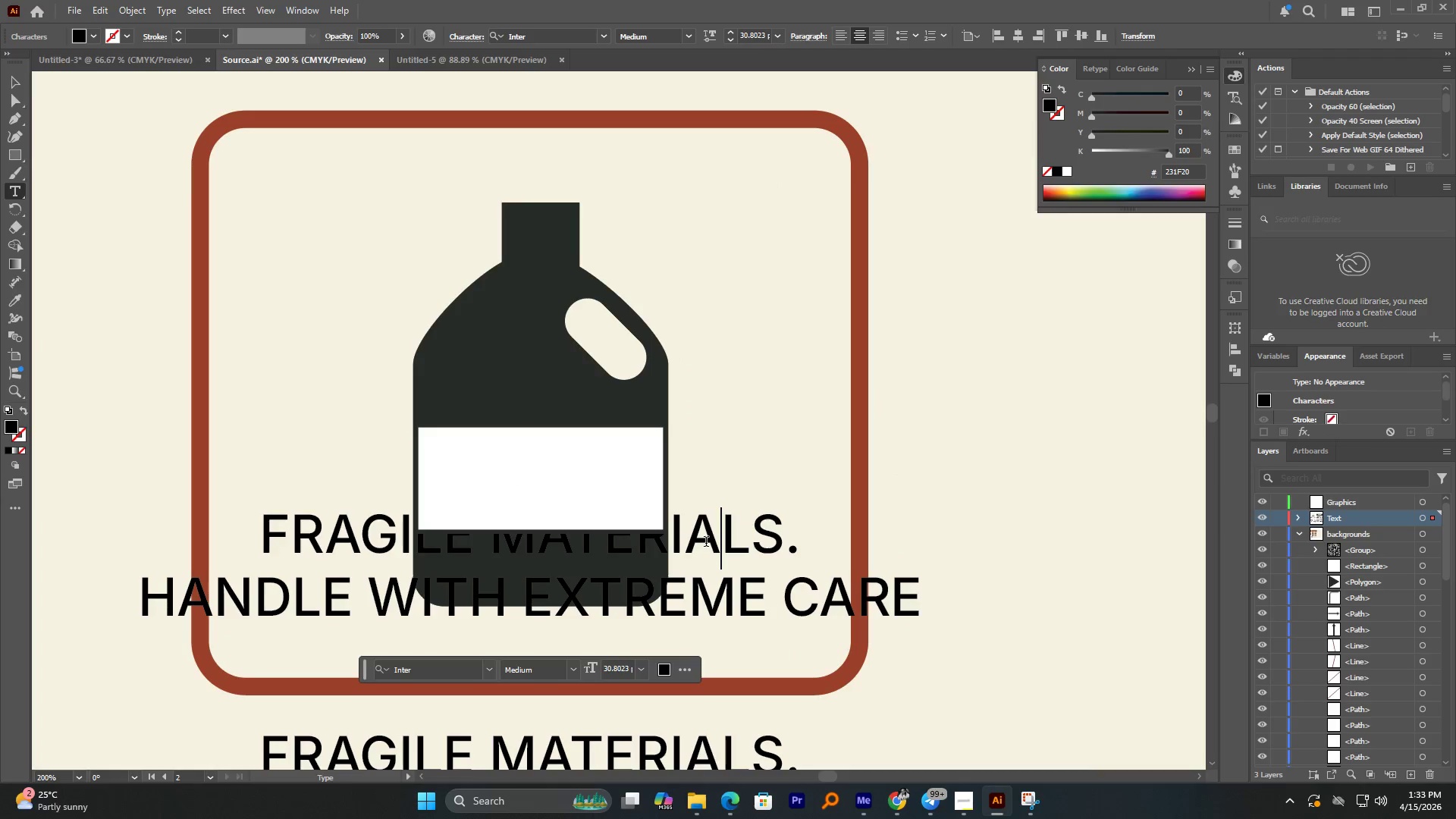 
key(Control+Z)
 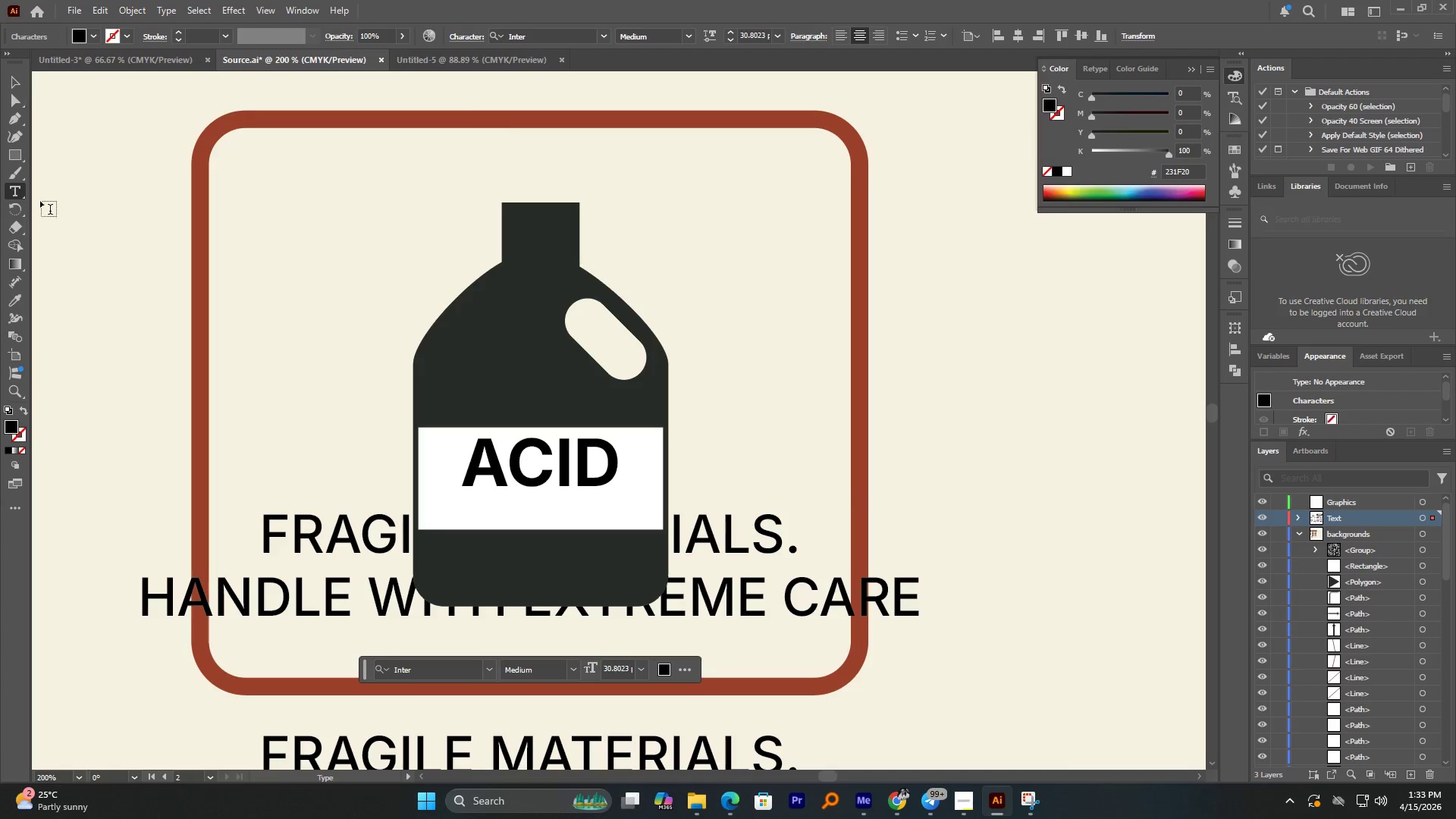 
left_click([17, 83])
 